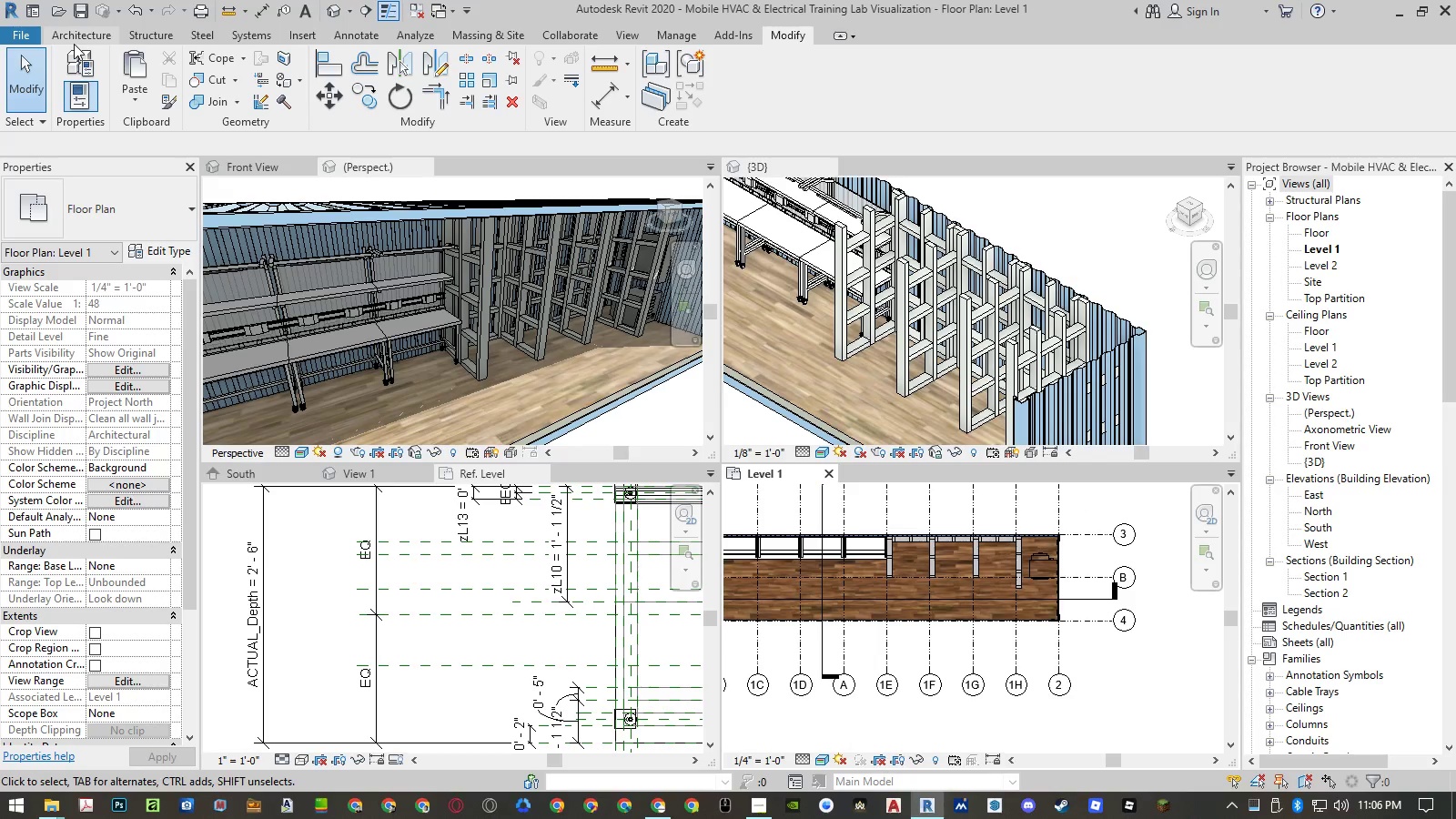 
left_click([76, 55])
 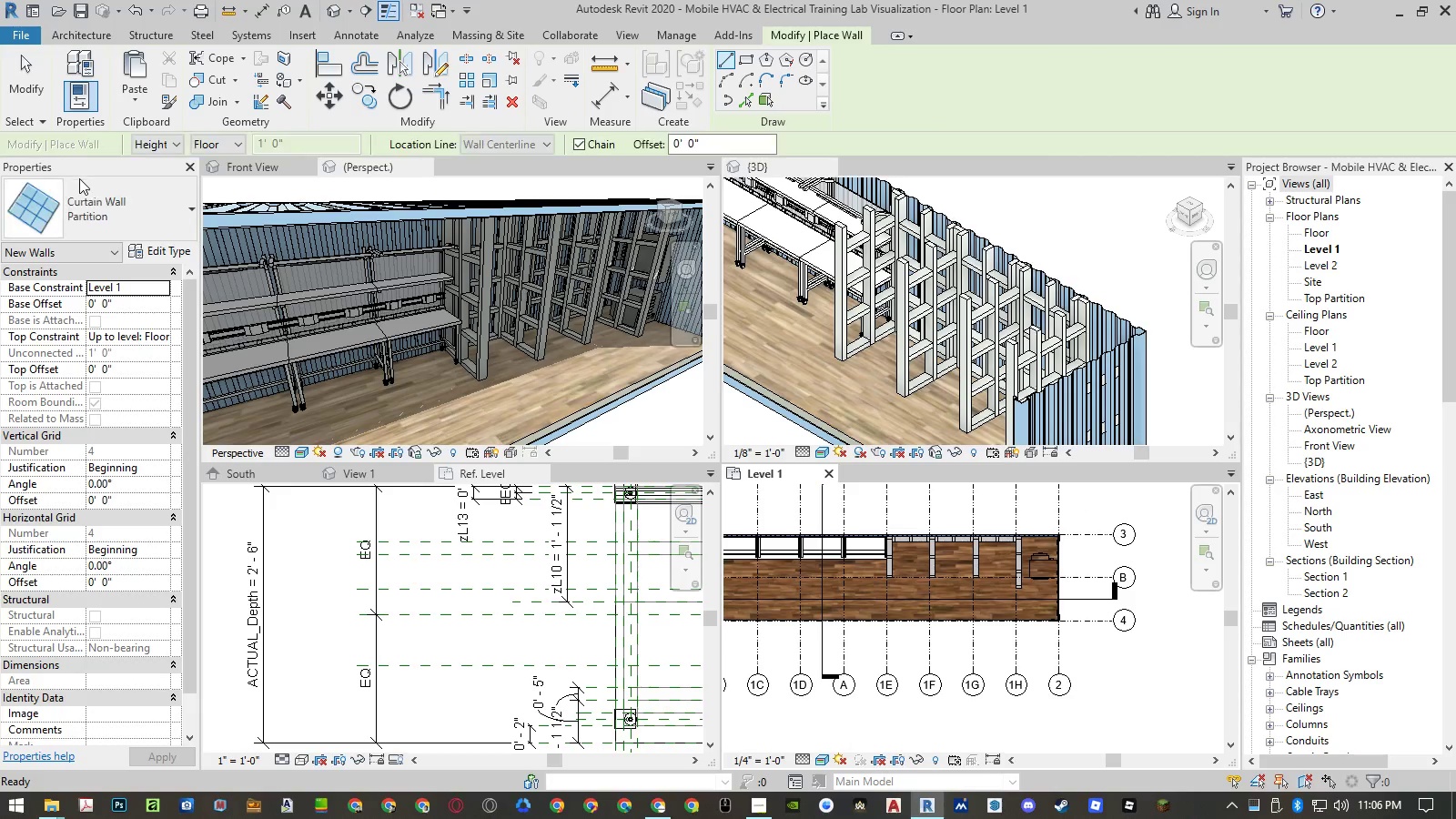 
mouse_move([140, 224])
 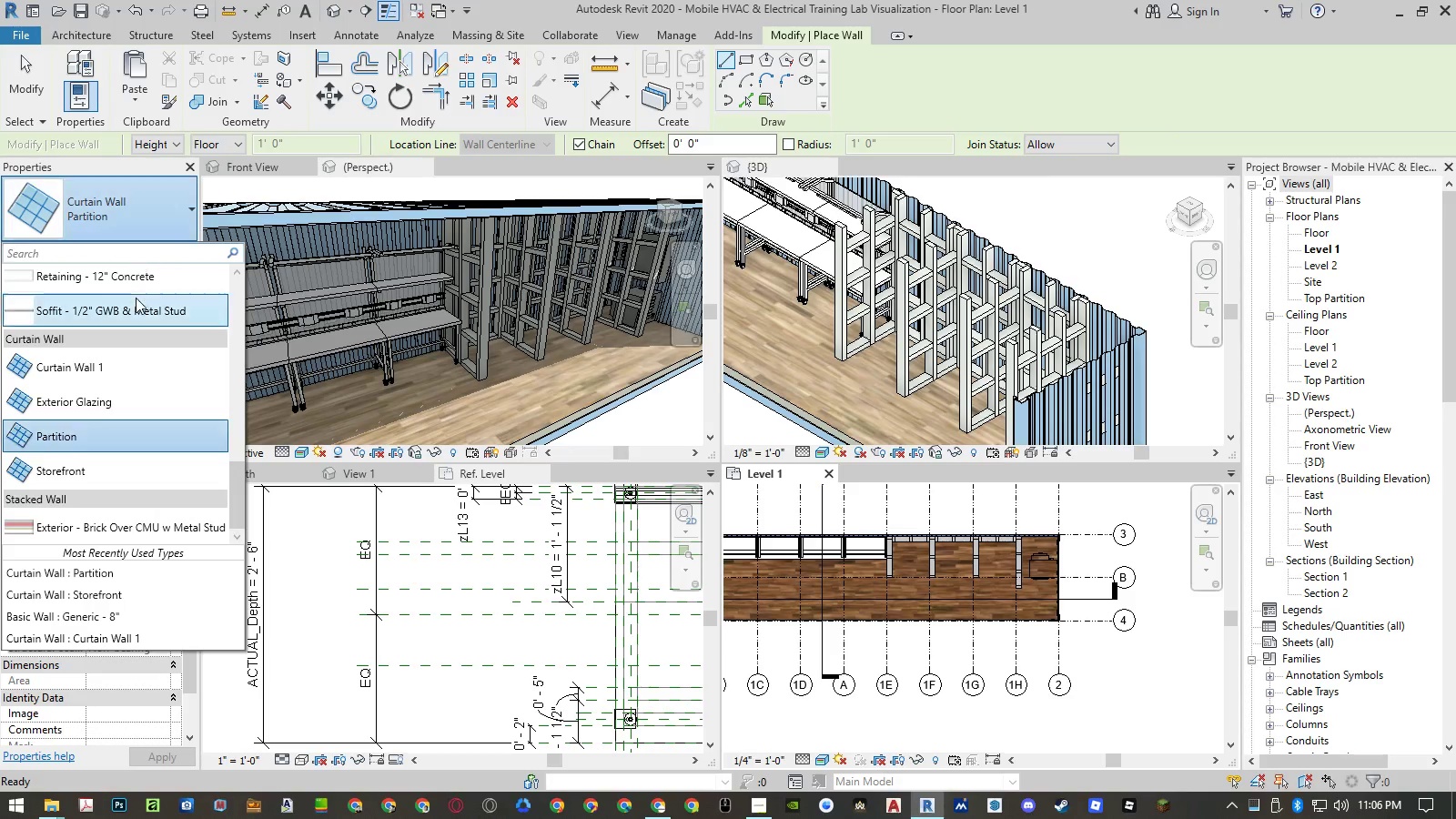 
scroll: coordinate [136, 298], scroll_direction: up, amount: 9.0
 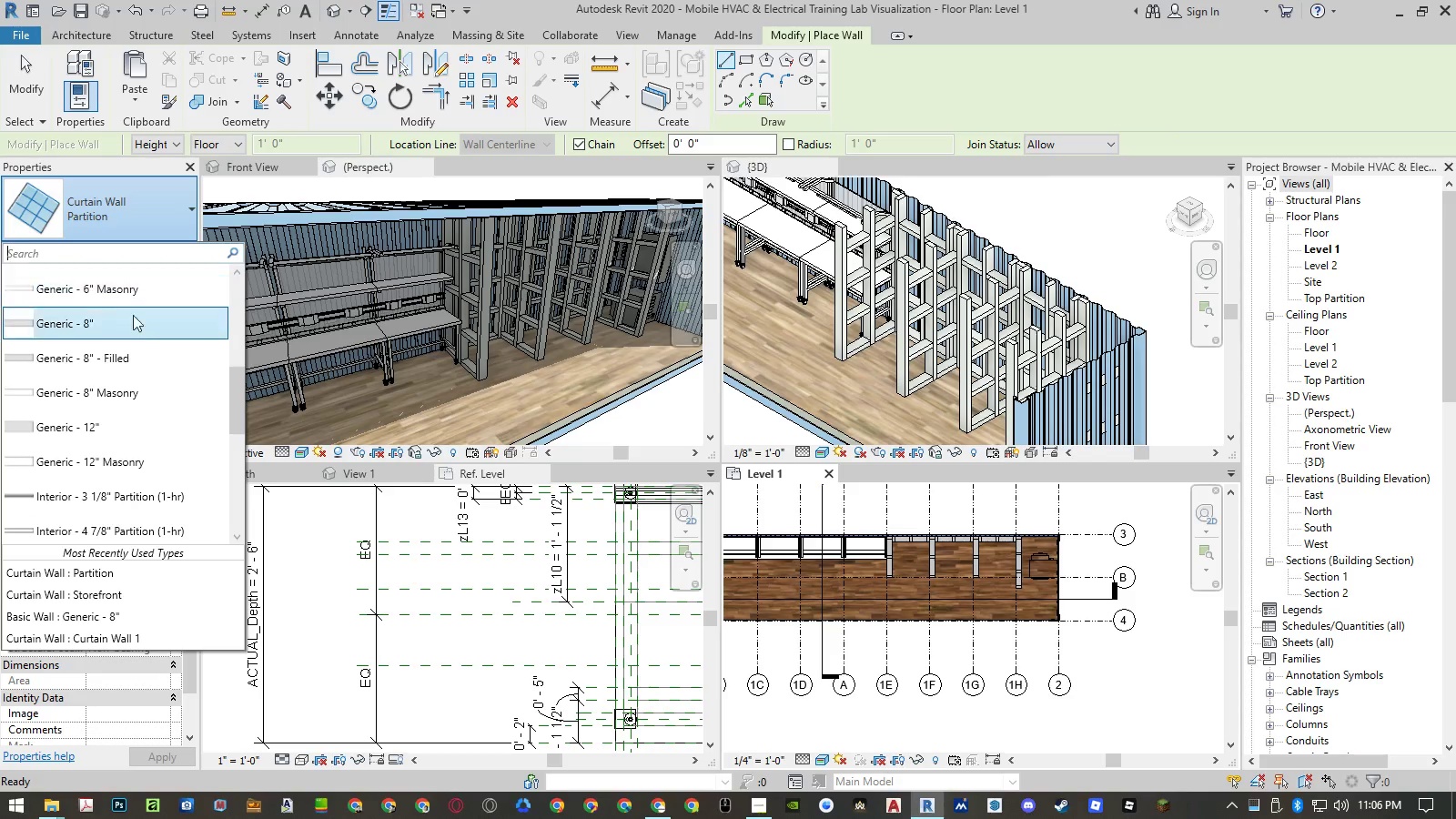 
left_click([132, 322])
 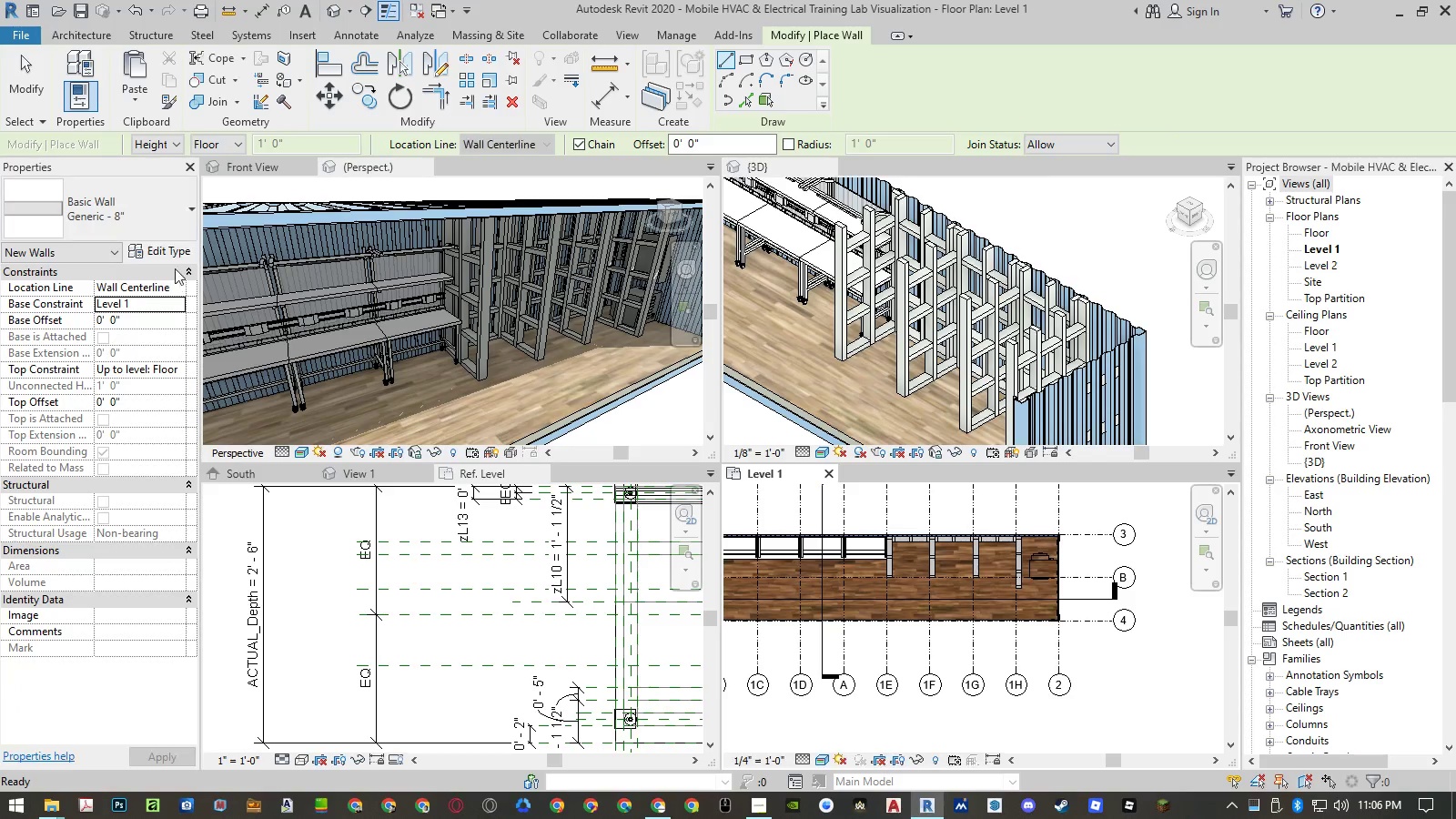 
left_click([176, 248])
 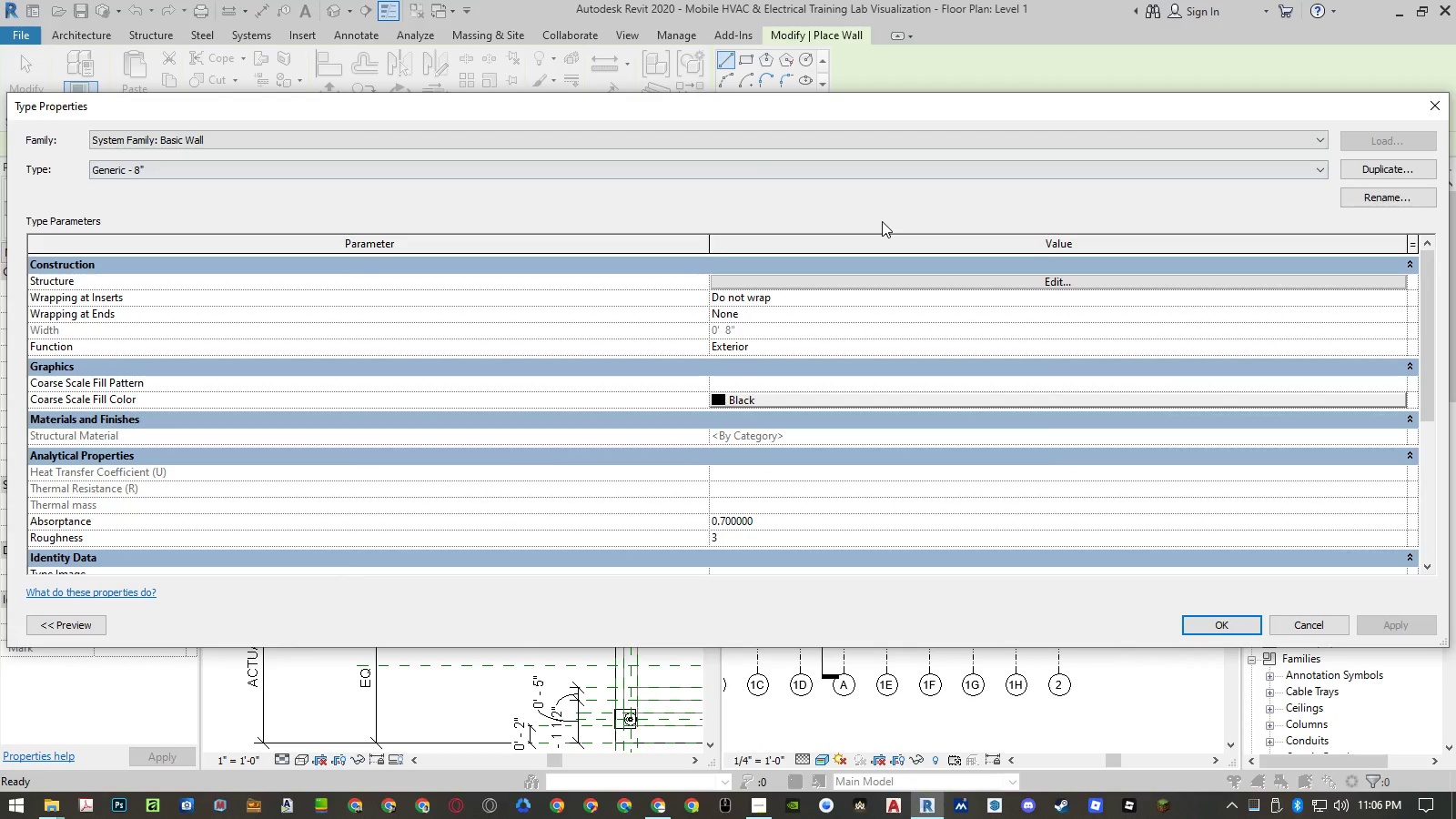 
wait(9.94)
 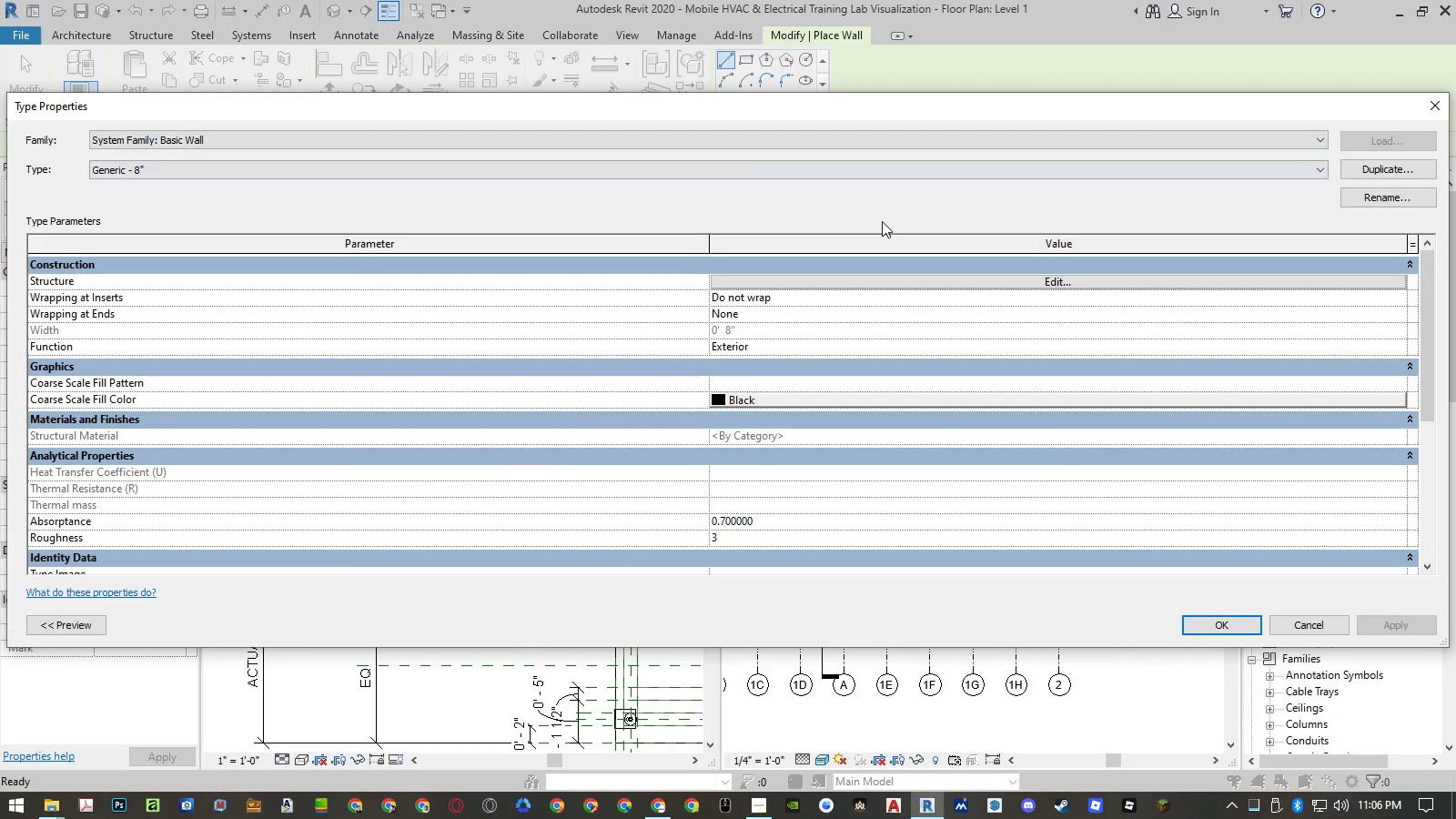 
left_click([1376, 170])
 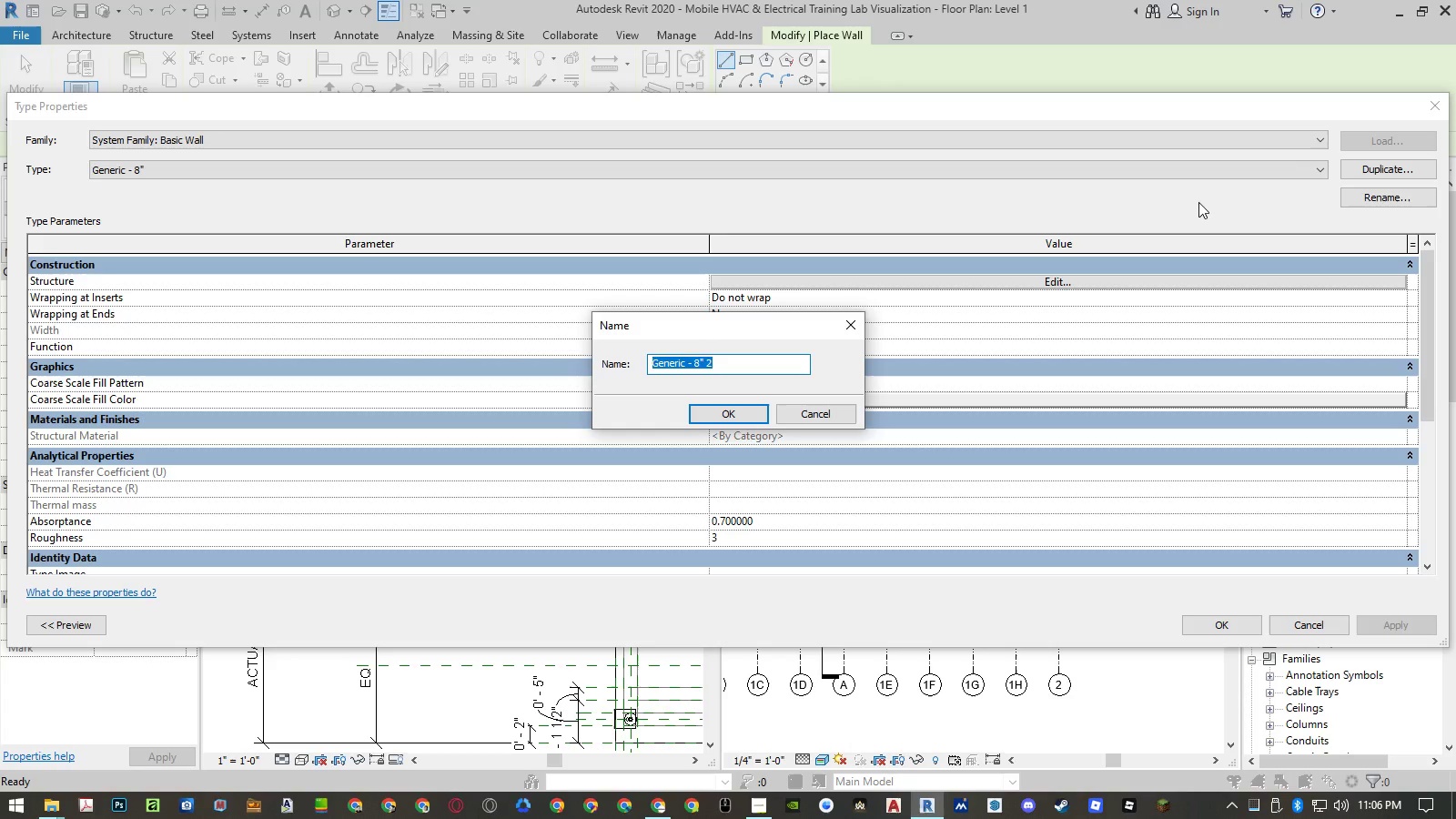 
type(Woodboard)
 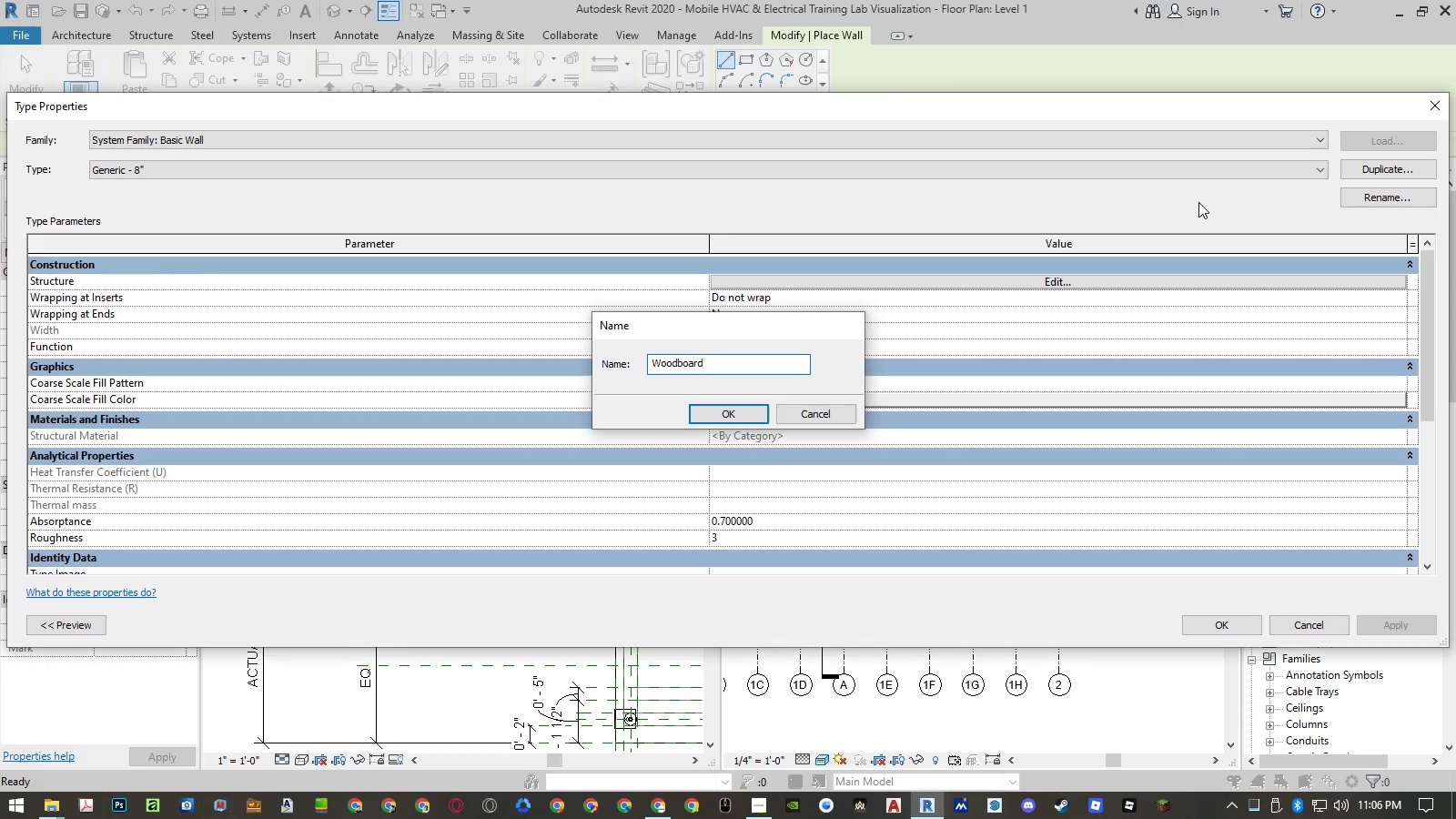 
key(Enter)
 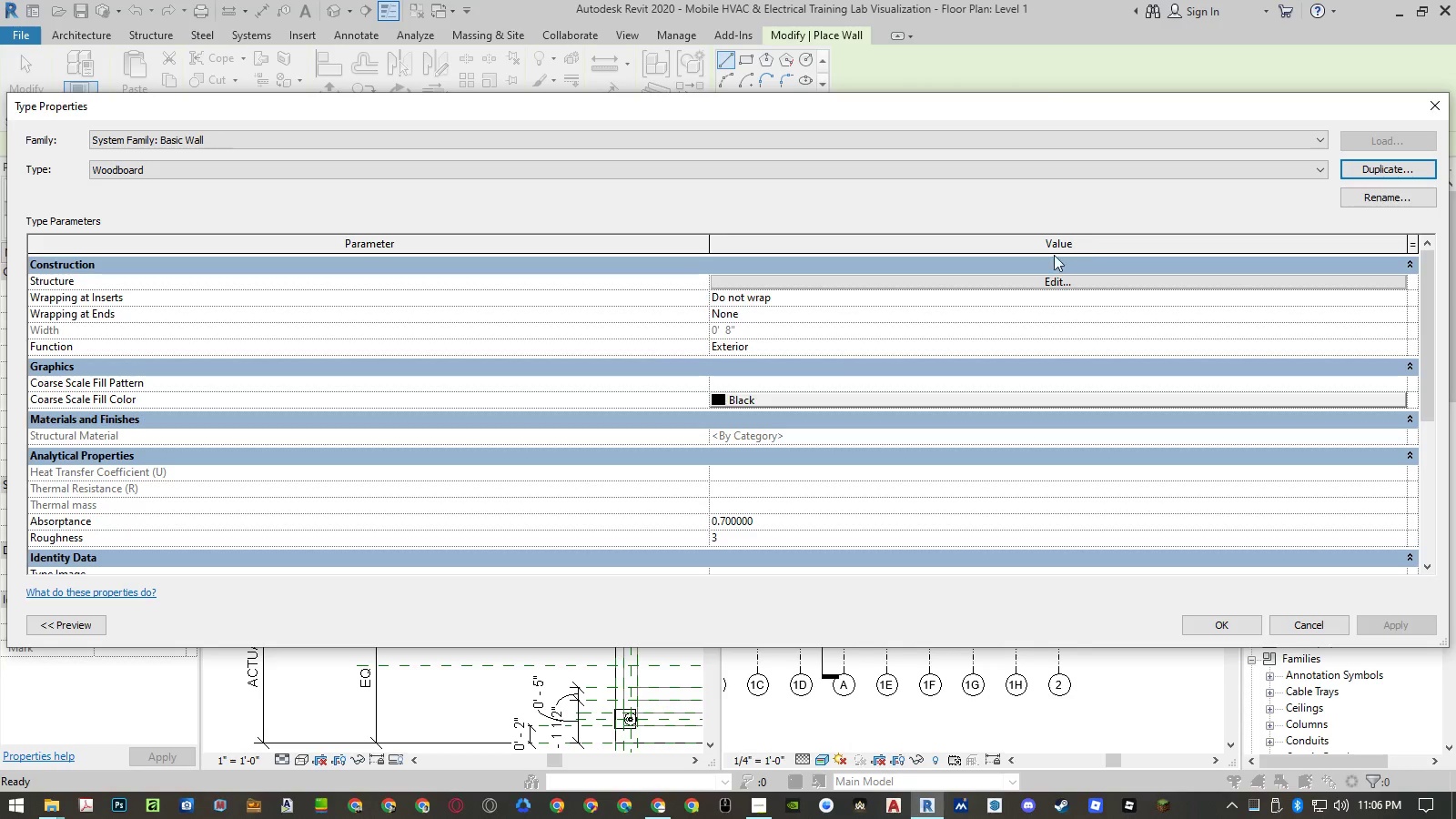 
left_click([1031, 278])
 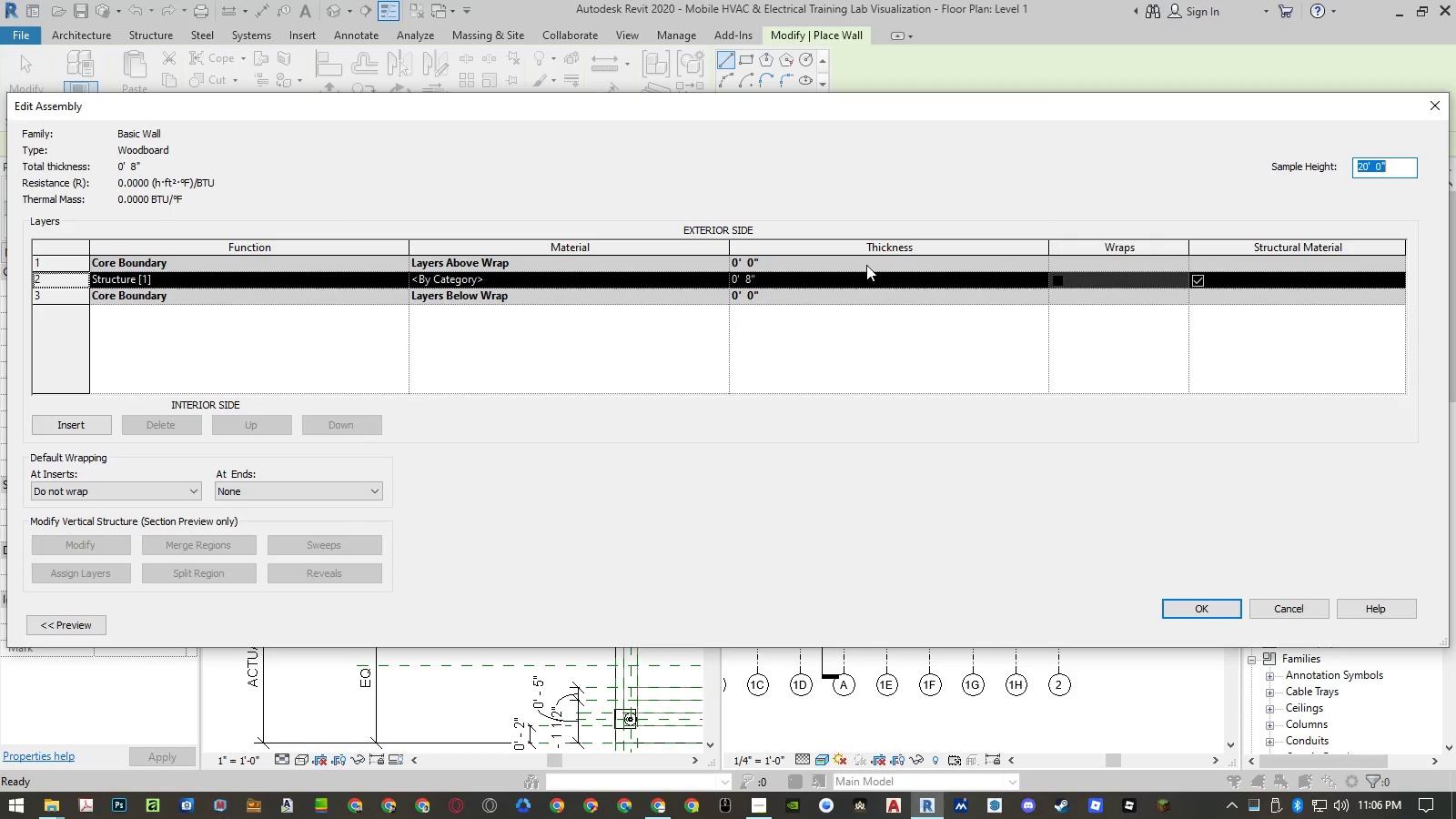 
hold_key(key=AltLeft, duration=20.92)
 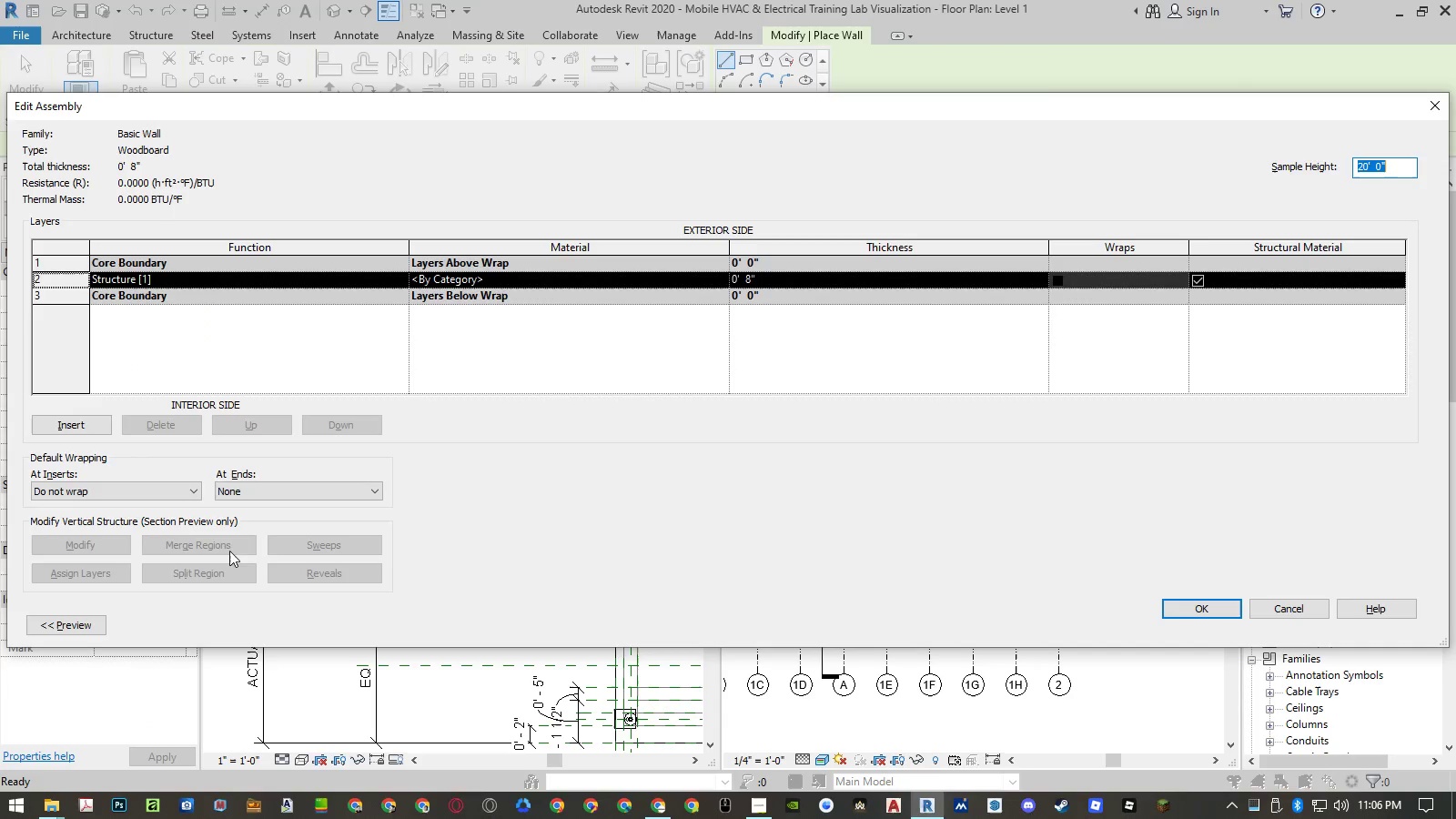 
hold_key(key=Tab, duration=20.97)
 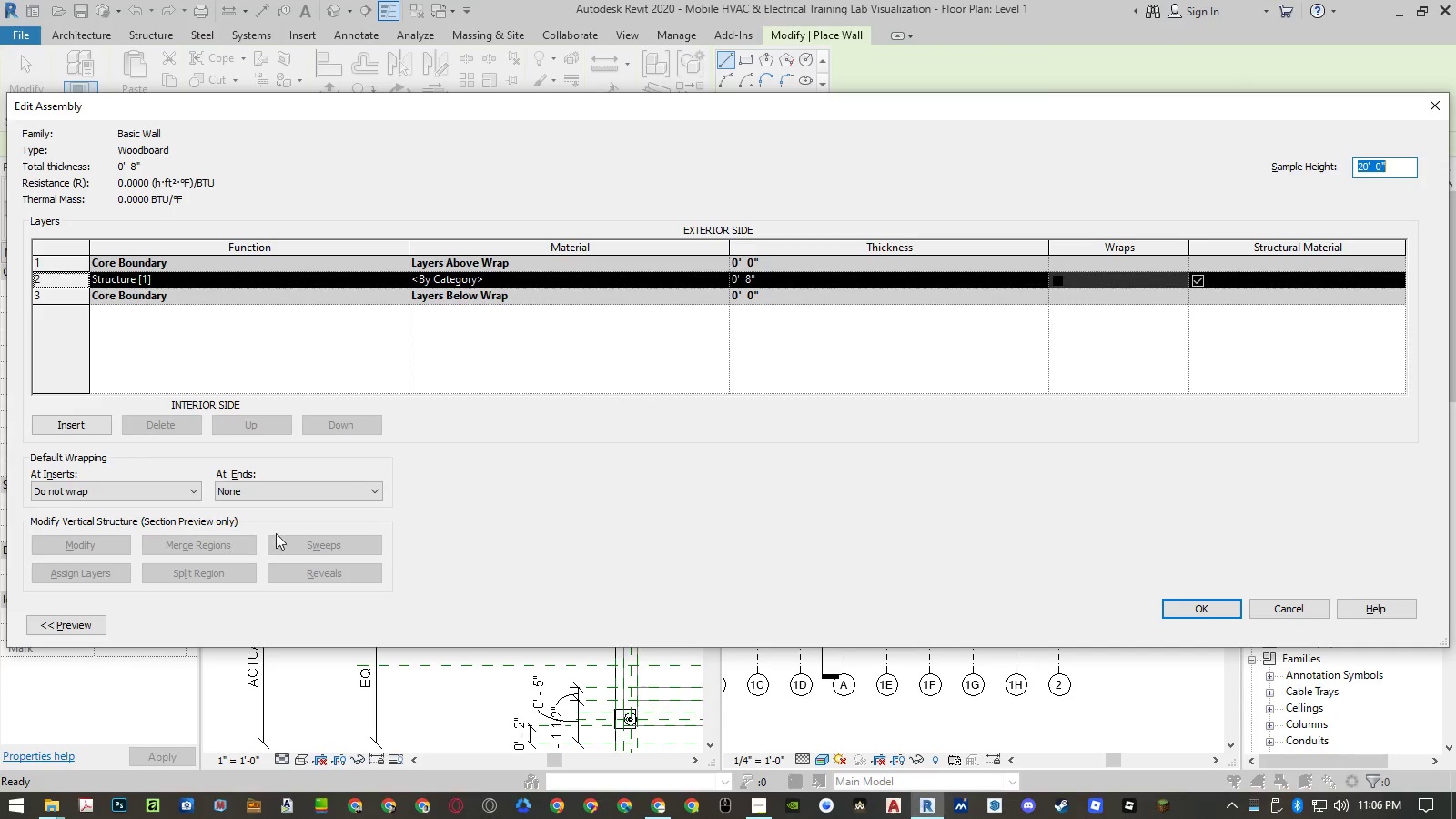 
left_click([174, 495])
 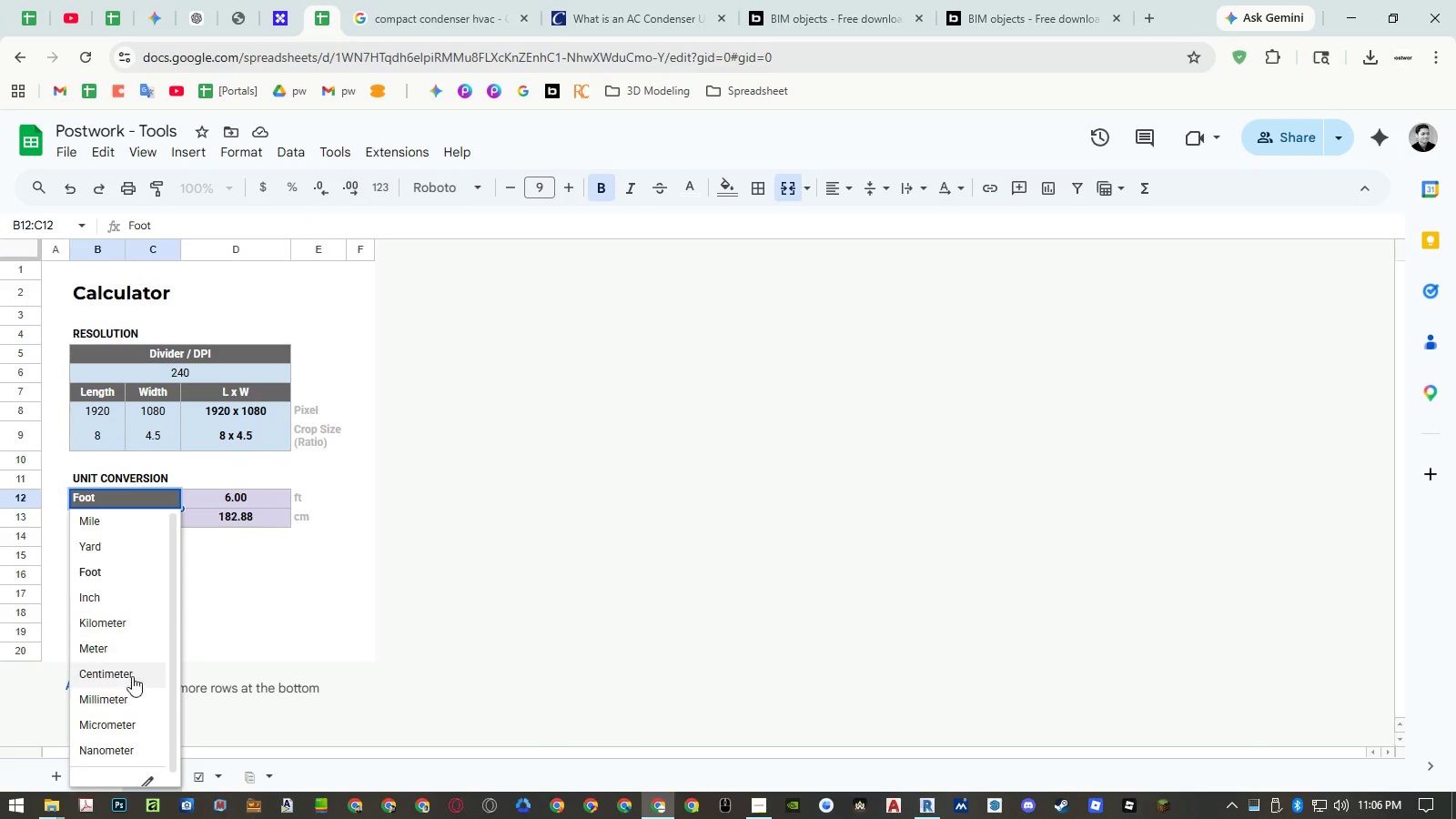 
left_click([133, 698])
 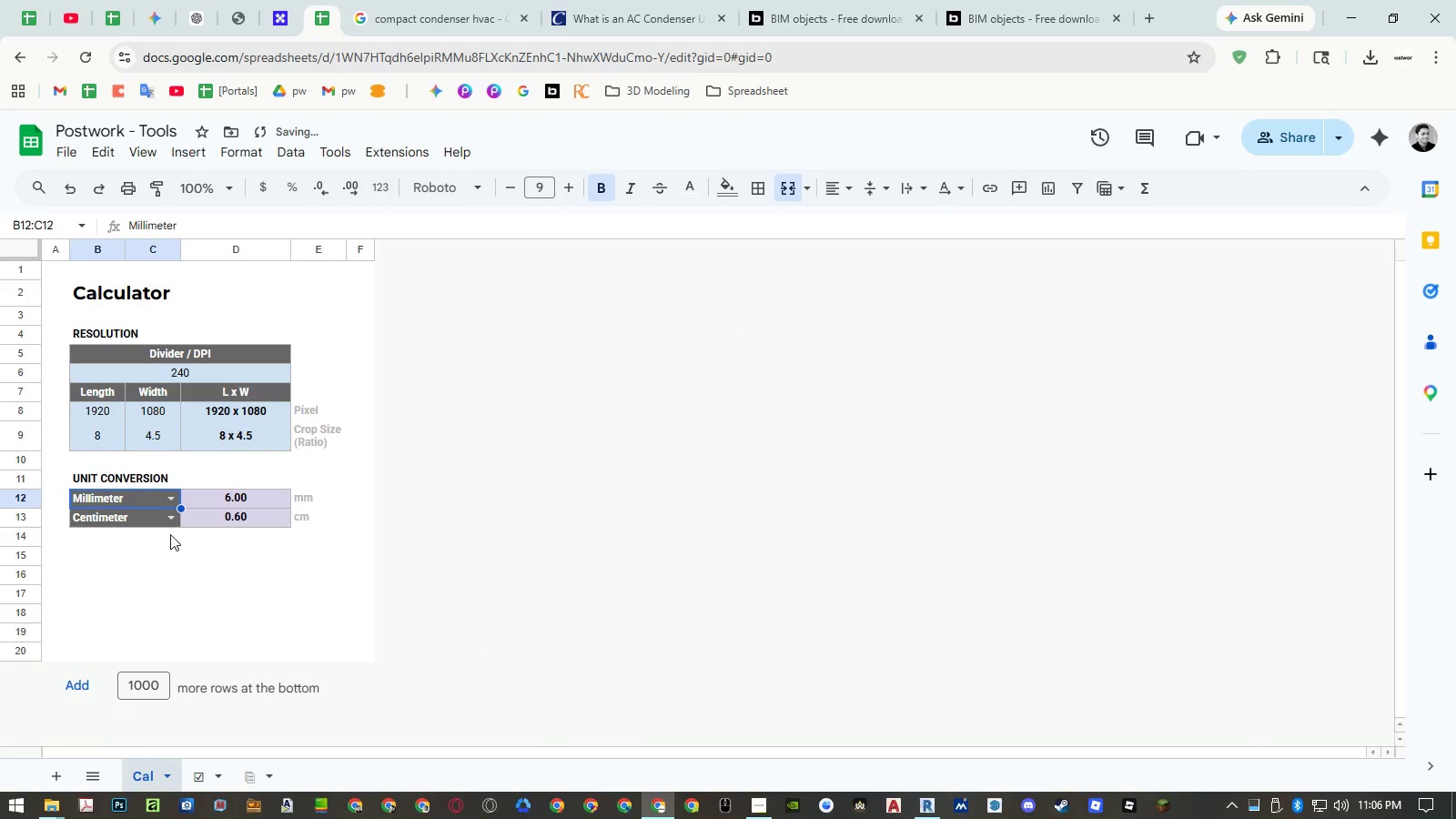 
left_click([172, 524])
 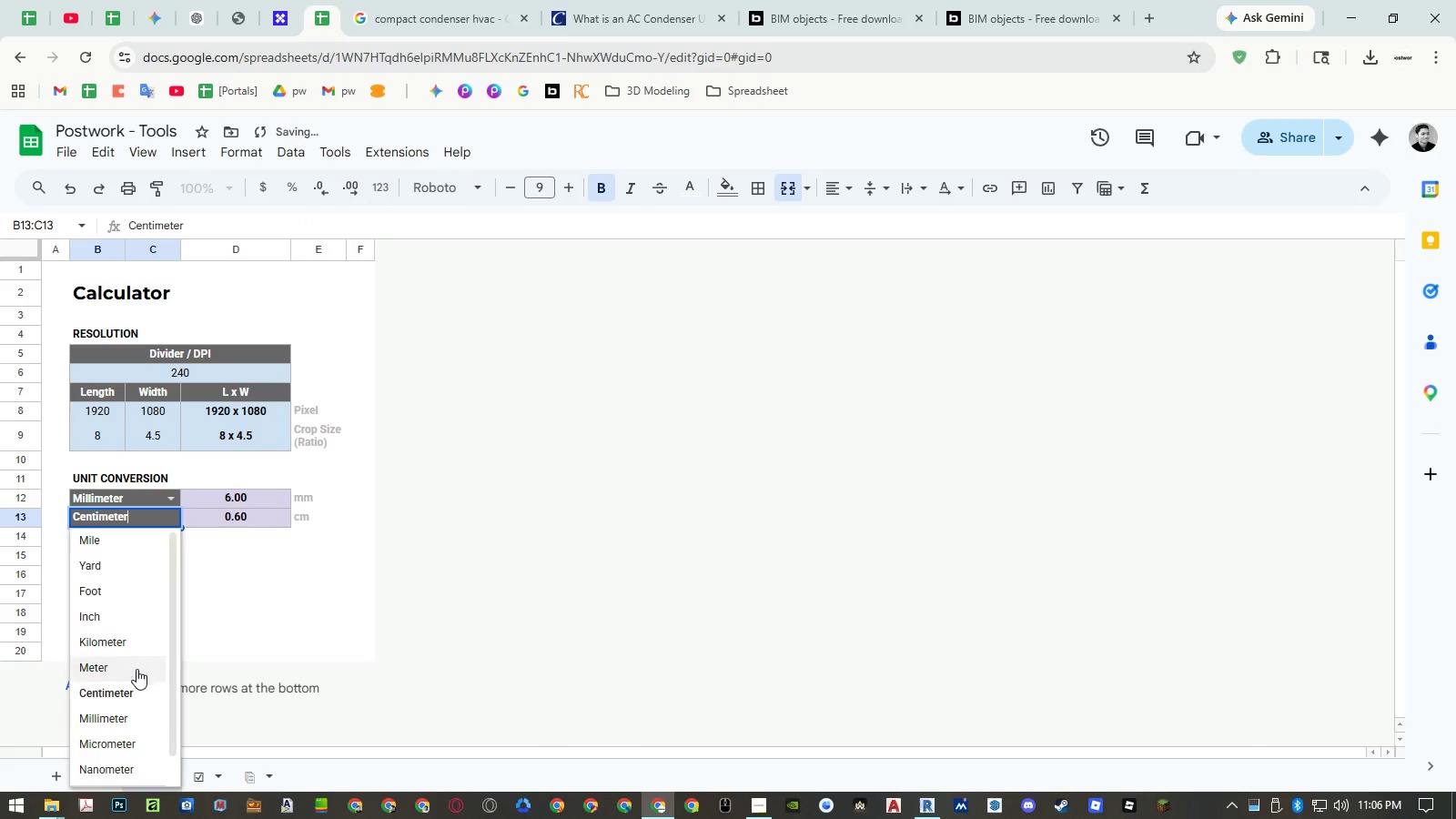 
left_click([134, 618])
 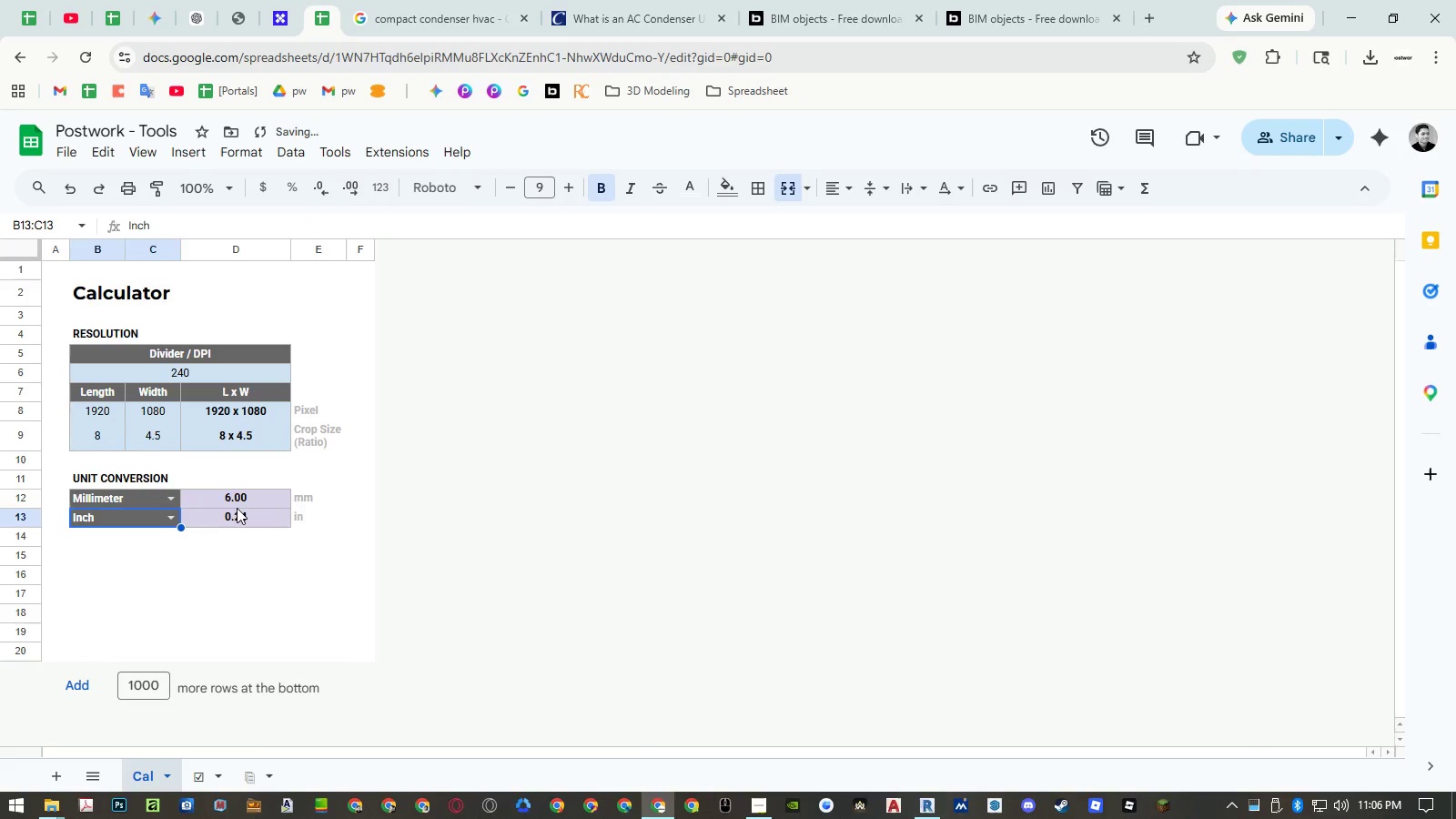 
left_click([241, 500])
 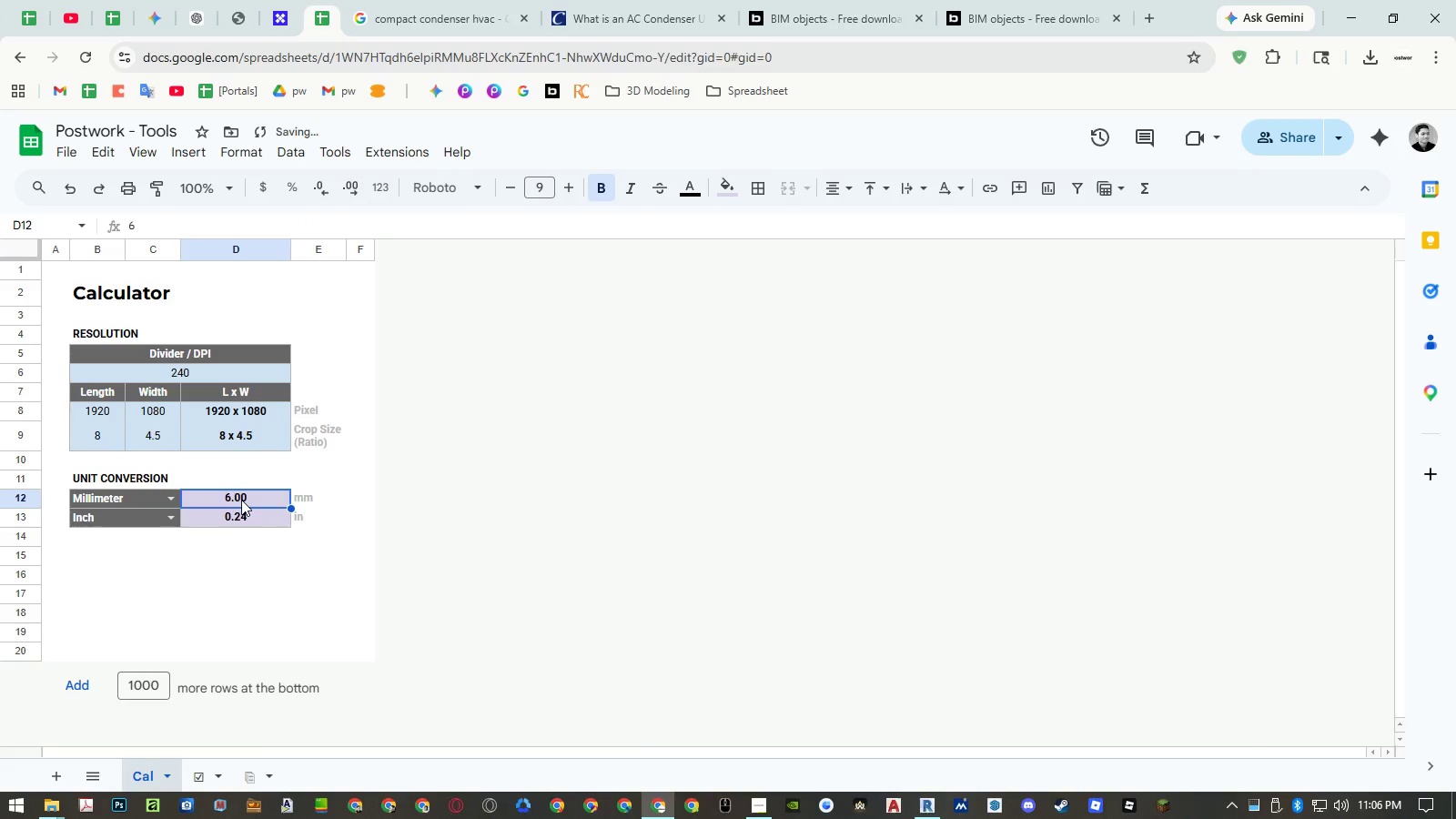 
key(Numpad9)
 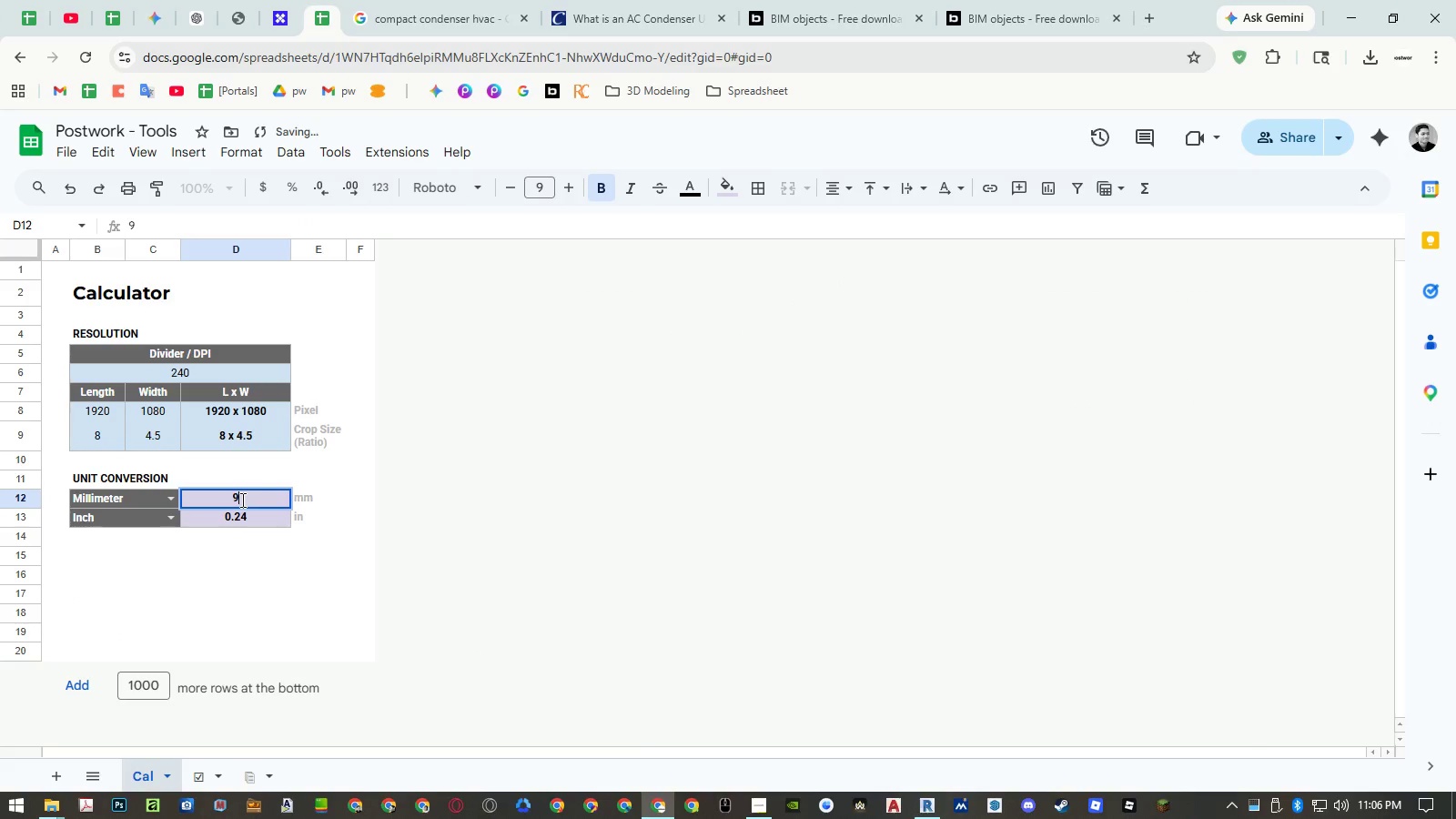 
key(NumpadEnter)
 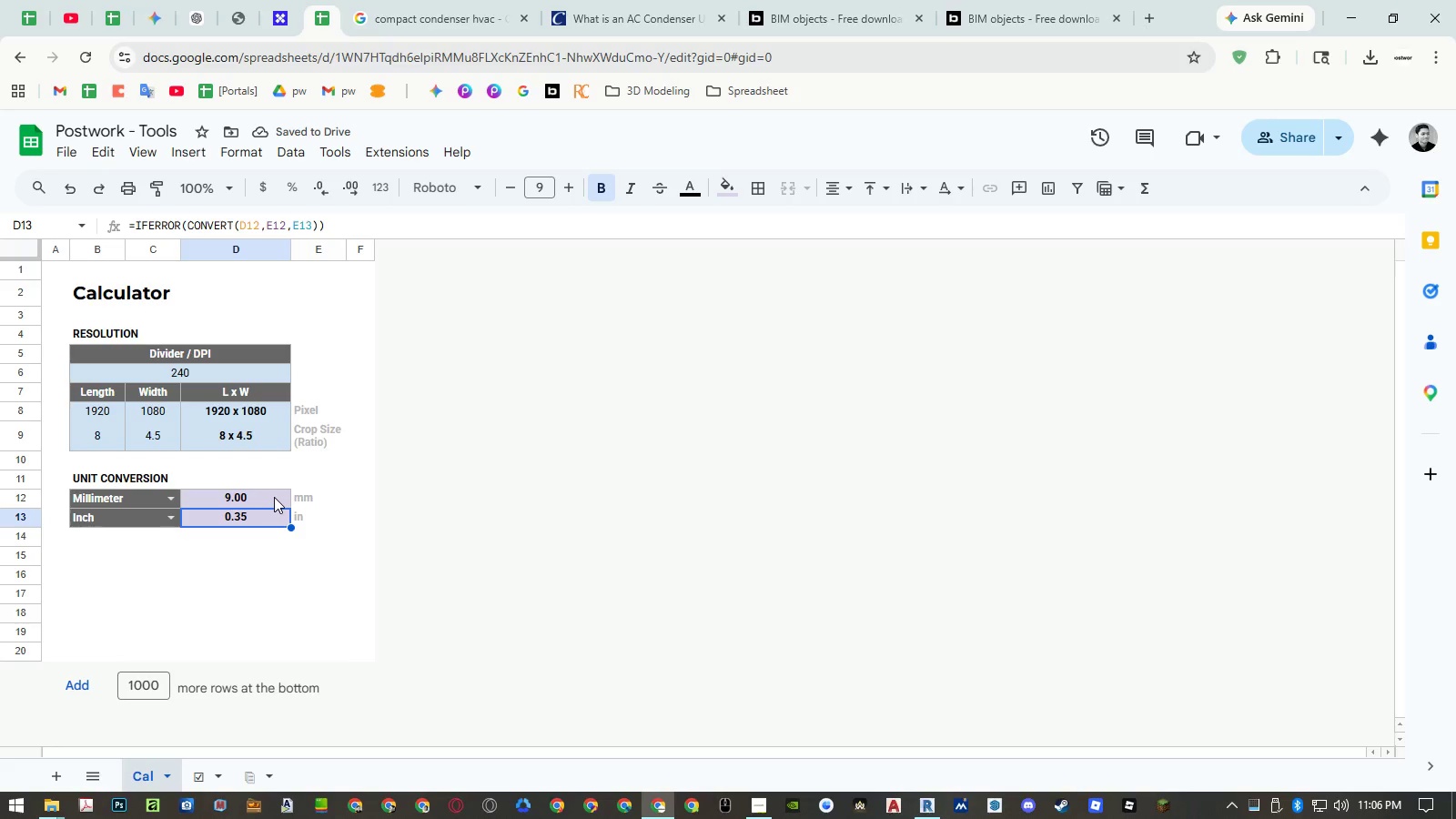 
left_click([254, 522])
 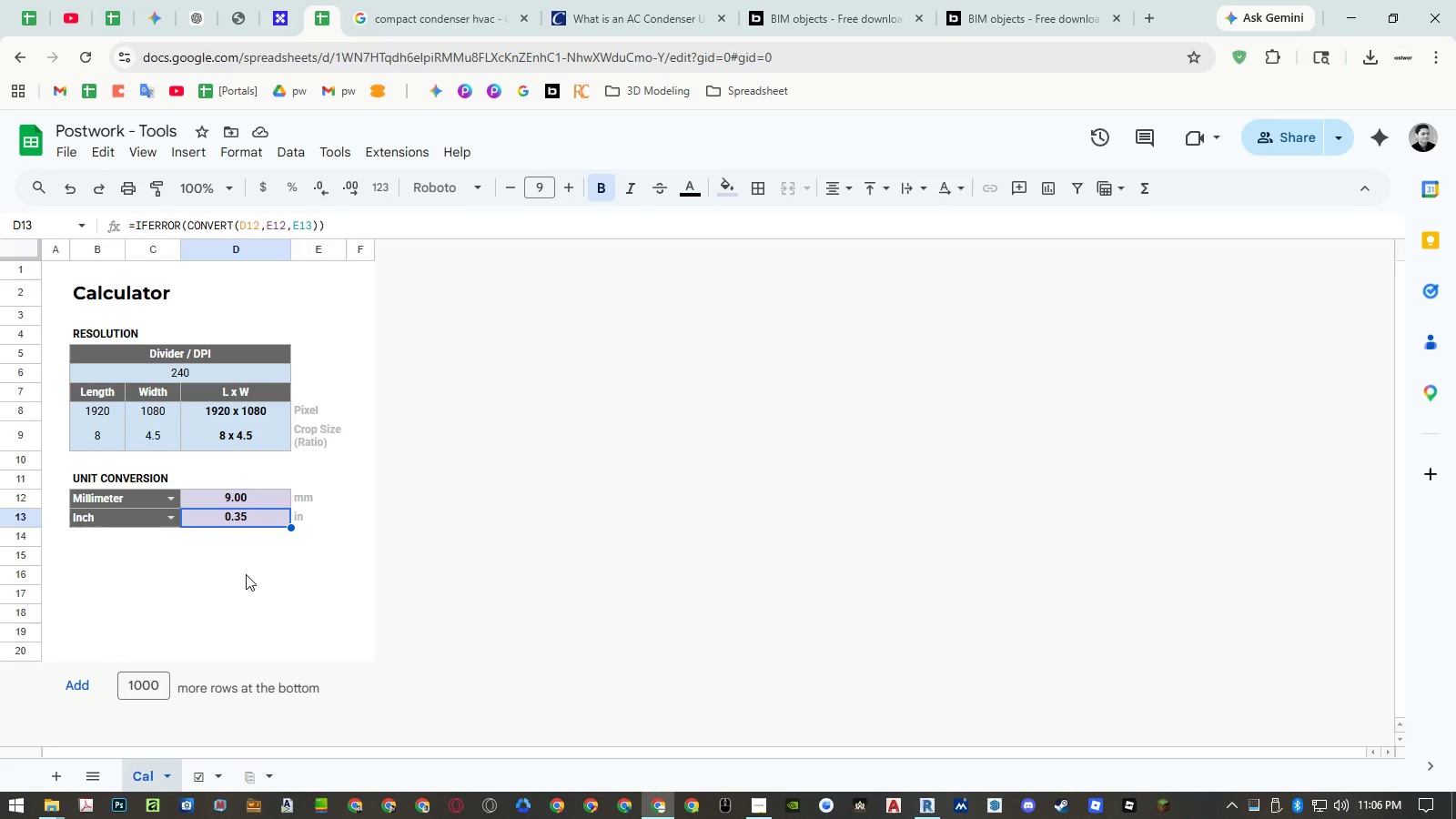 
key(Control+ControlLeft)
 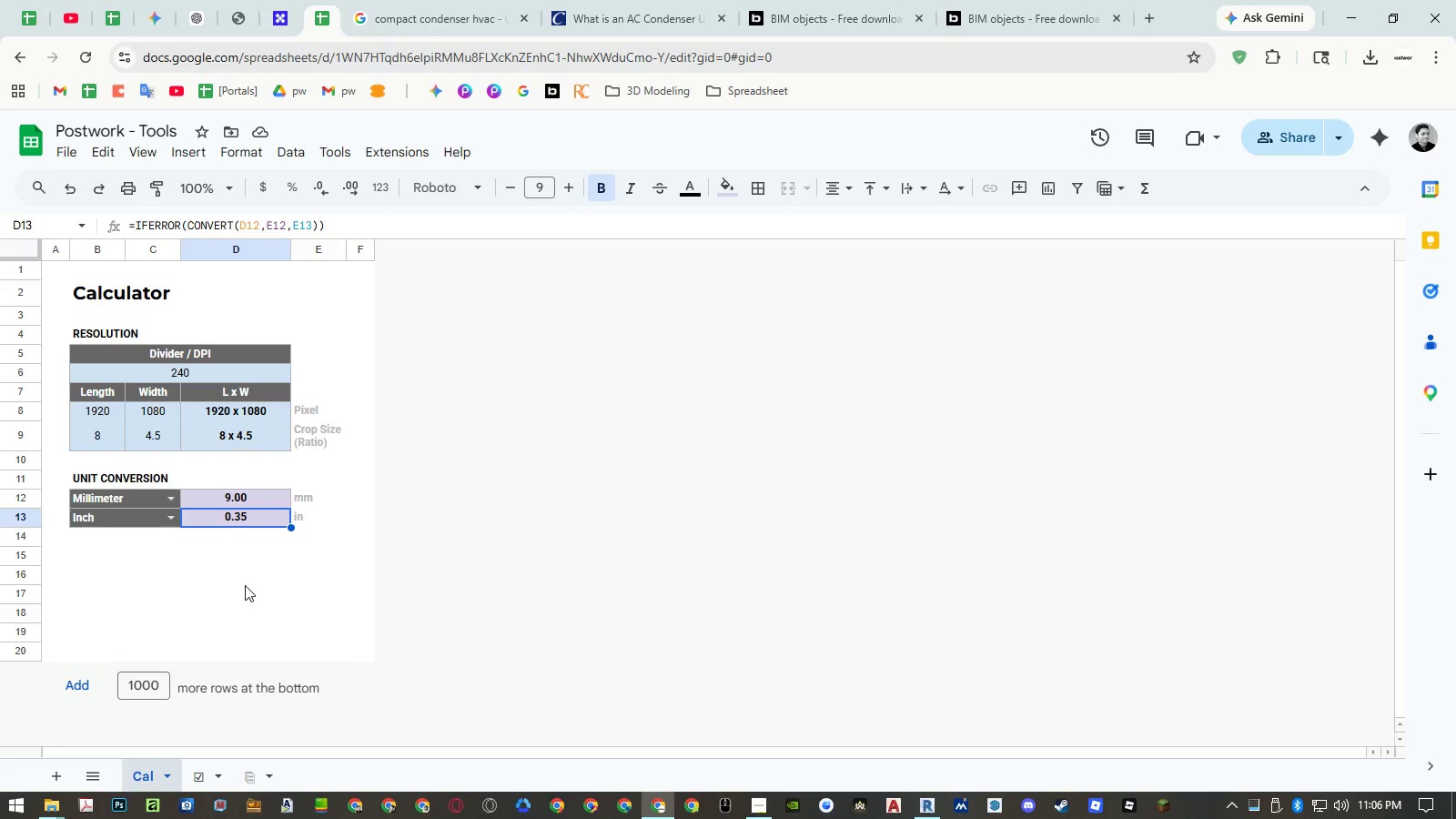 
key(Control+C)
 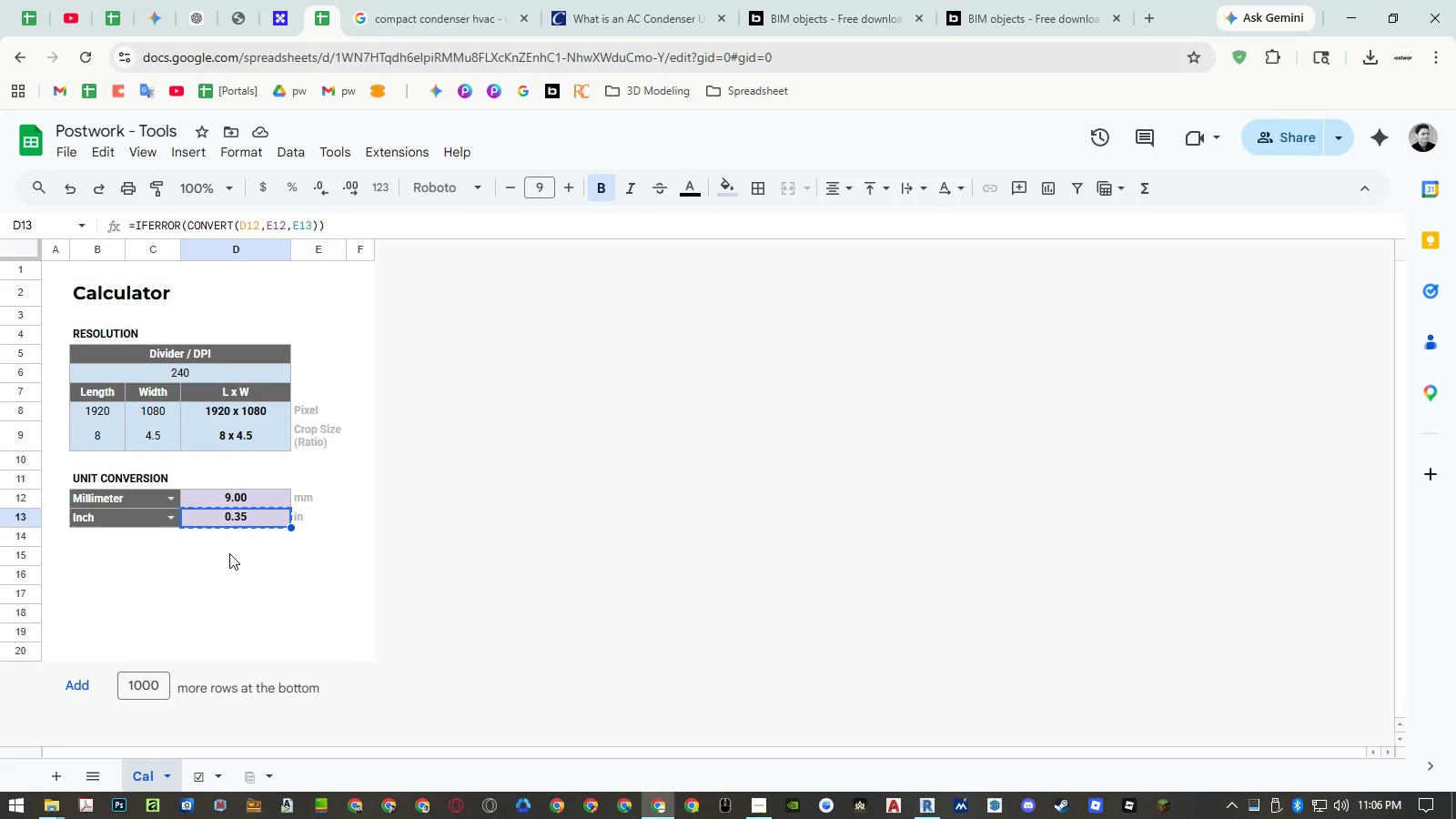 
left_click_drag(start_coordinate=[751, 276], to_coordinate=[746, 276])
 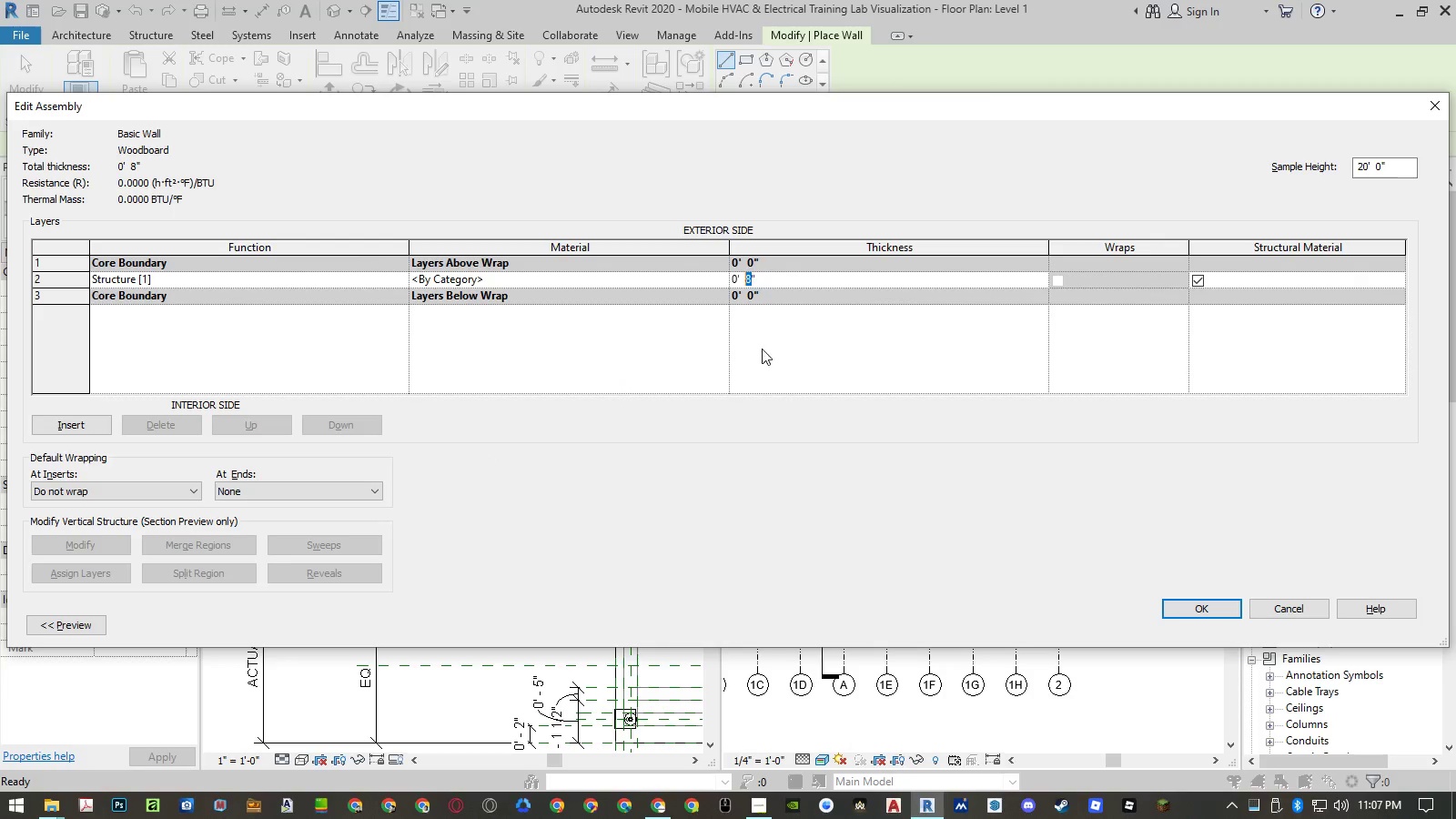 
key(Control+ControlLeft)
 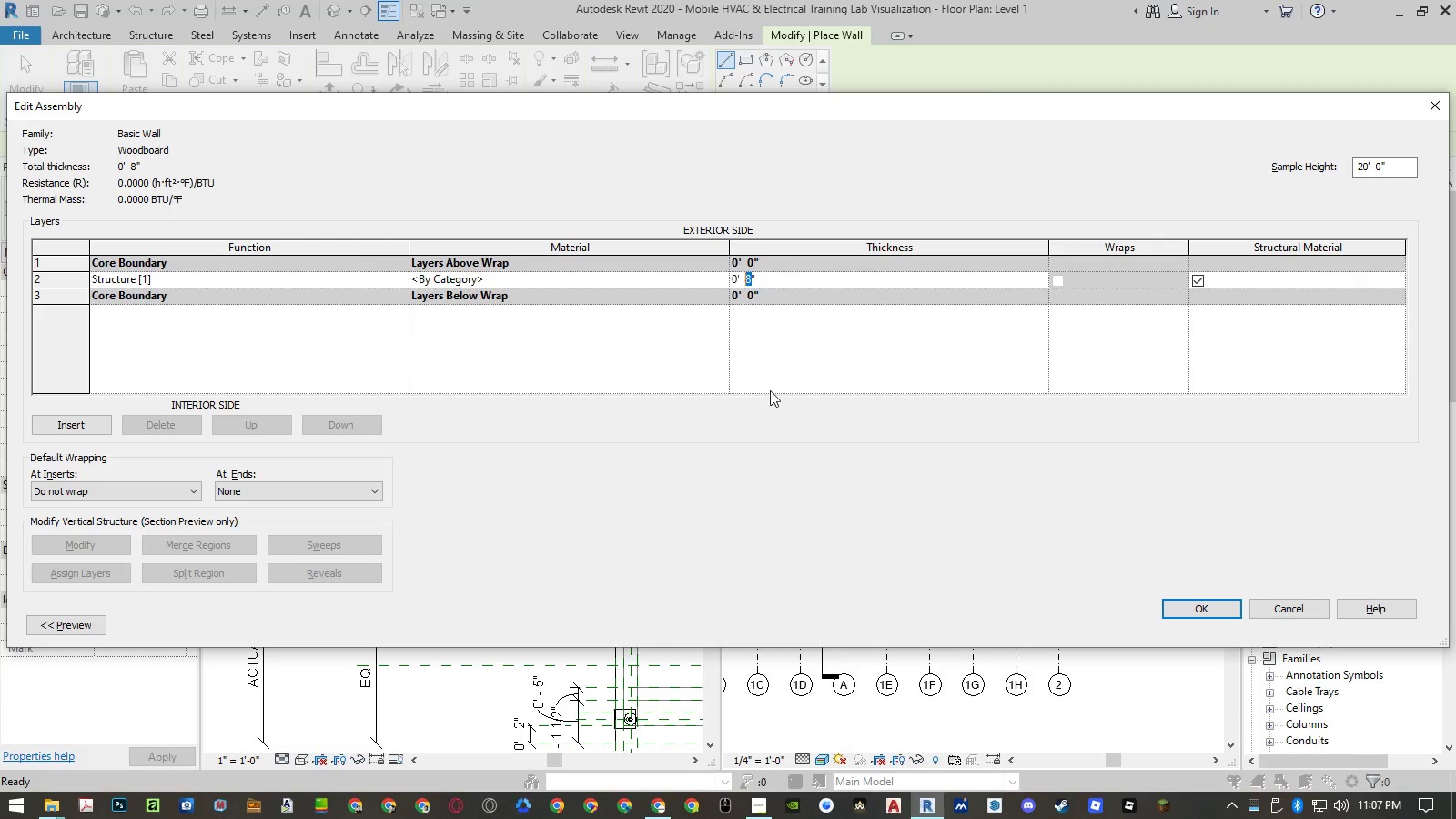 
key(Control+V)
 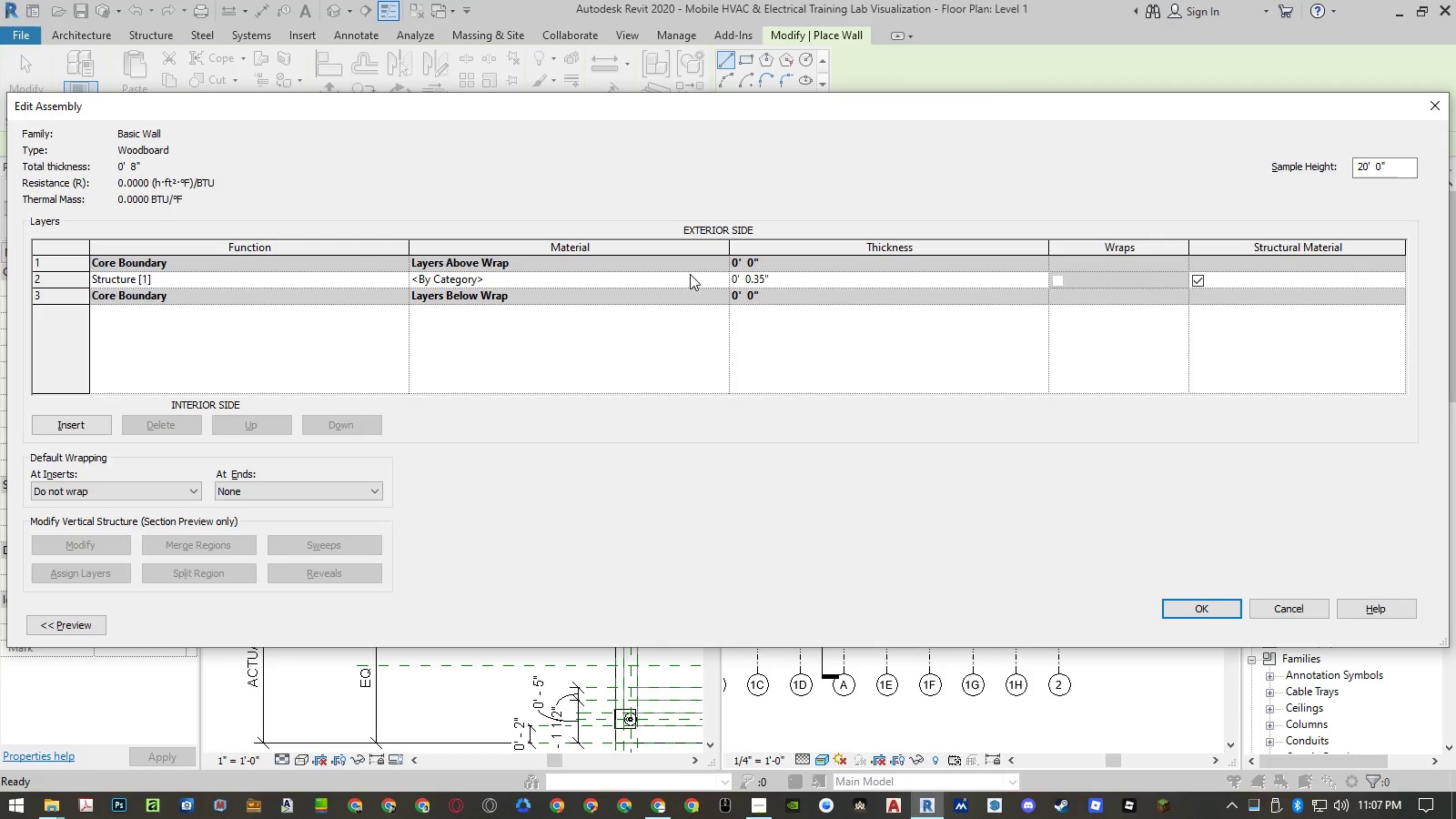 
left_click([690, 274])
 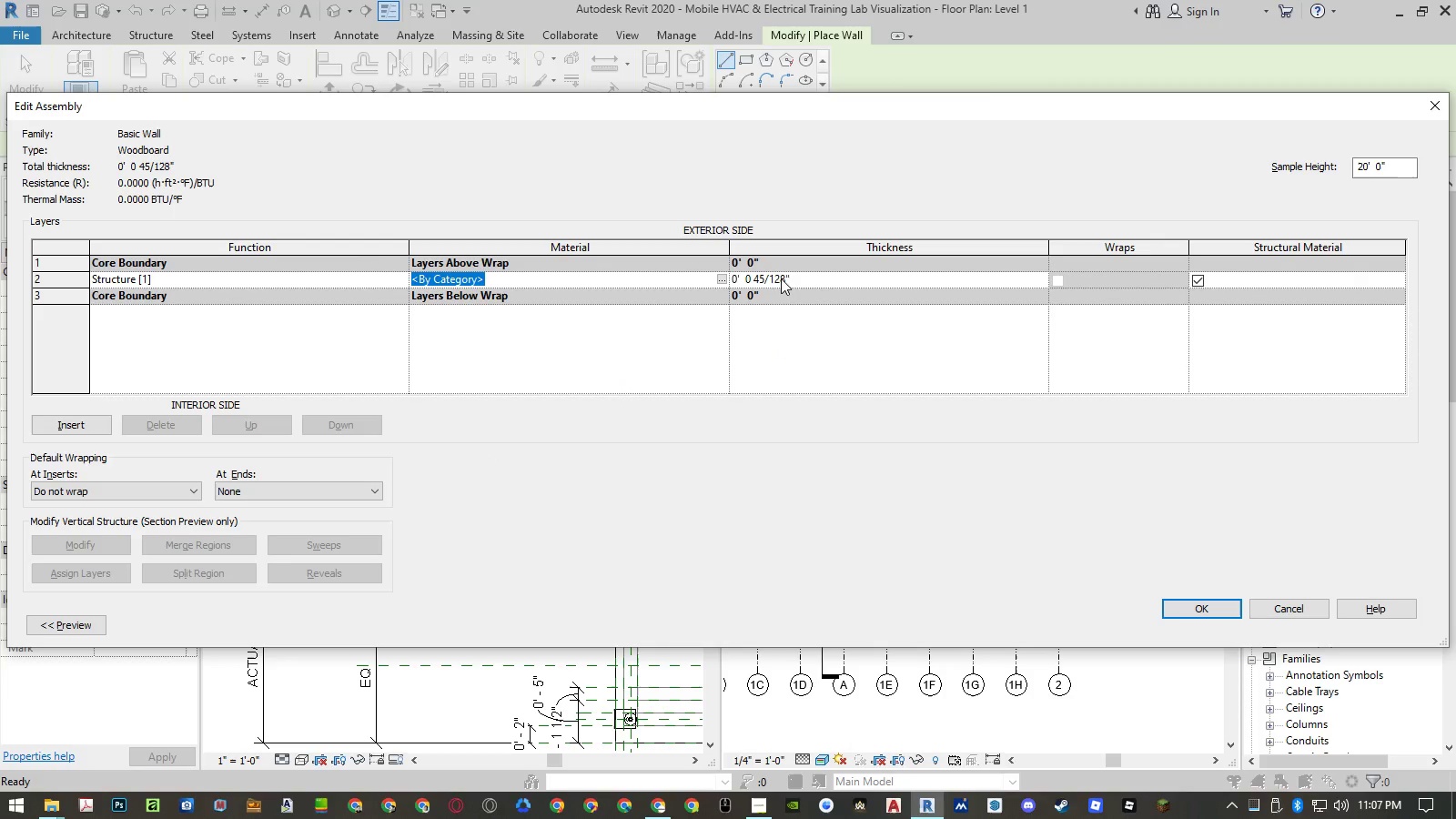 
left_click([794, 278])
 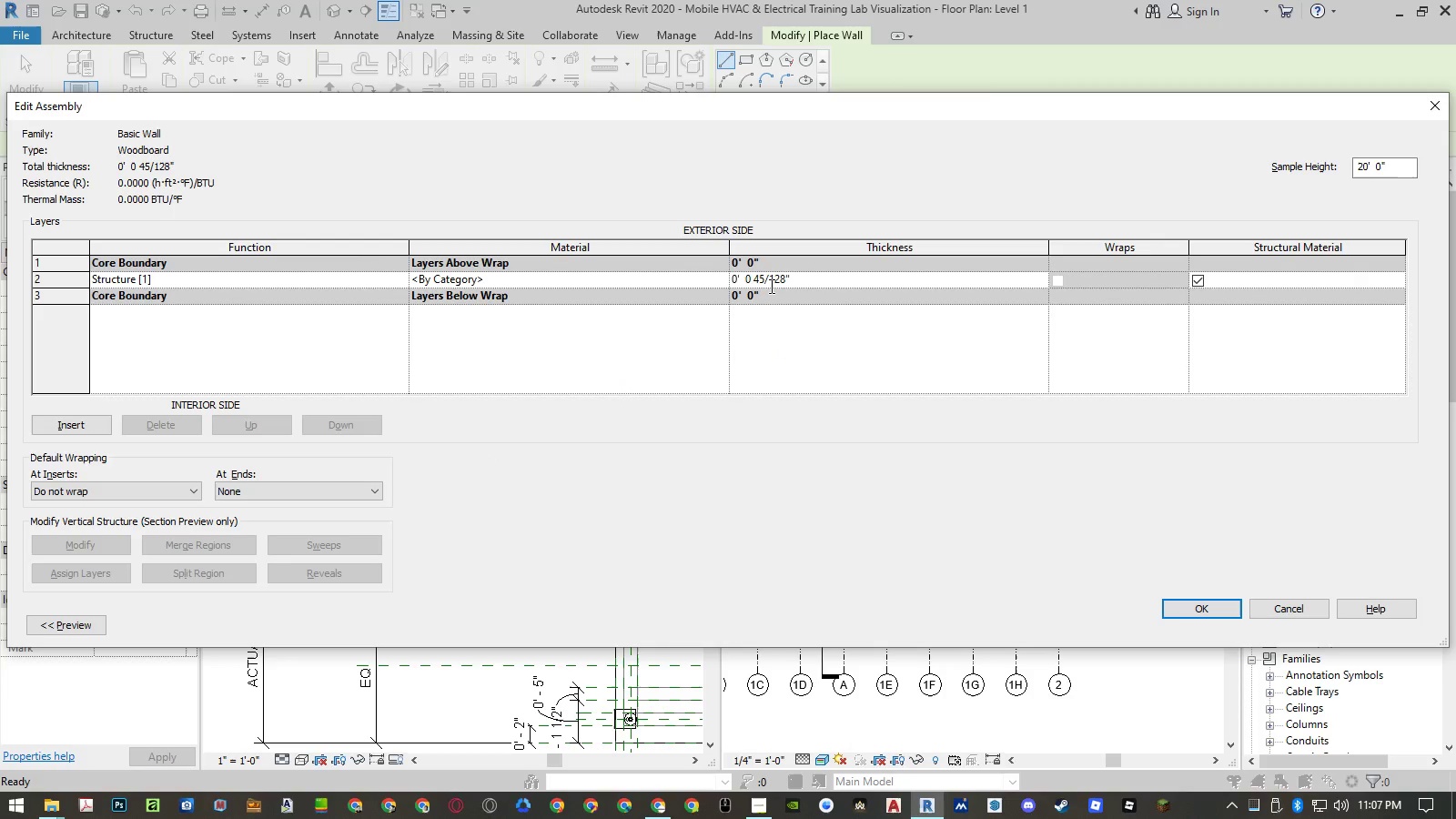 
left_click_drag(start_coordinate=[784, 279], to_coordinate=[753, 281])
 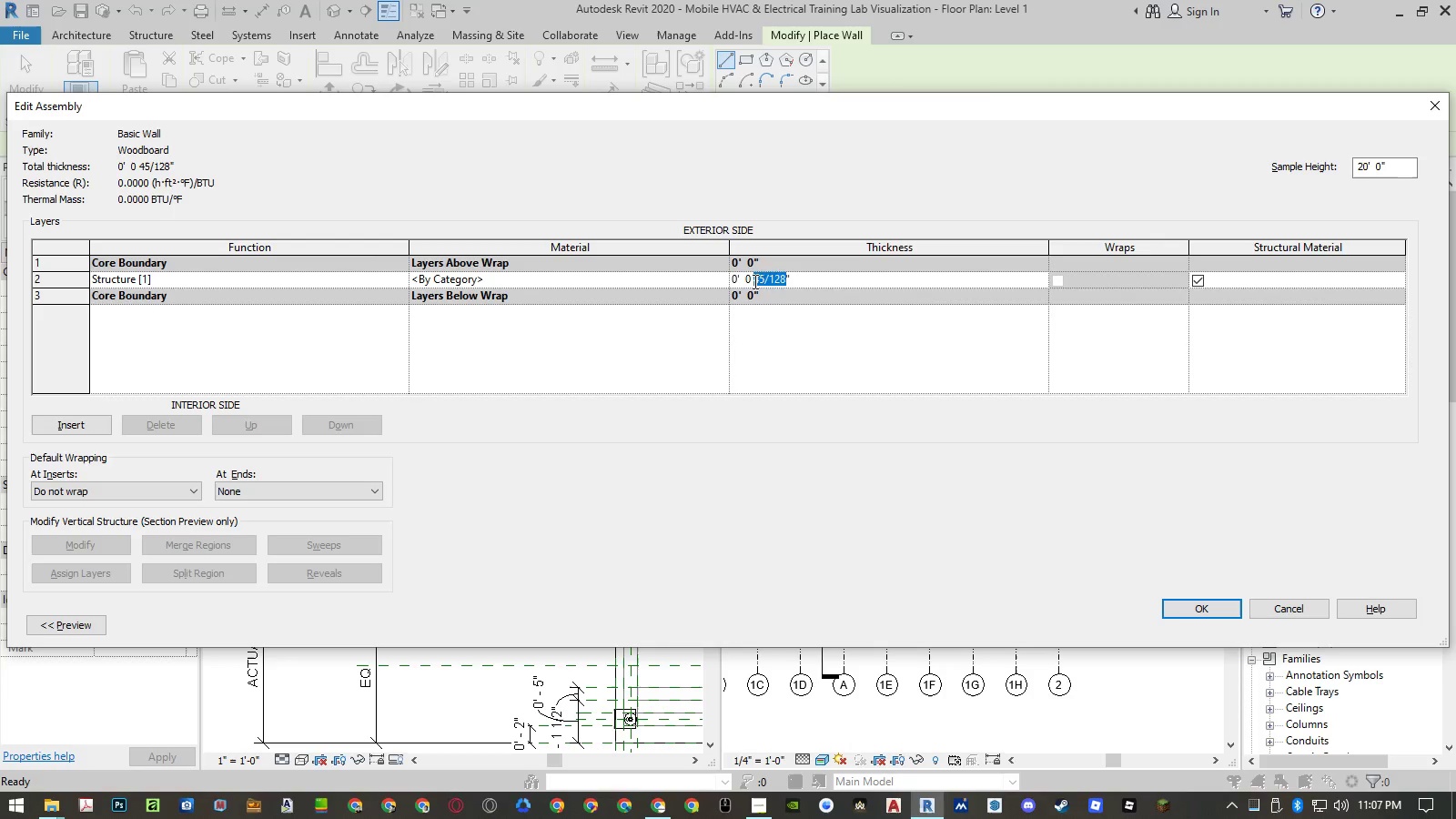 
key(Numpad1)
 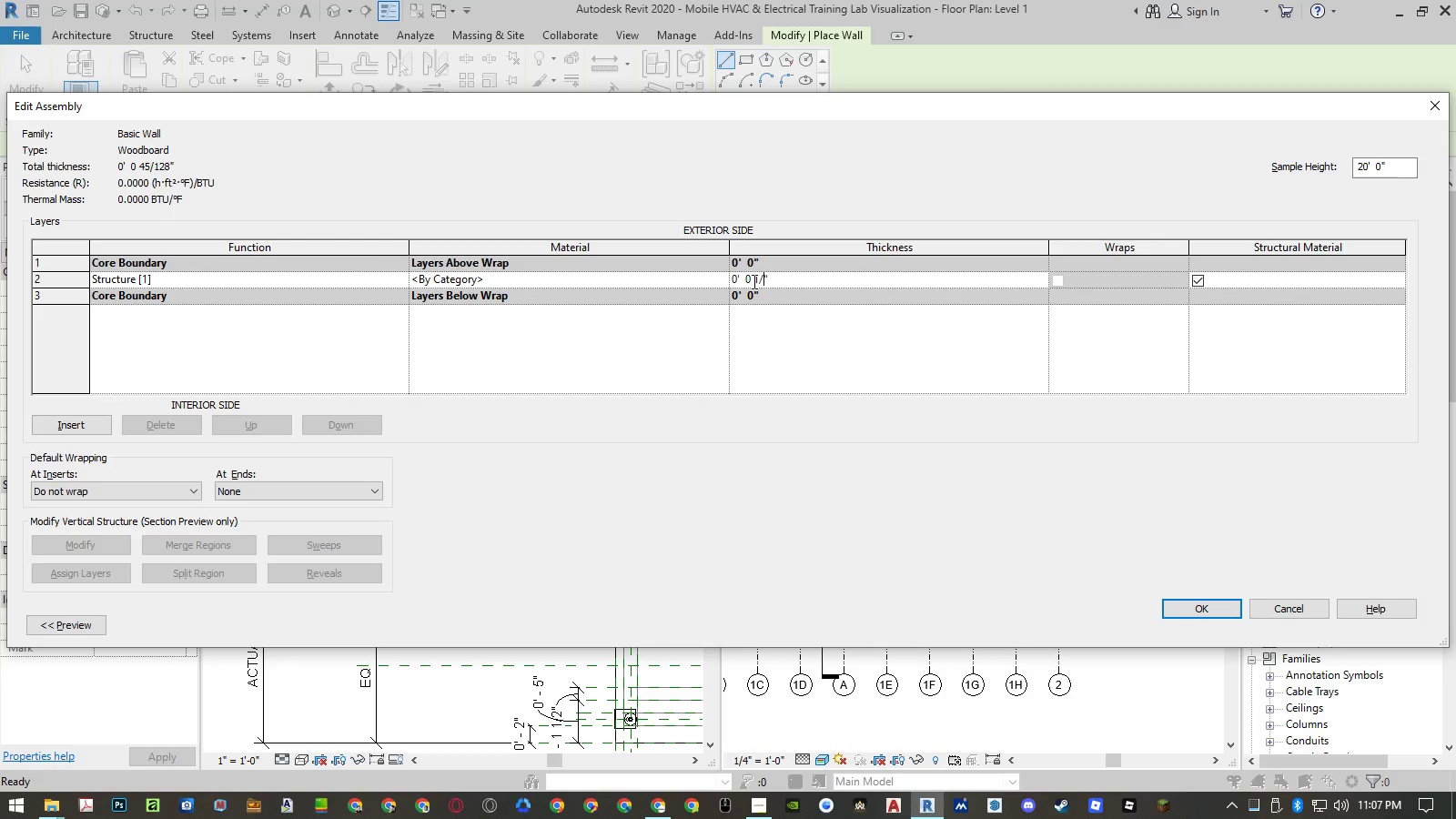 
key(NumpadDivide)
 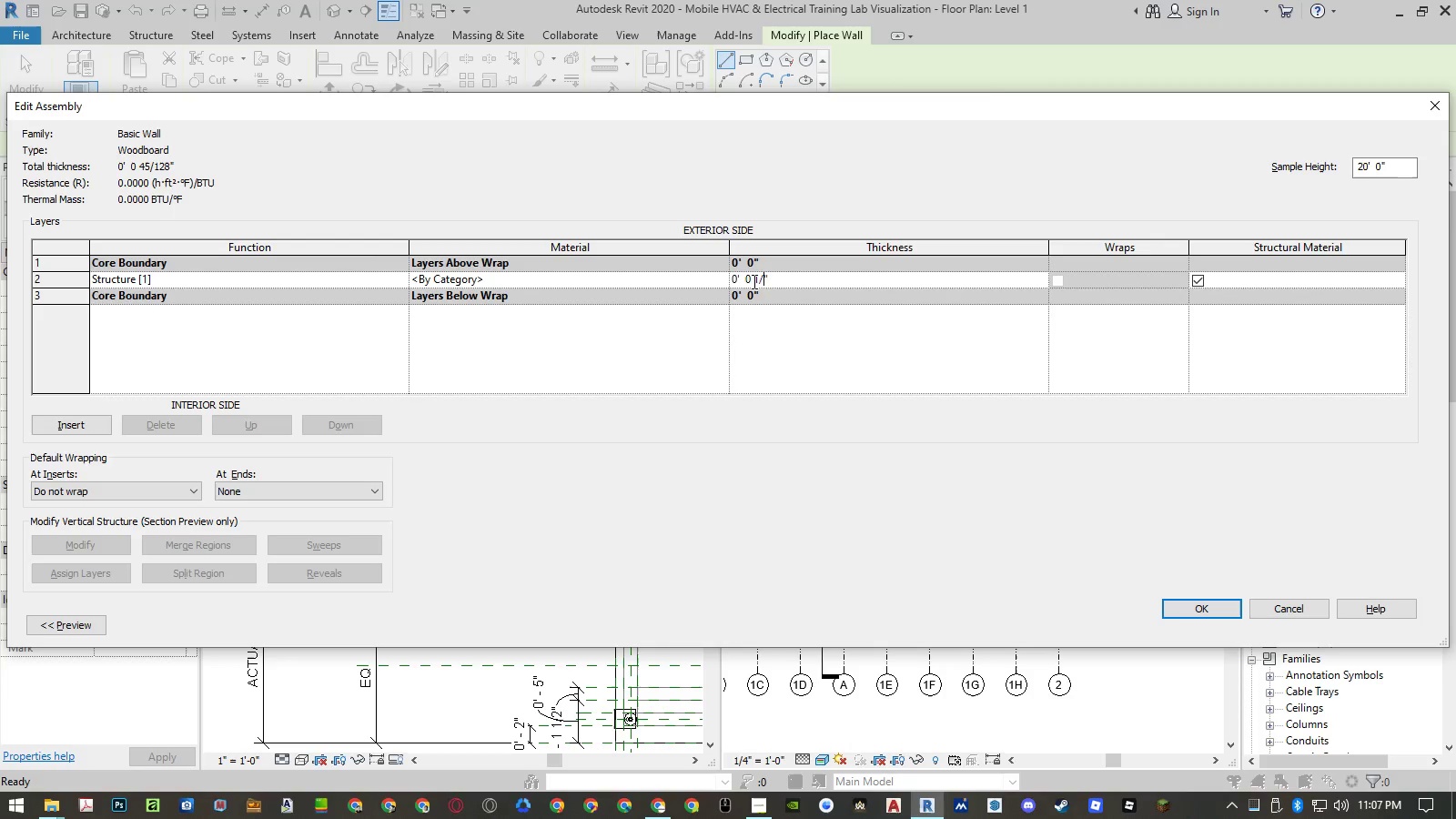 
key(Numpad2)
 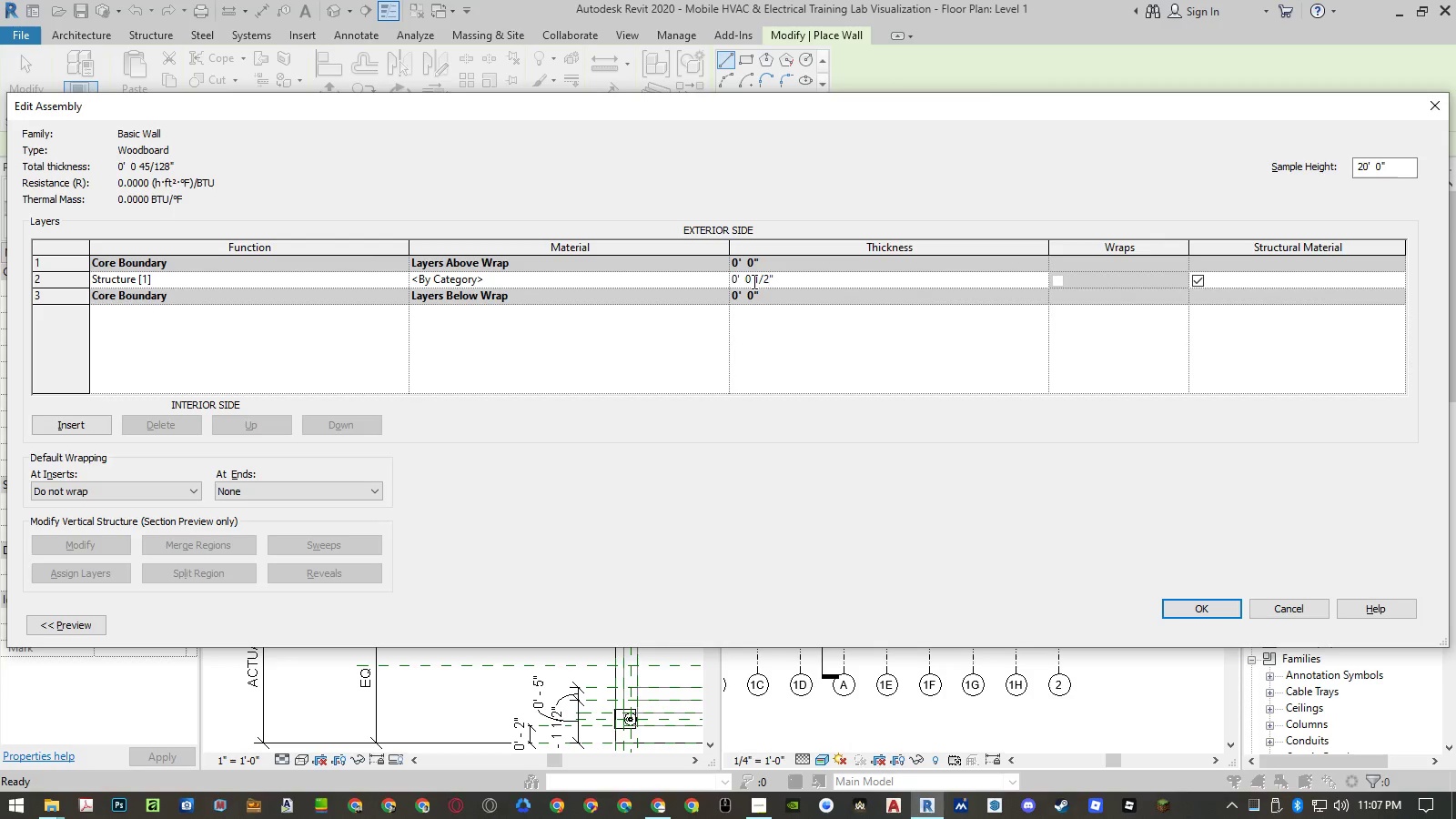 
key(NumpadEnter)
 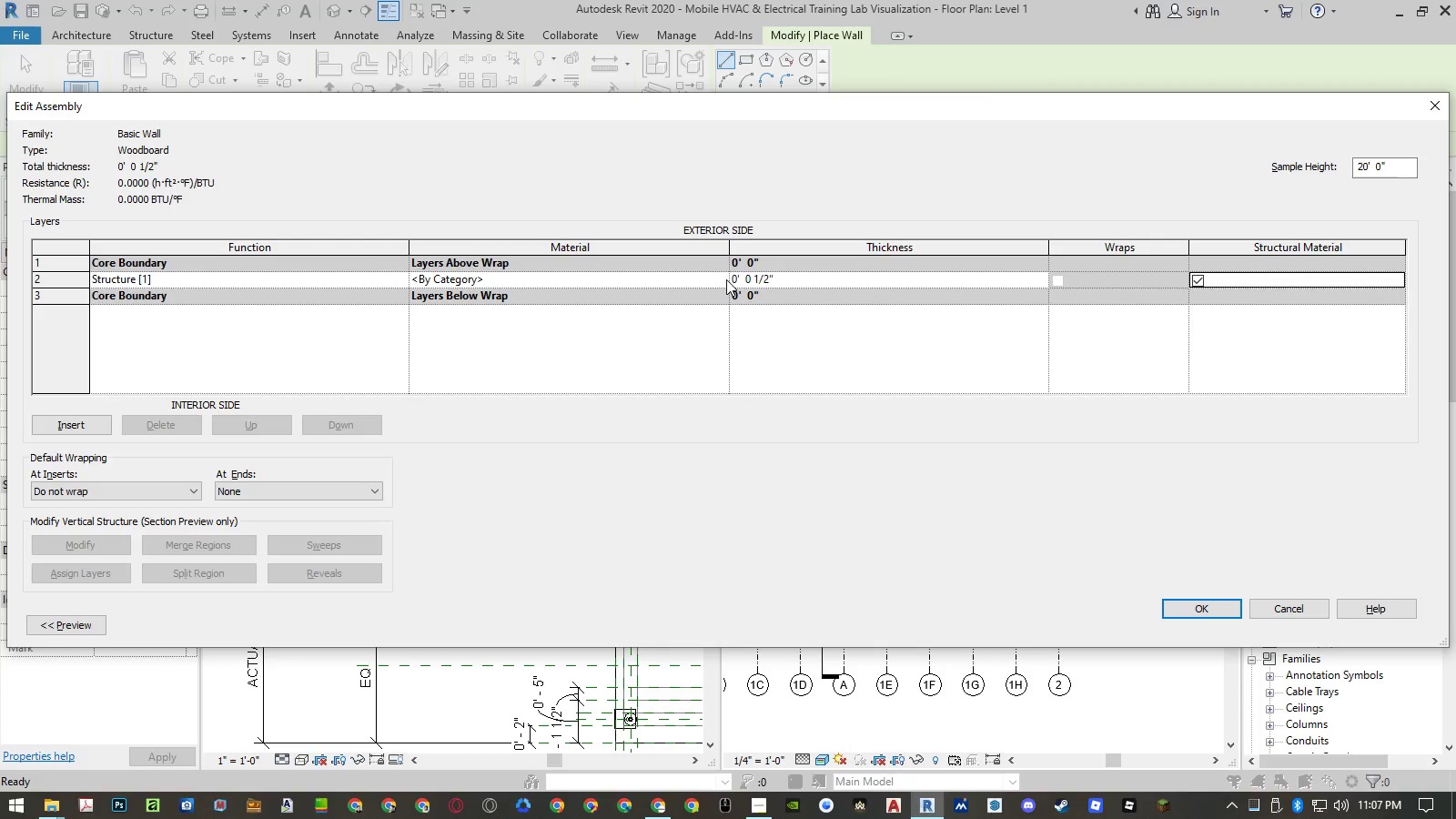 
left_click([724, 278])
 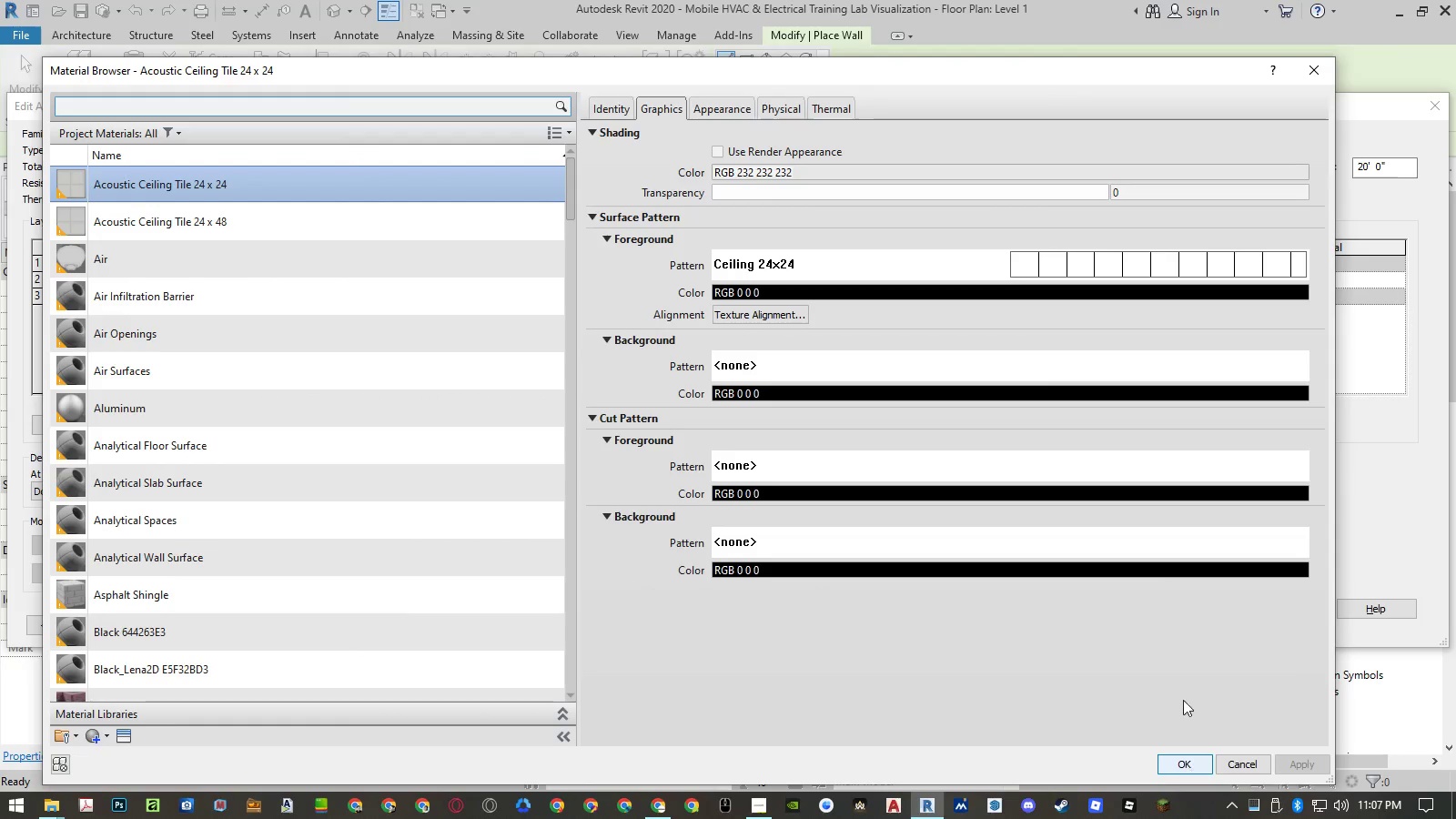 
left_click([367, 109])
 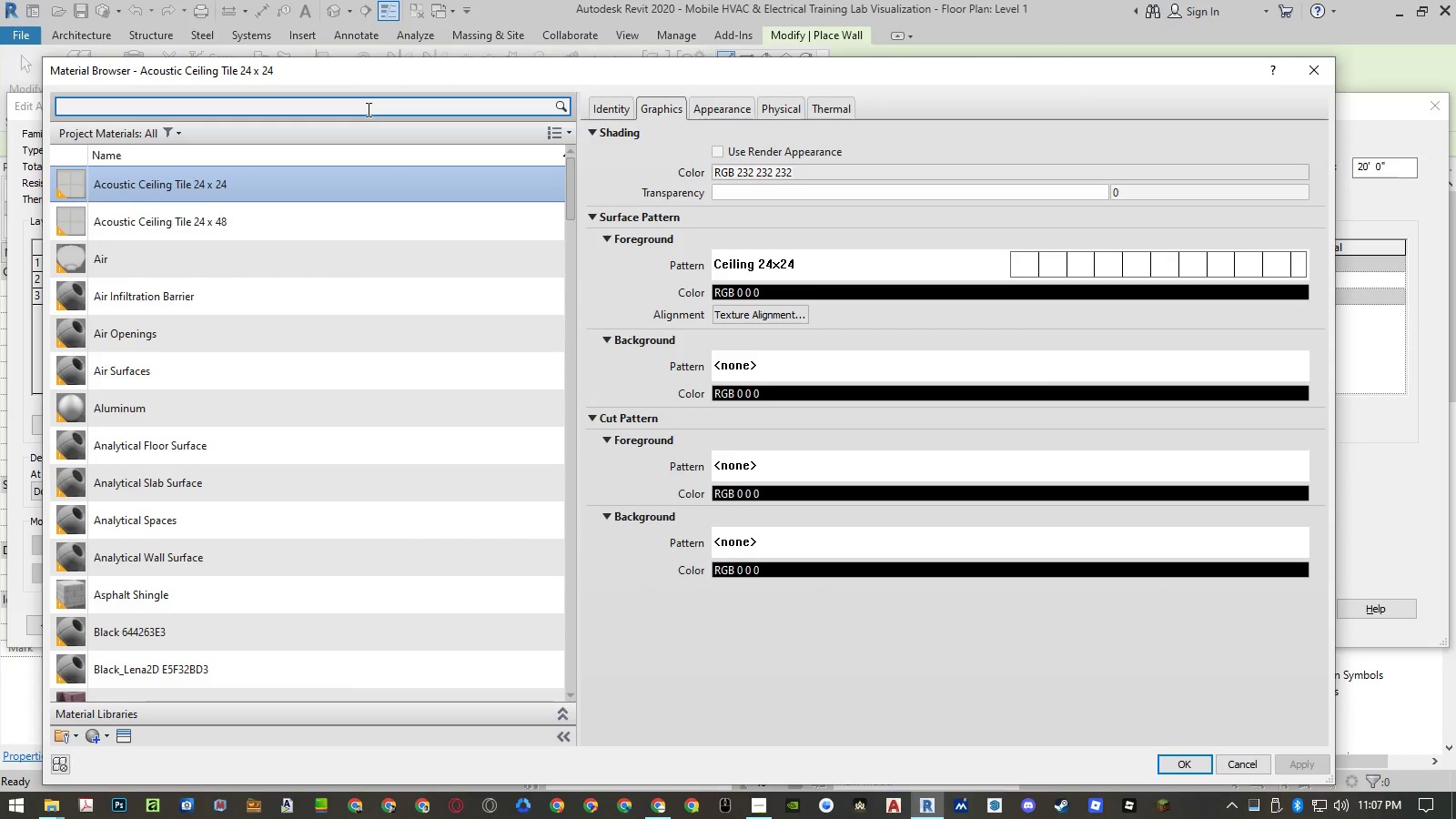 
left_click([367, 110])
 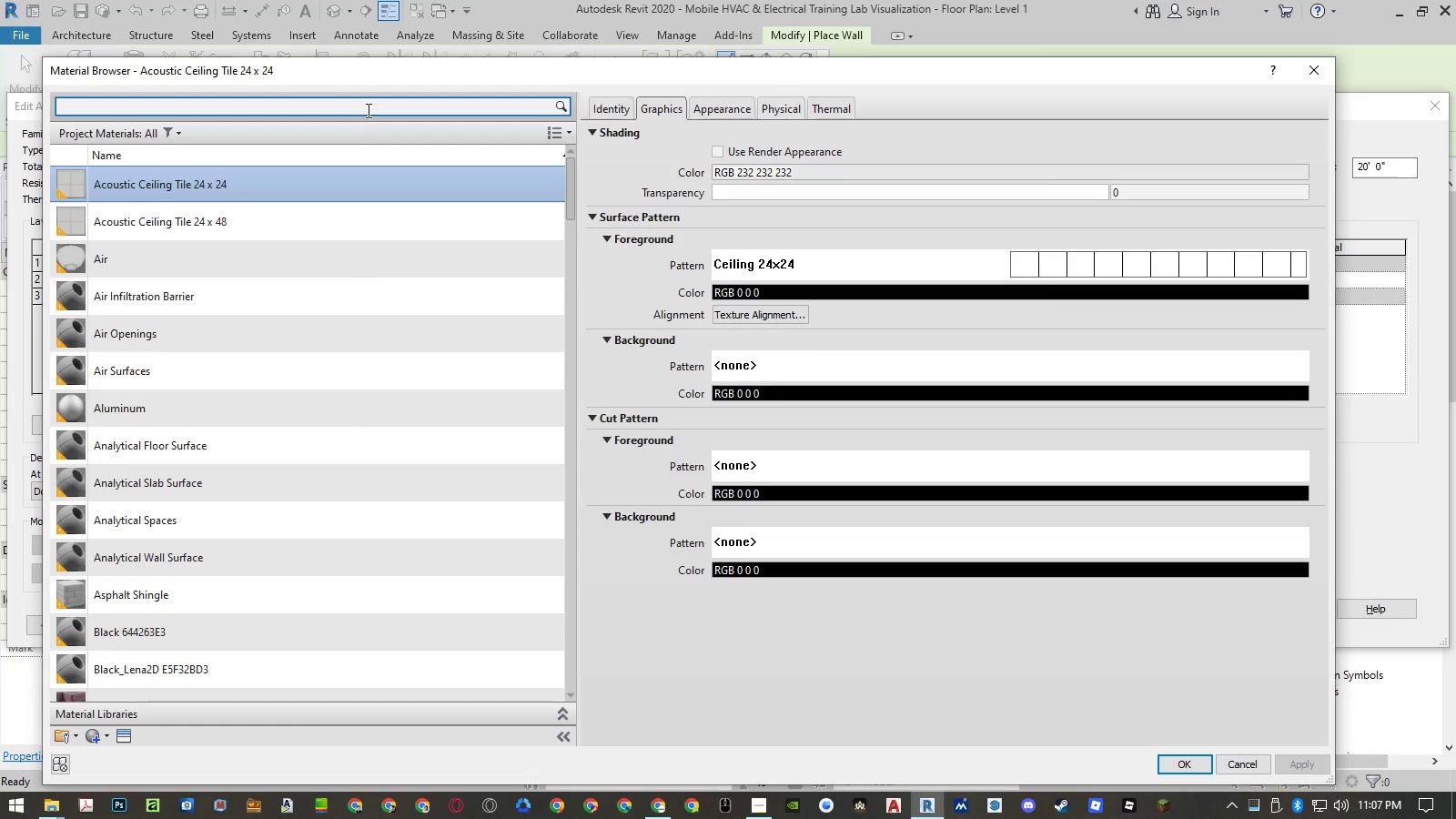 
type(chip)
 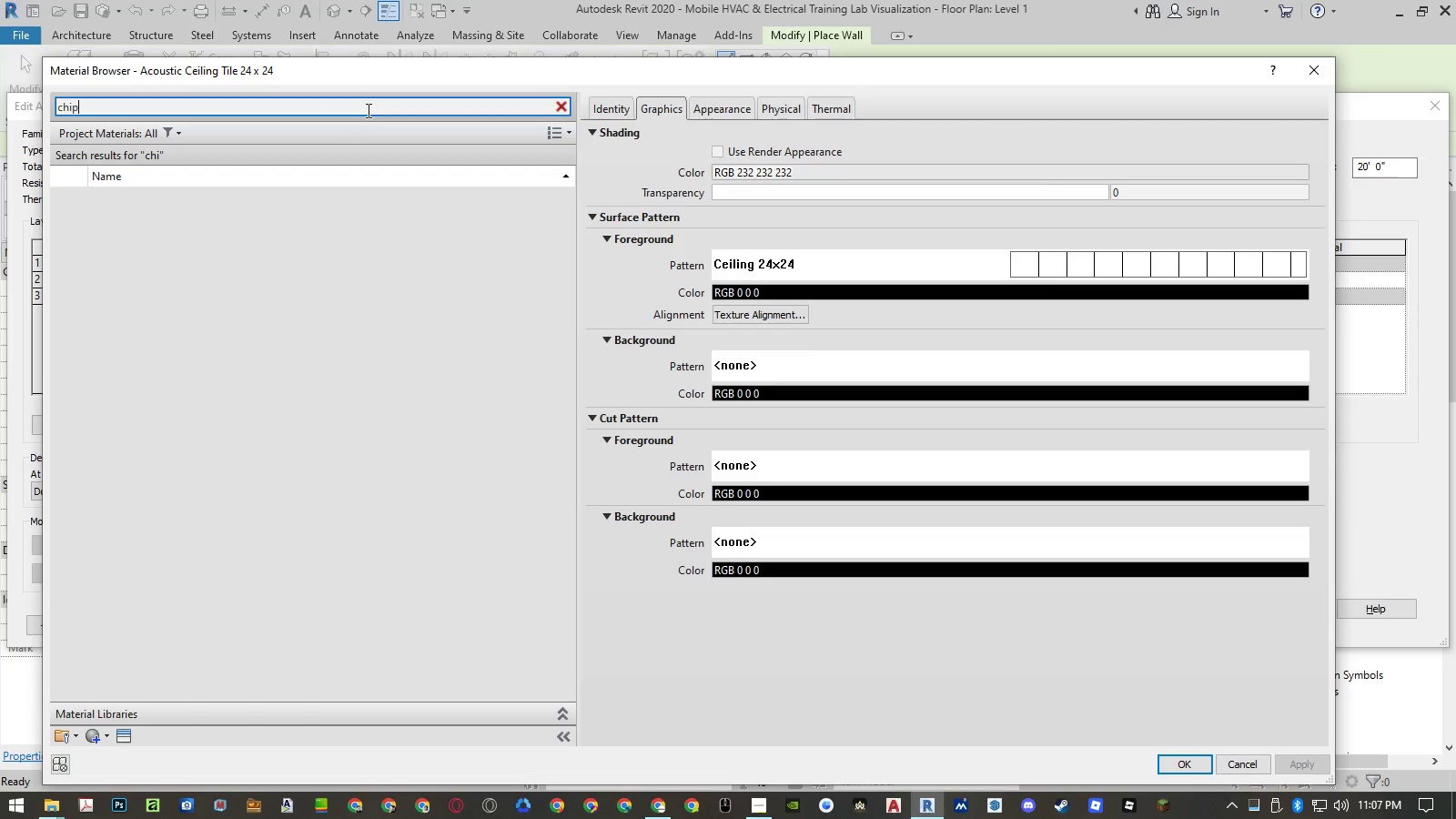 
key(Enter)
 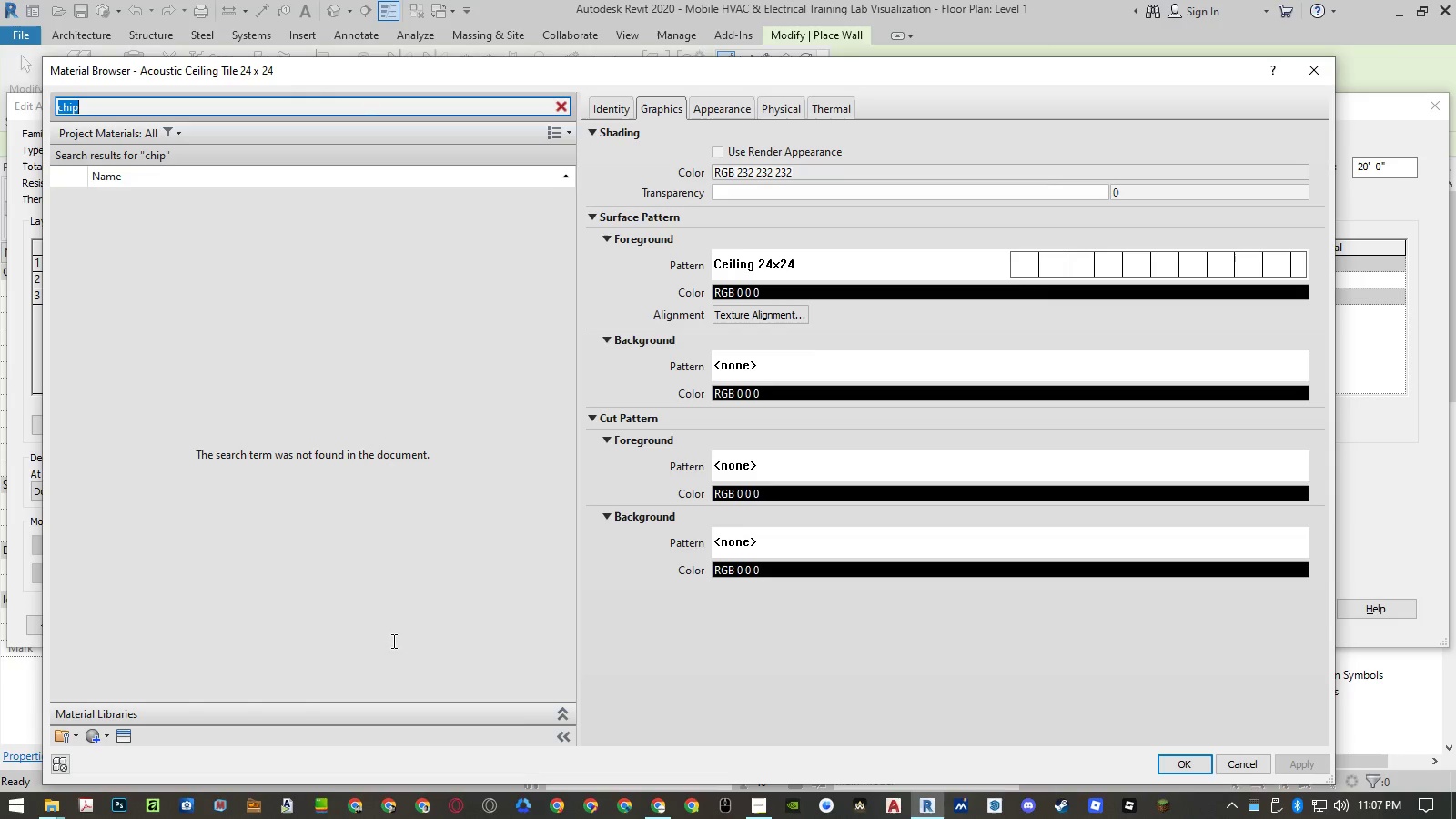 
left_click([558, 713])
 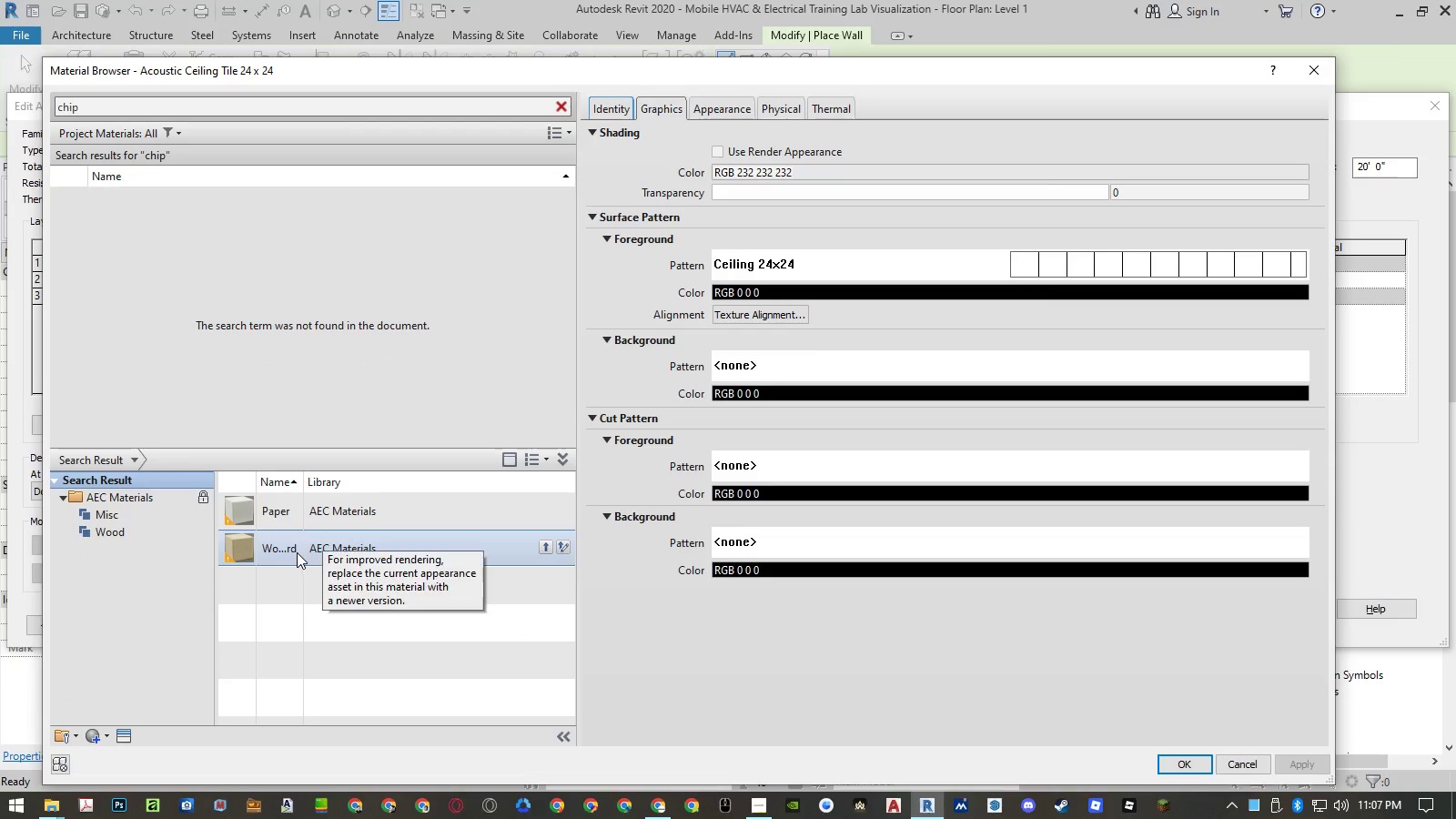 
left_click([297, 552])
 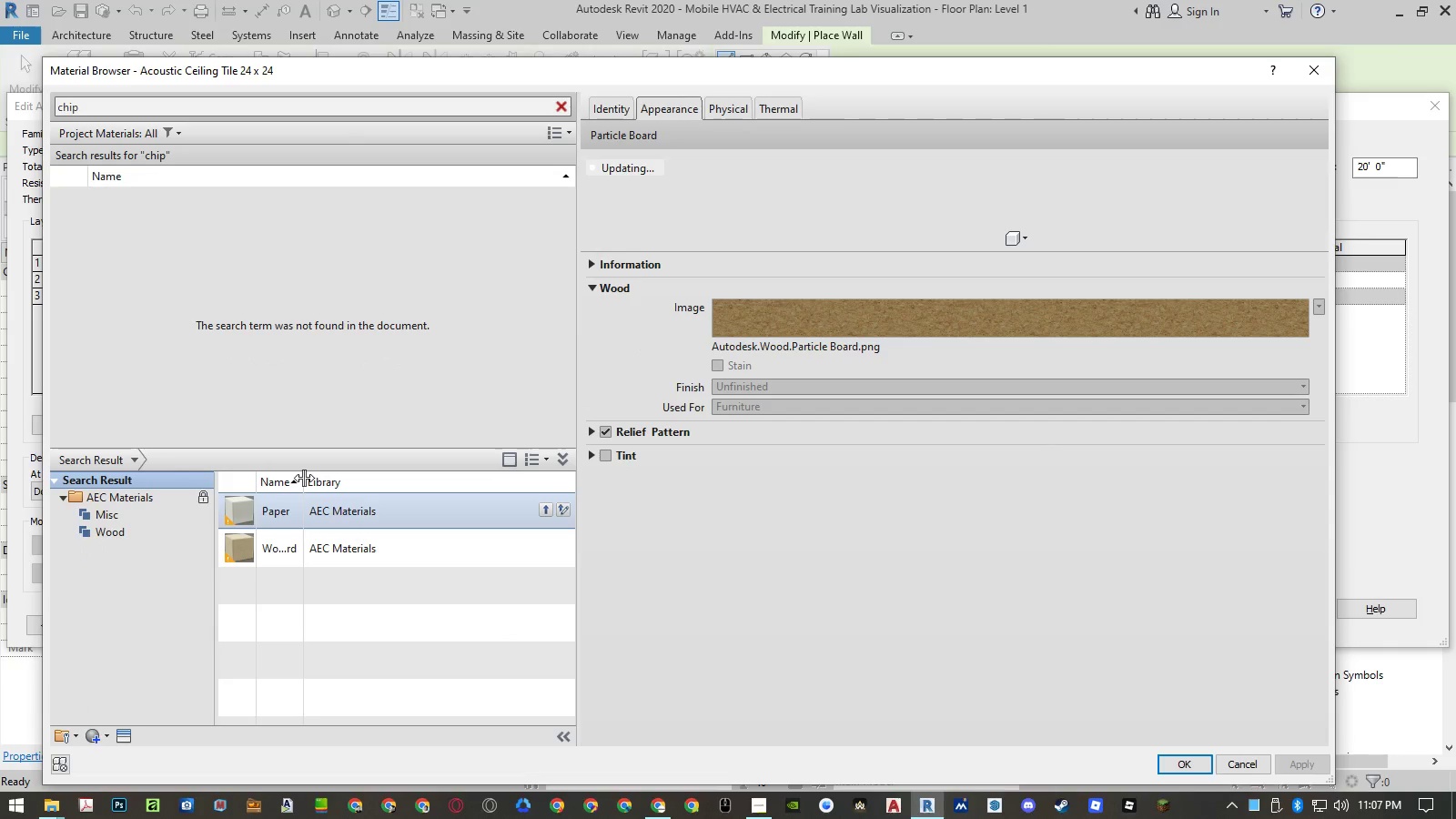 
double_click([304, 478])
 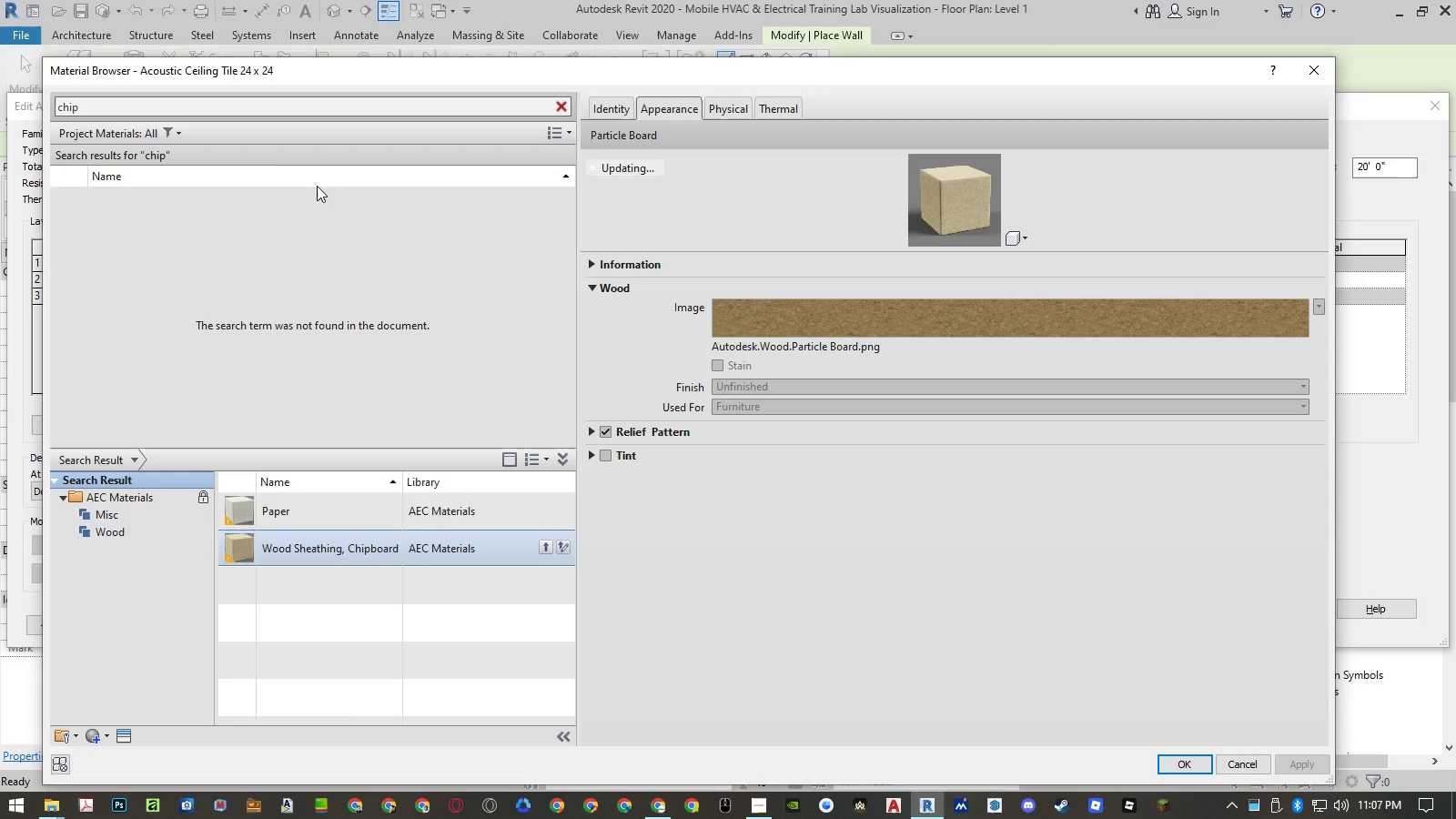 
left_click([250, 106])
 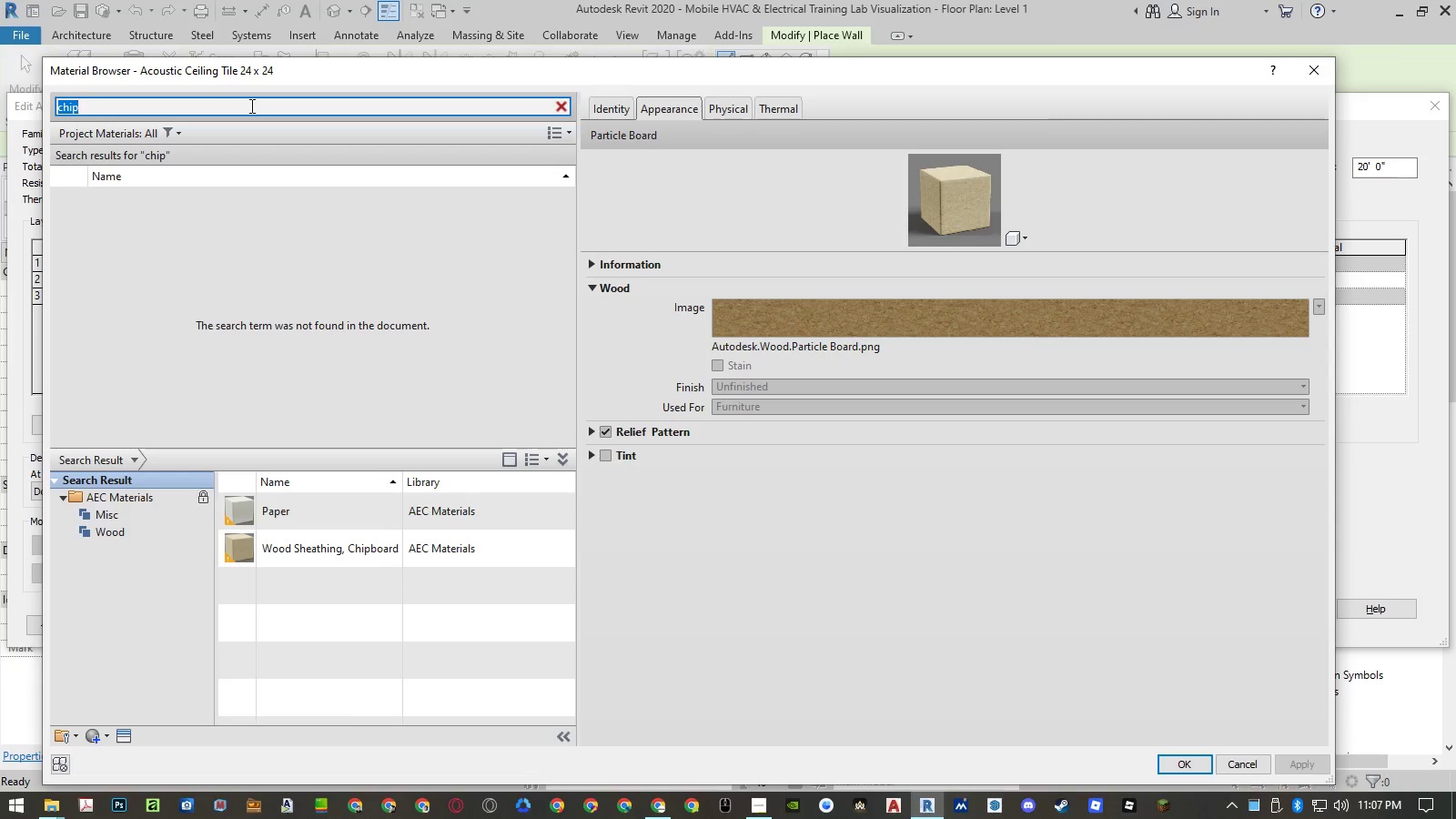 
type(board)
 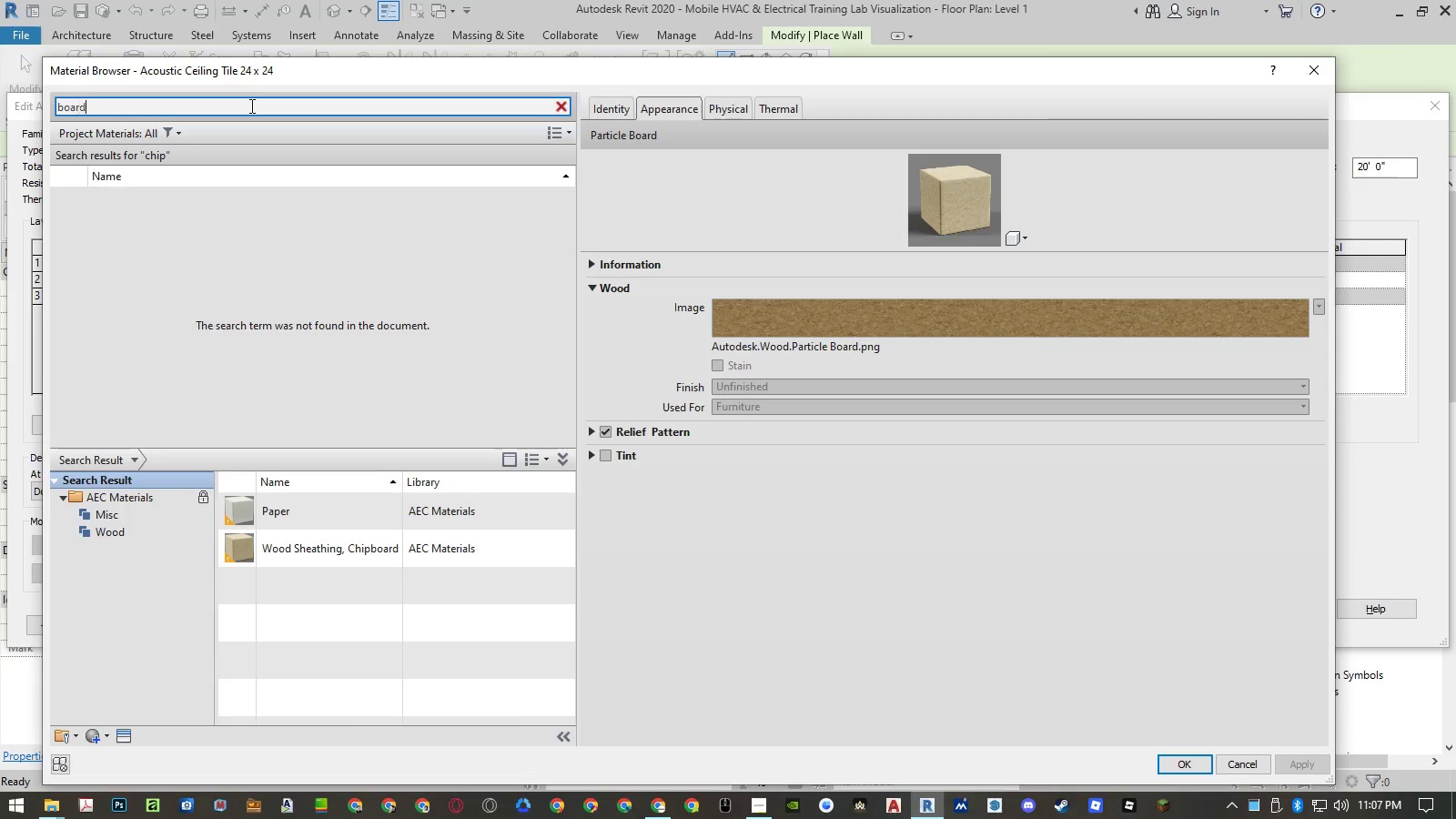 
key(Enter)
 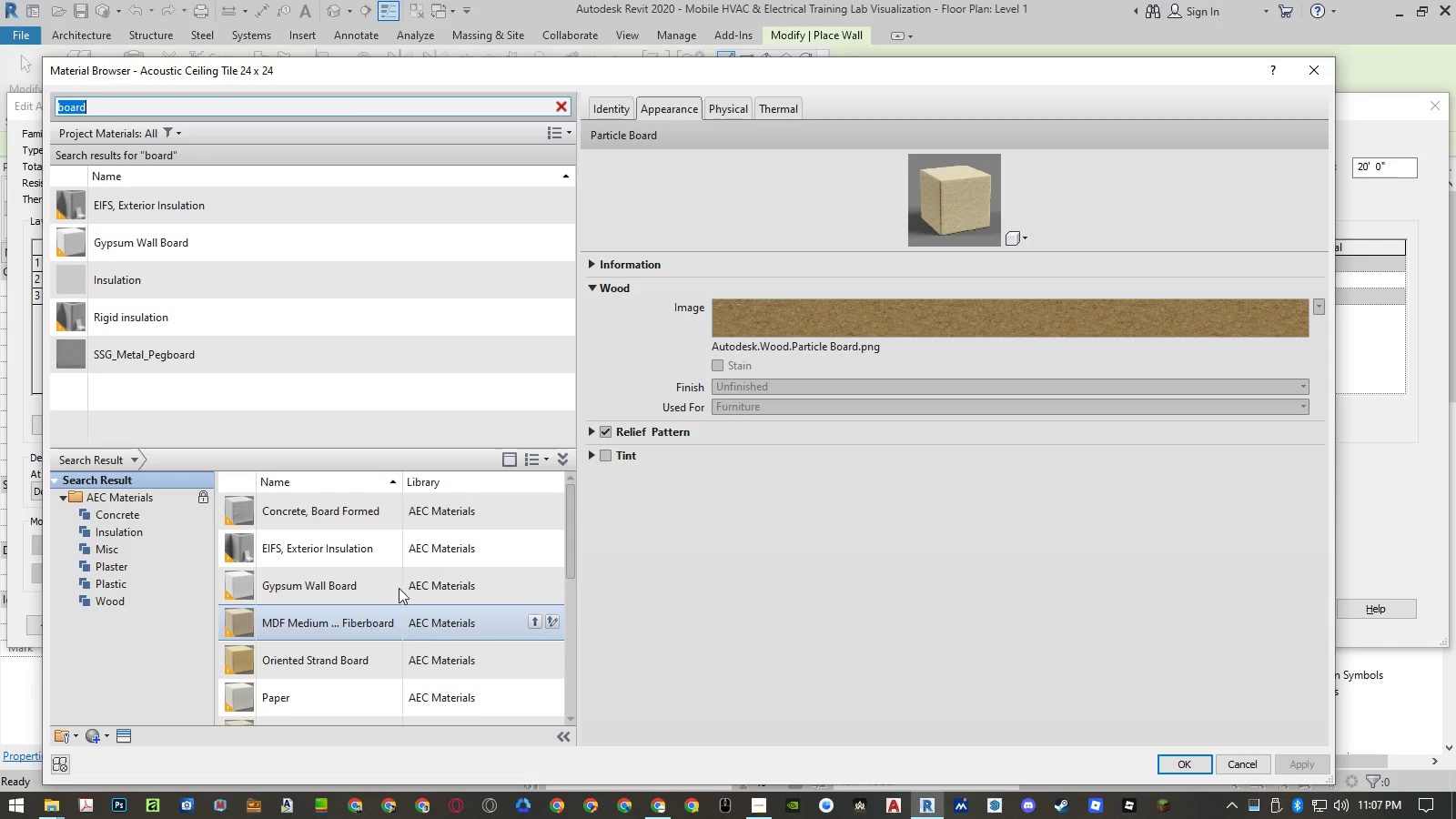 
double_click([403, 474])
 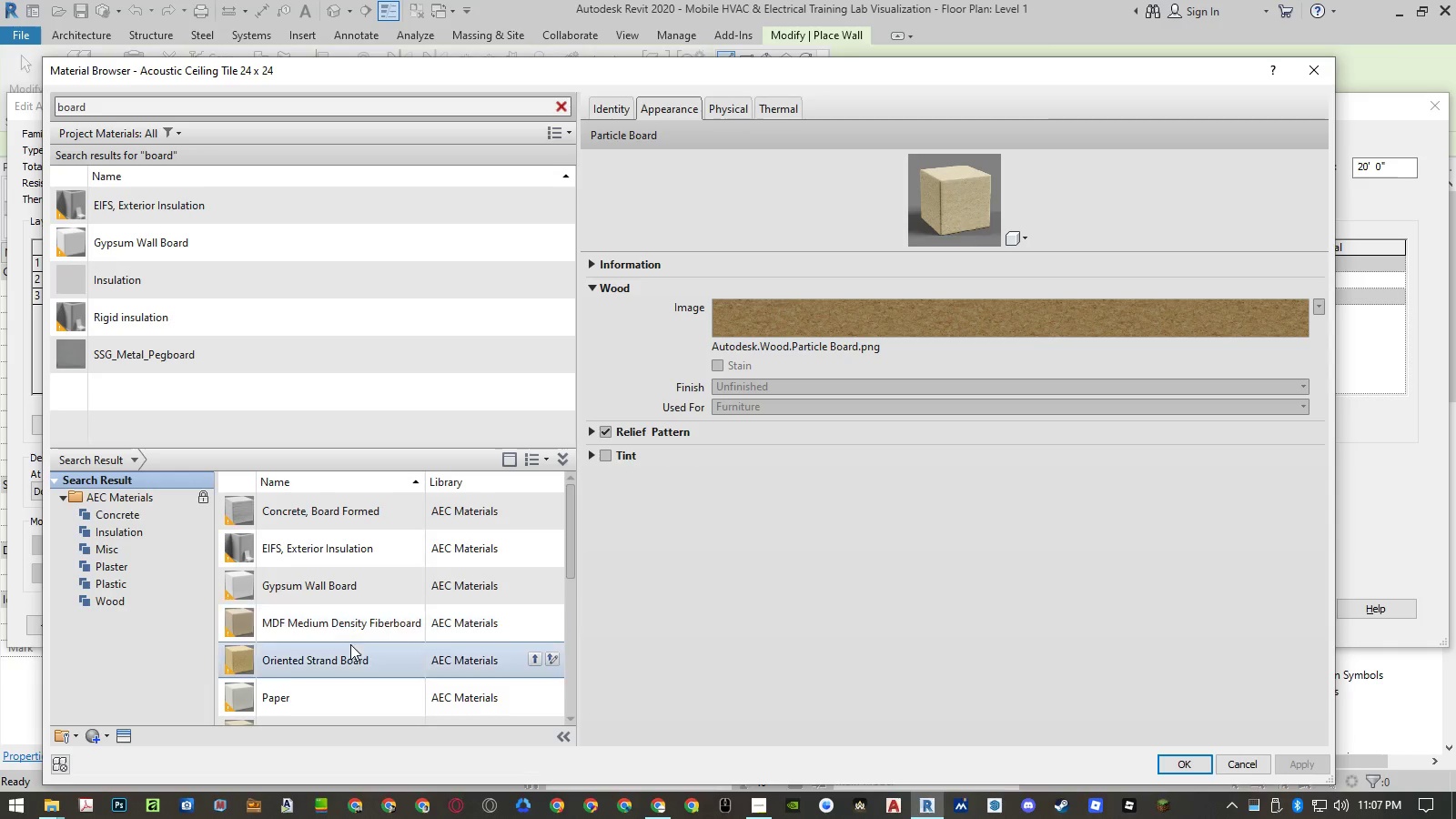 
left_click([353, 626])
 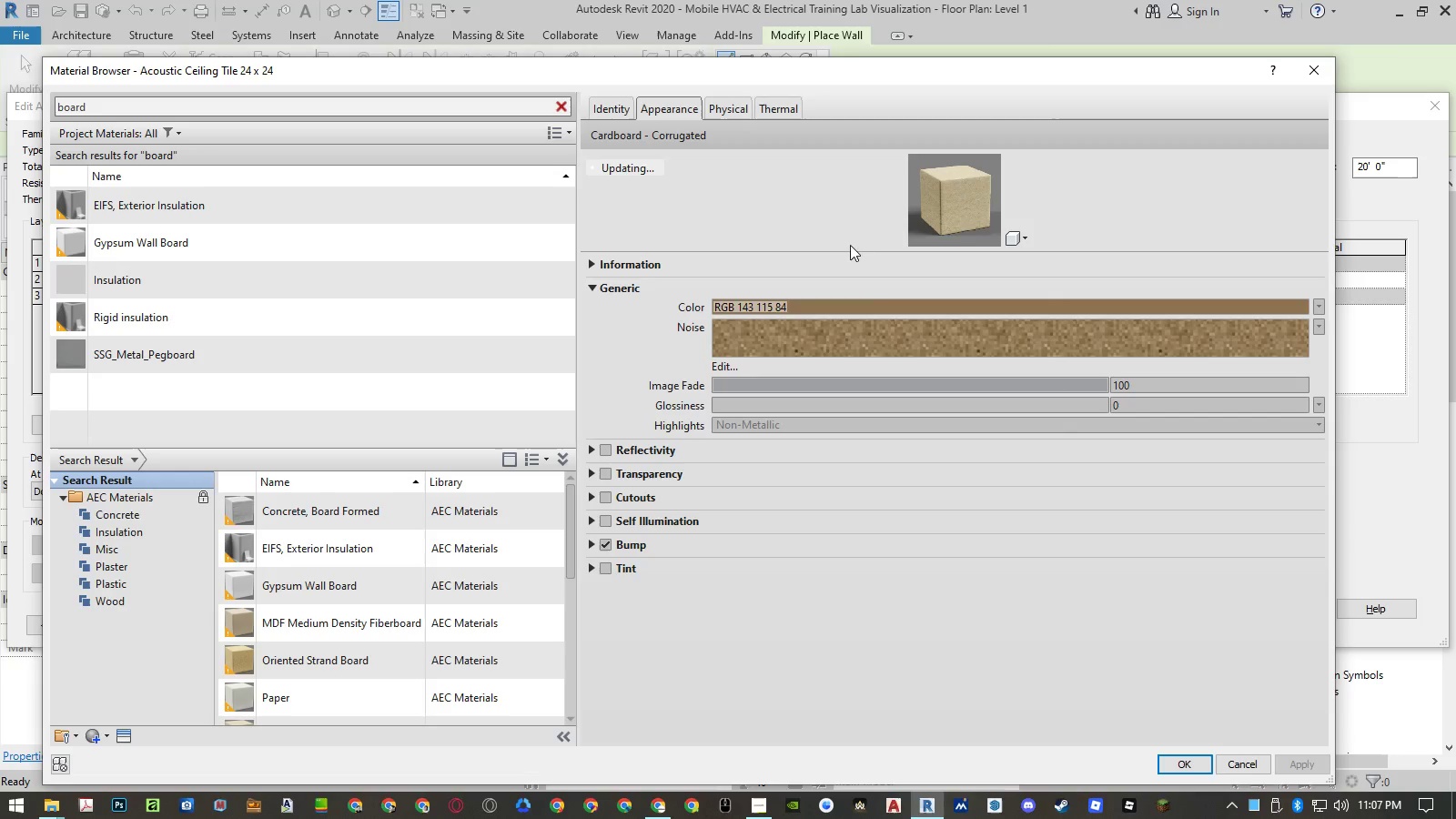 
left_click_drag(start_coordinate=[849, 248], to_coordinate=[861, 410])
 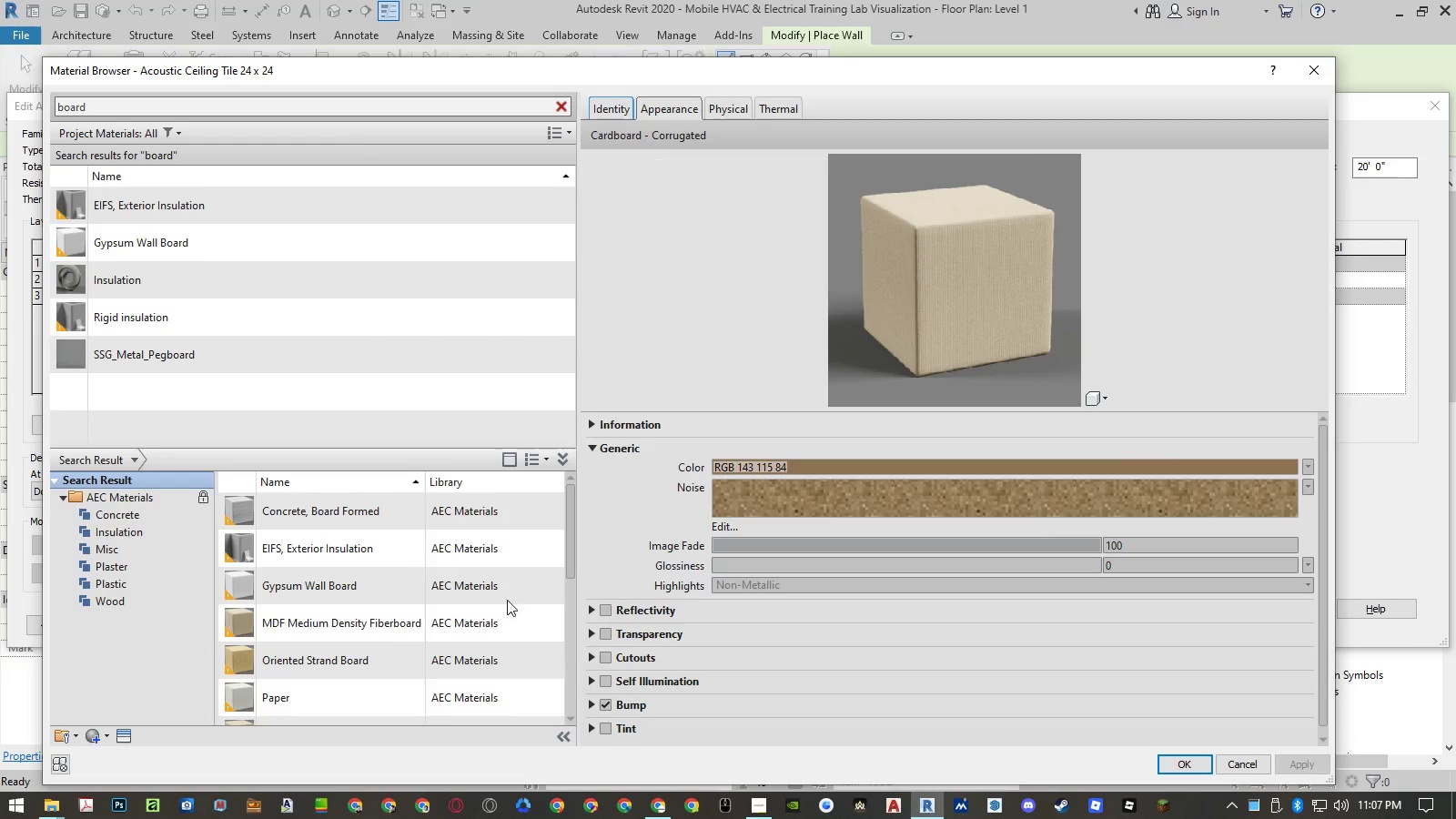 
left_click([325, 666])
 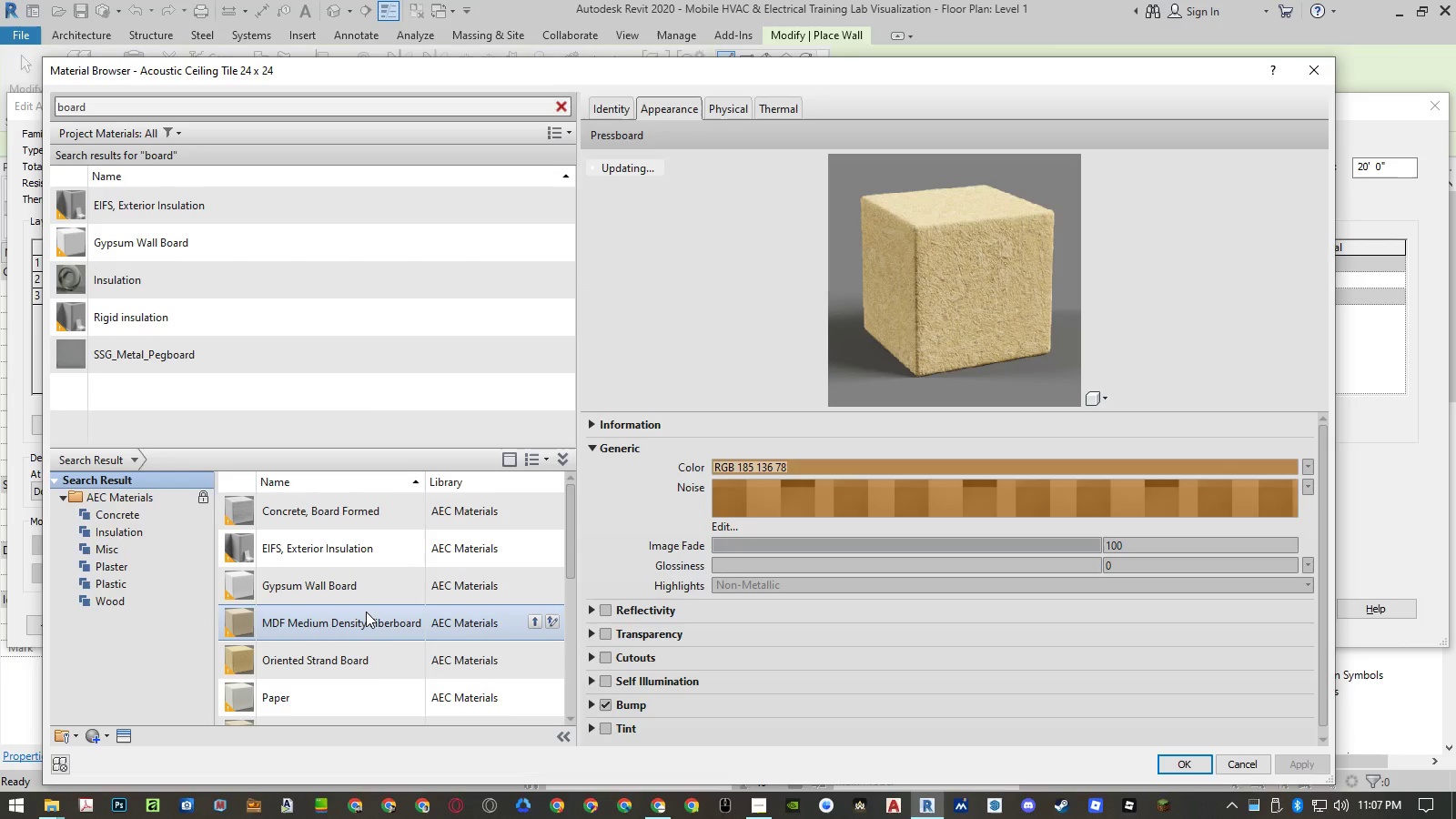 
scroll: coordinate [382, 612], scroll_direction: down, amount: 1.0
 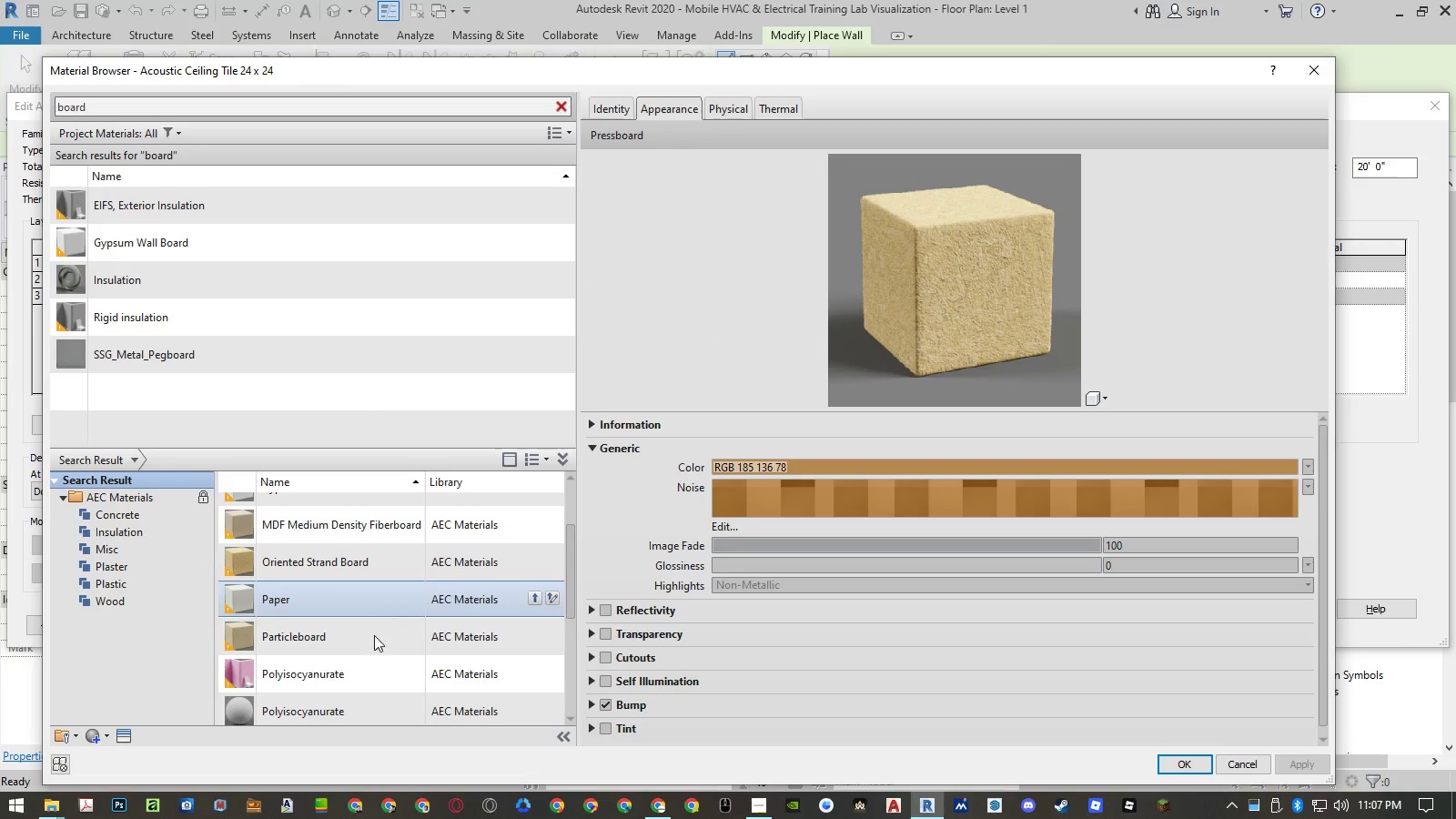 
left_click([362, 664])
 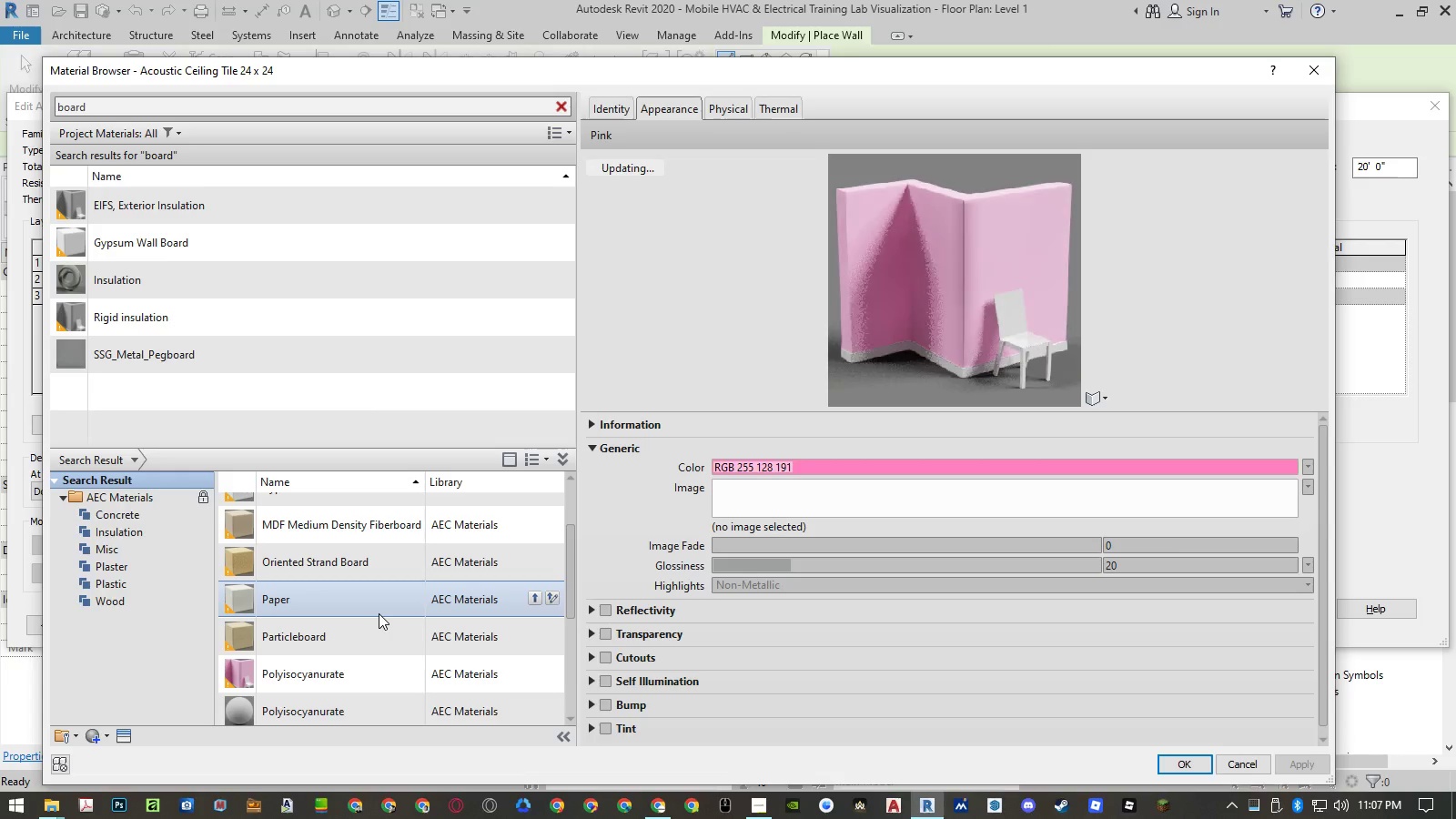 
left_click([369, 634])
 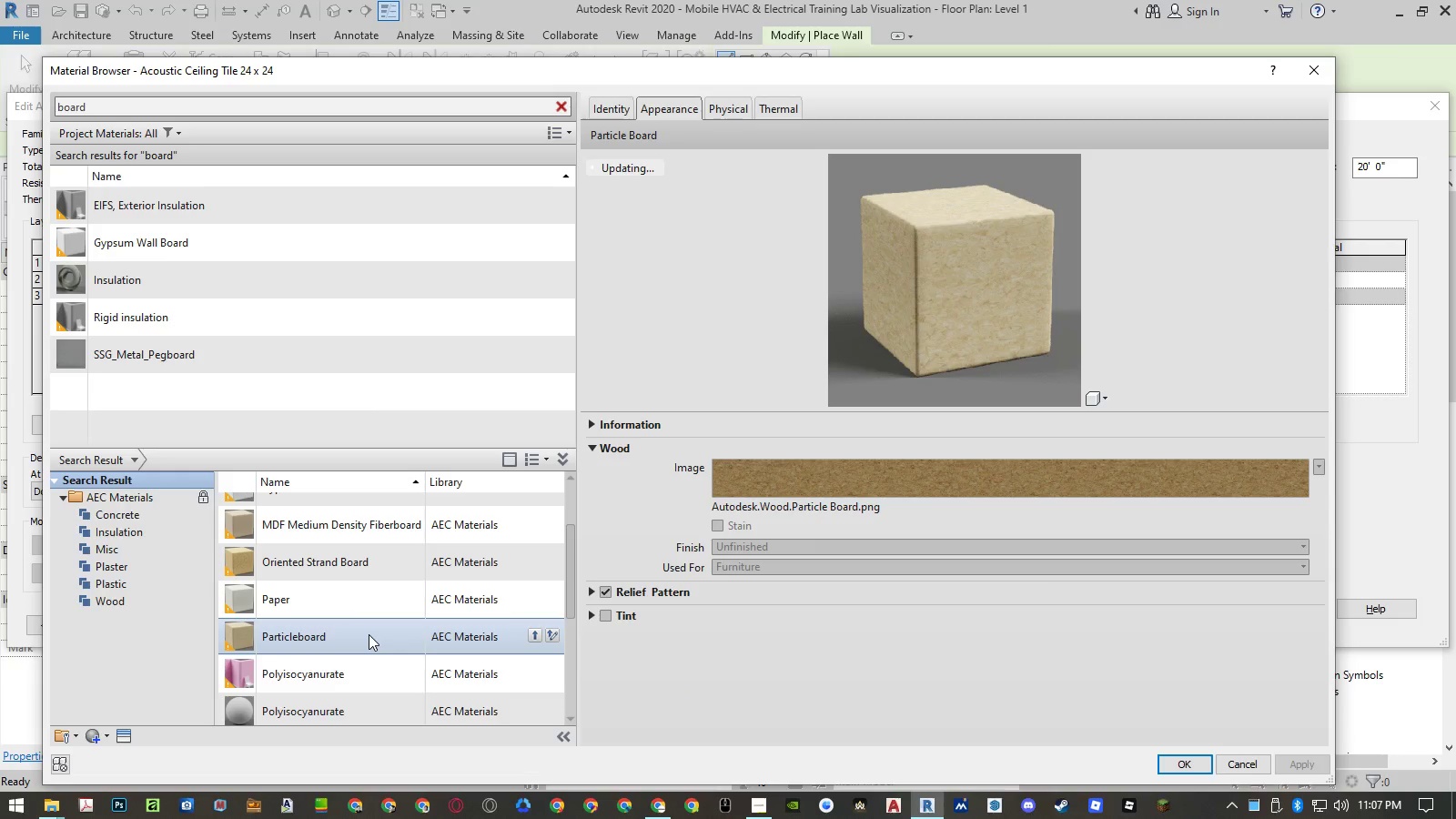 
scroll: coordinate [369, 634], scroll_direction: down, amount: 2.0
 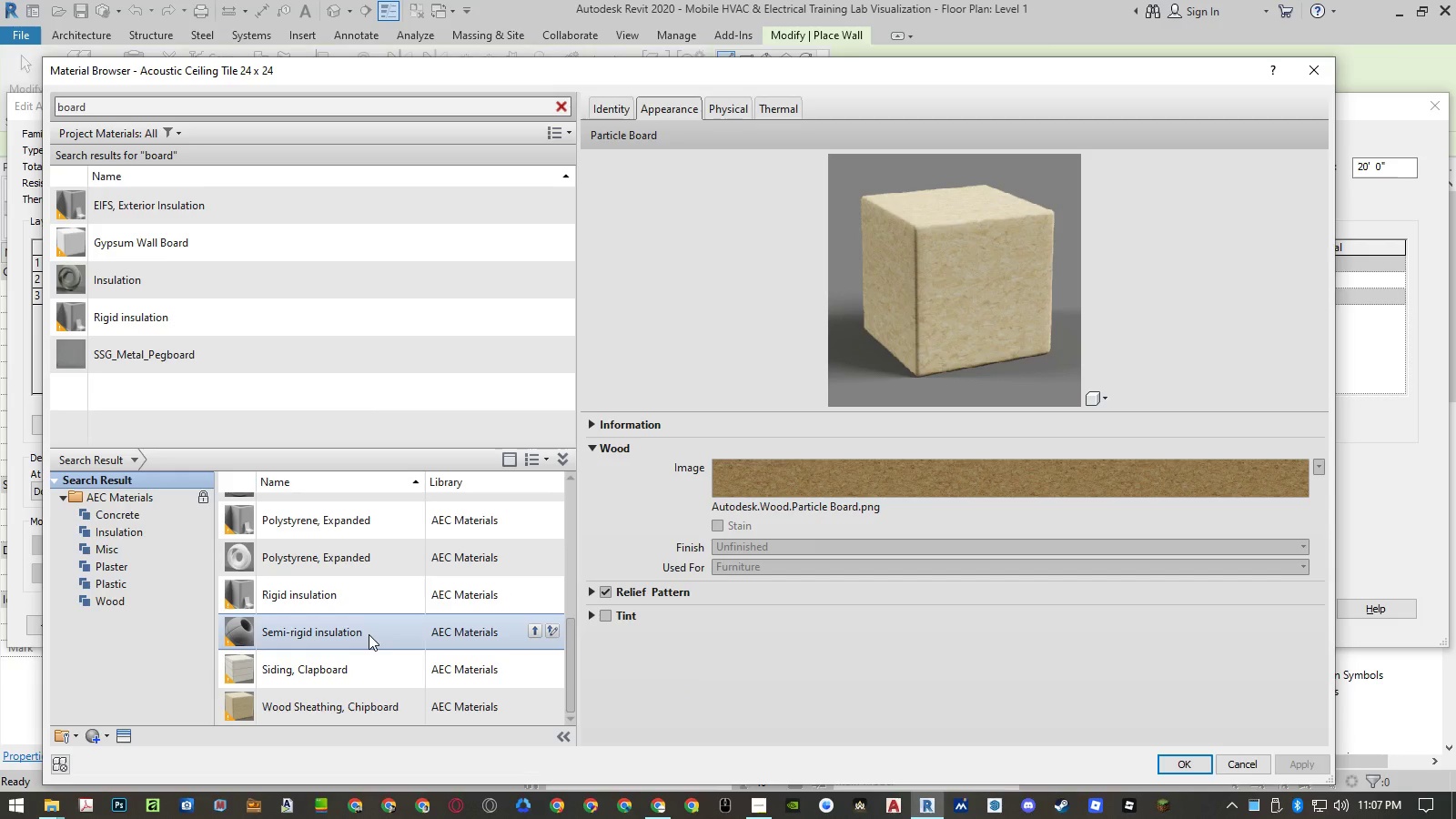 
left_click([342, 709])
 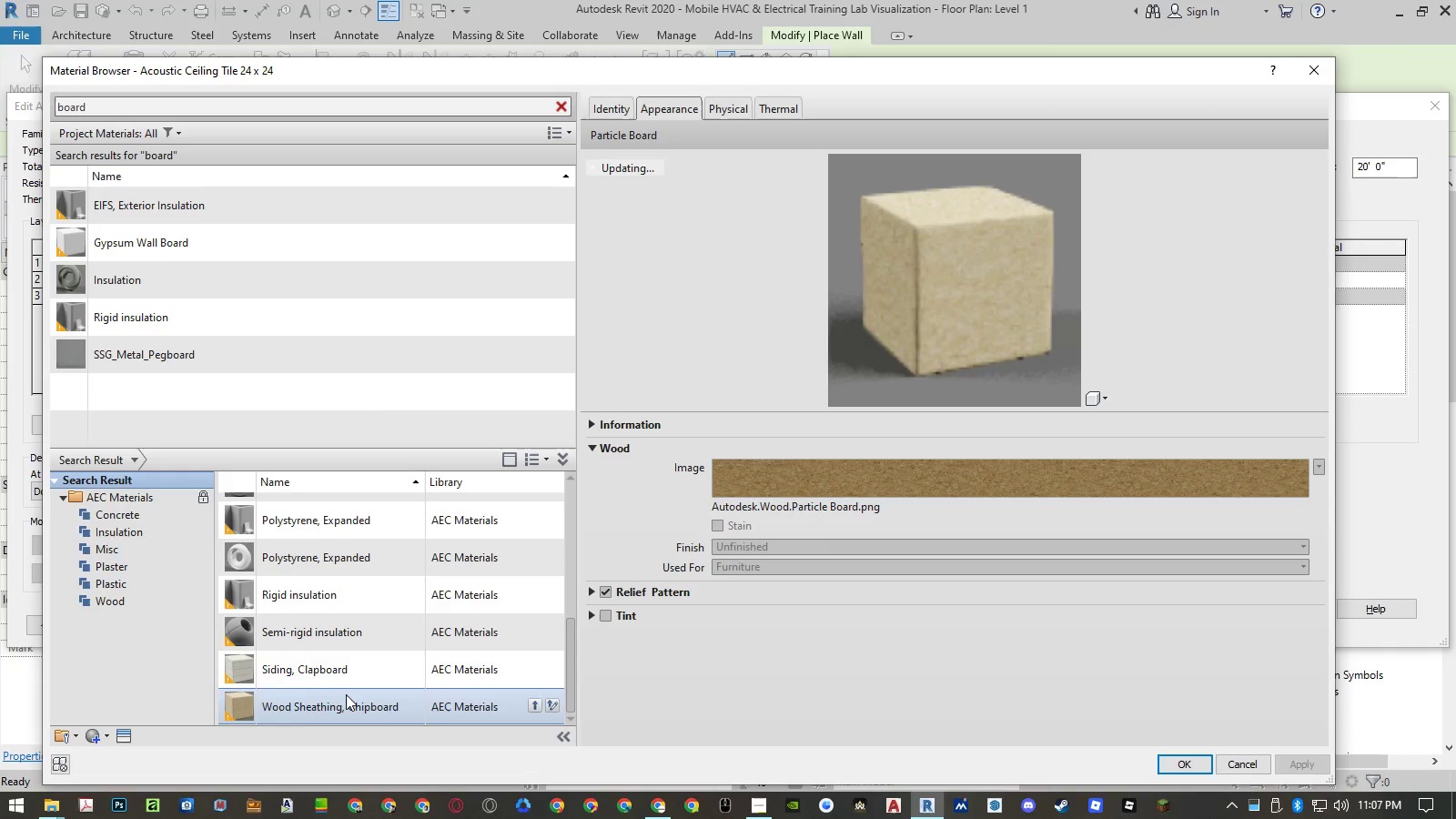 
scroll: coordinate [360, 627], scroll_direction: up, amount: 9.0
 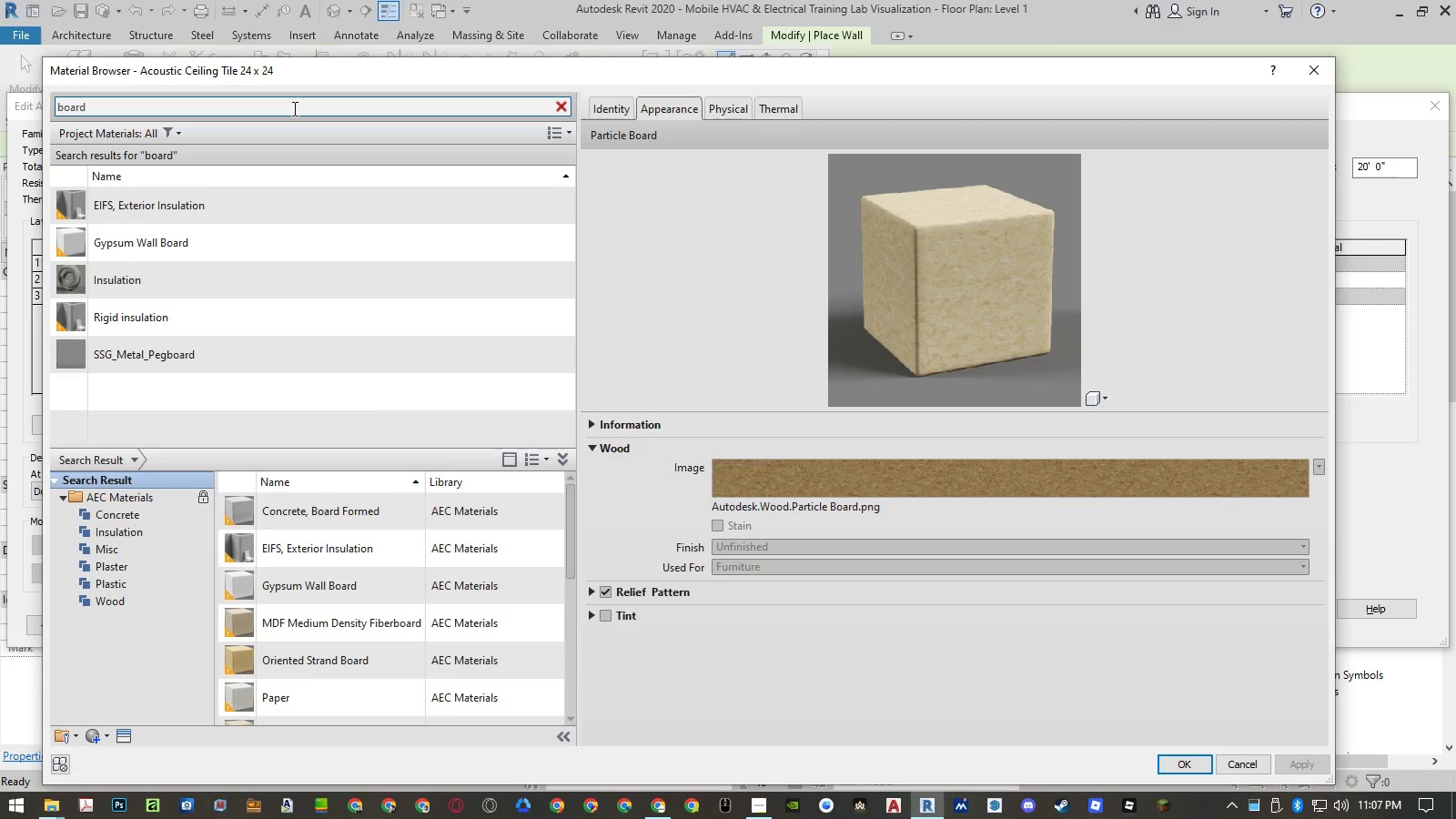 
left_click([293, 108])
 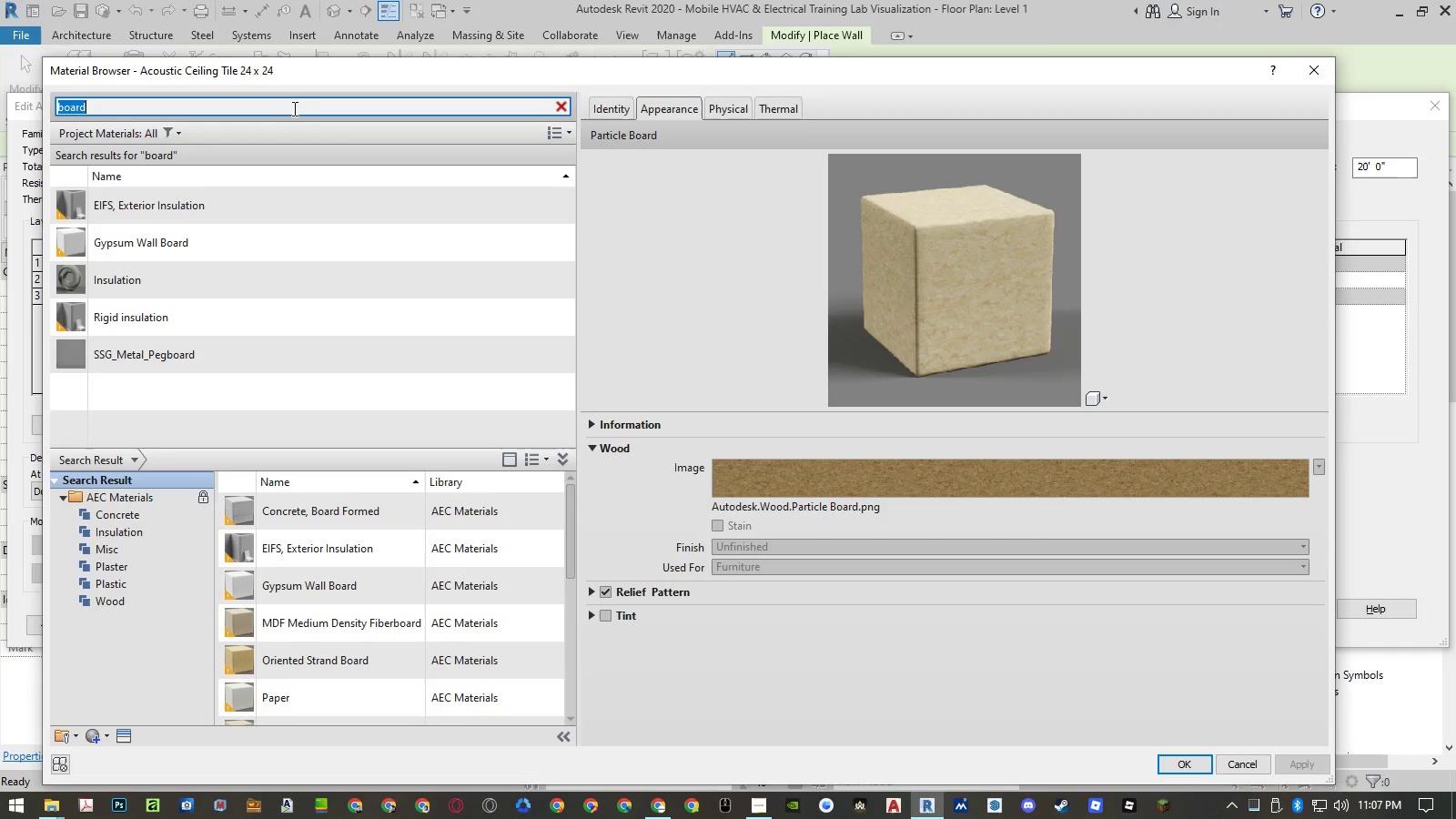 
type(multip)
 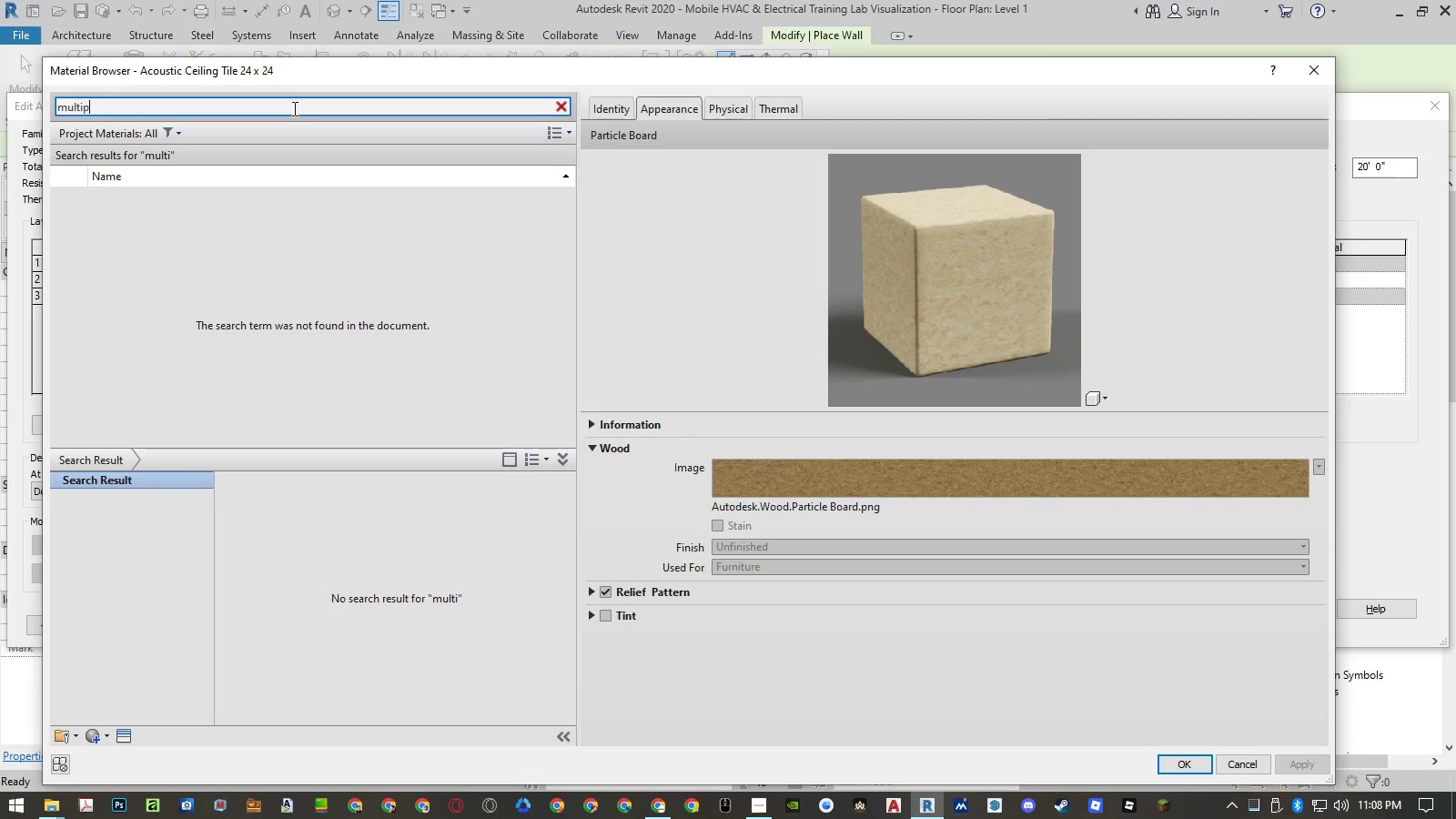 
key(Enter)
 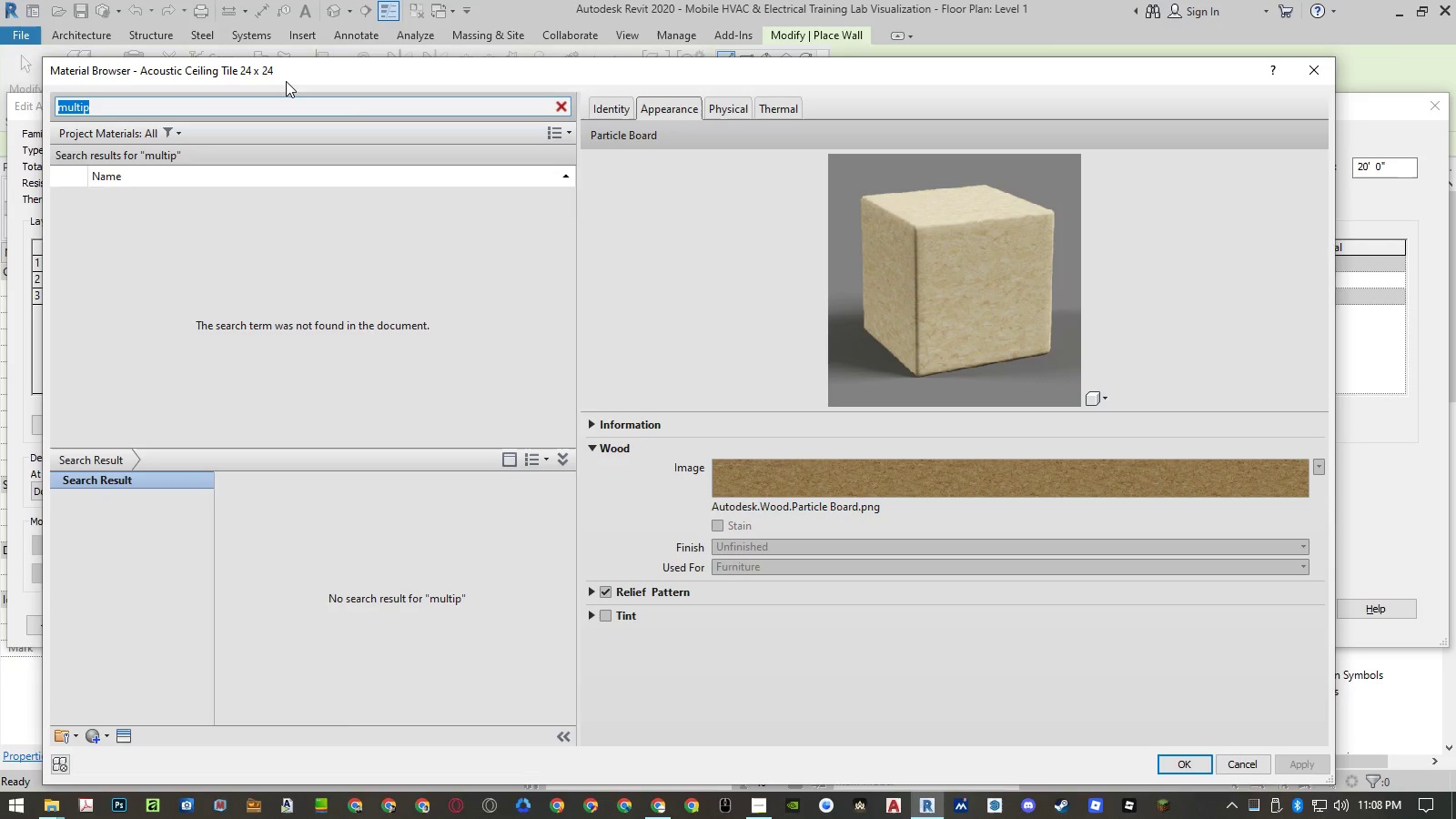 
wait(6.91)
 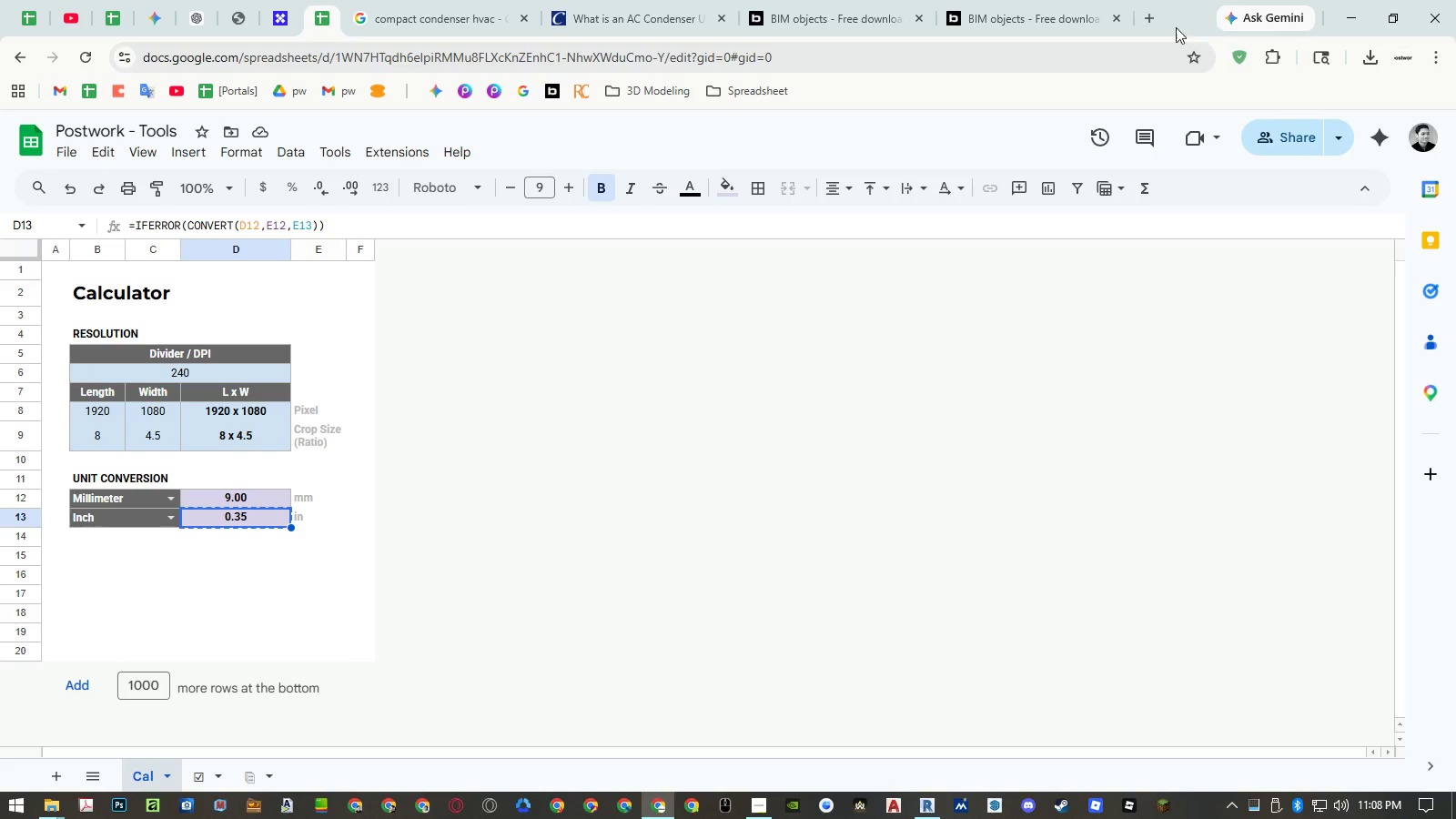 
left_click([1148, 18])
 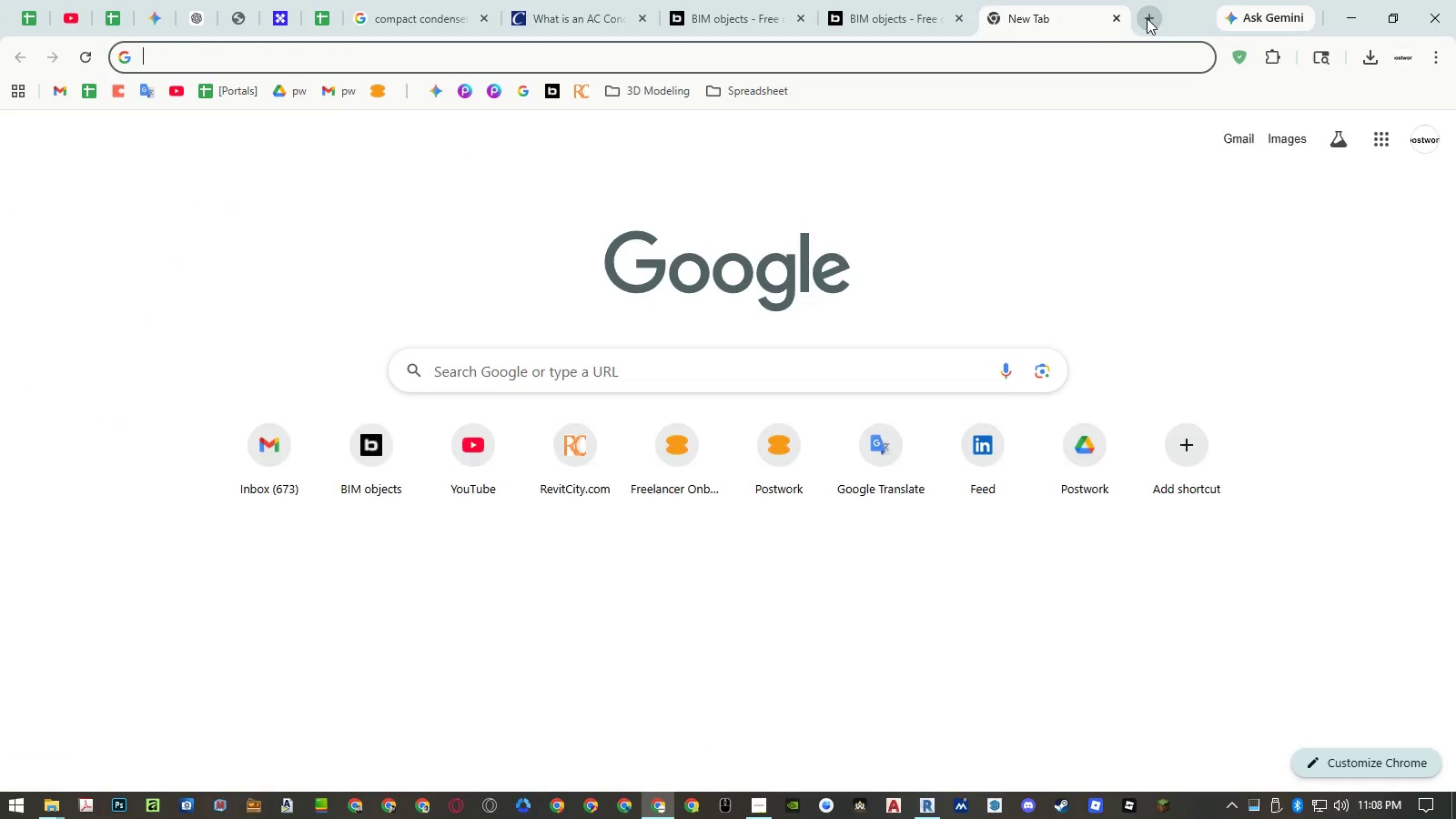 
type(multipleks in english)
 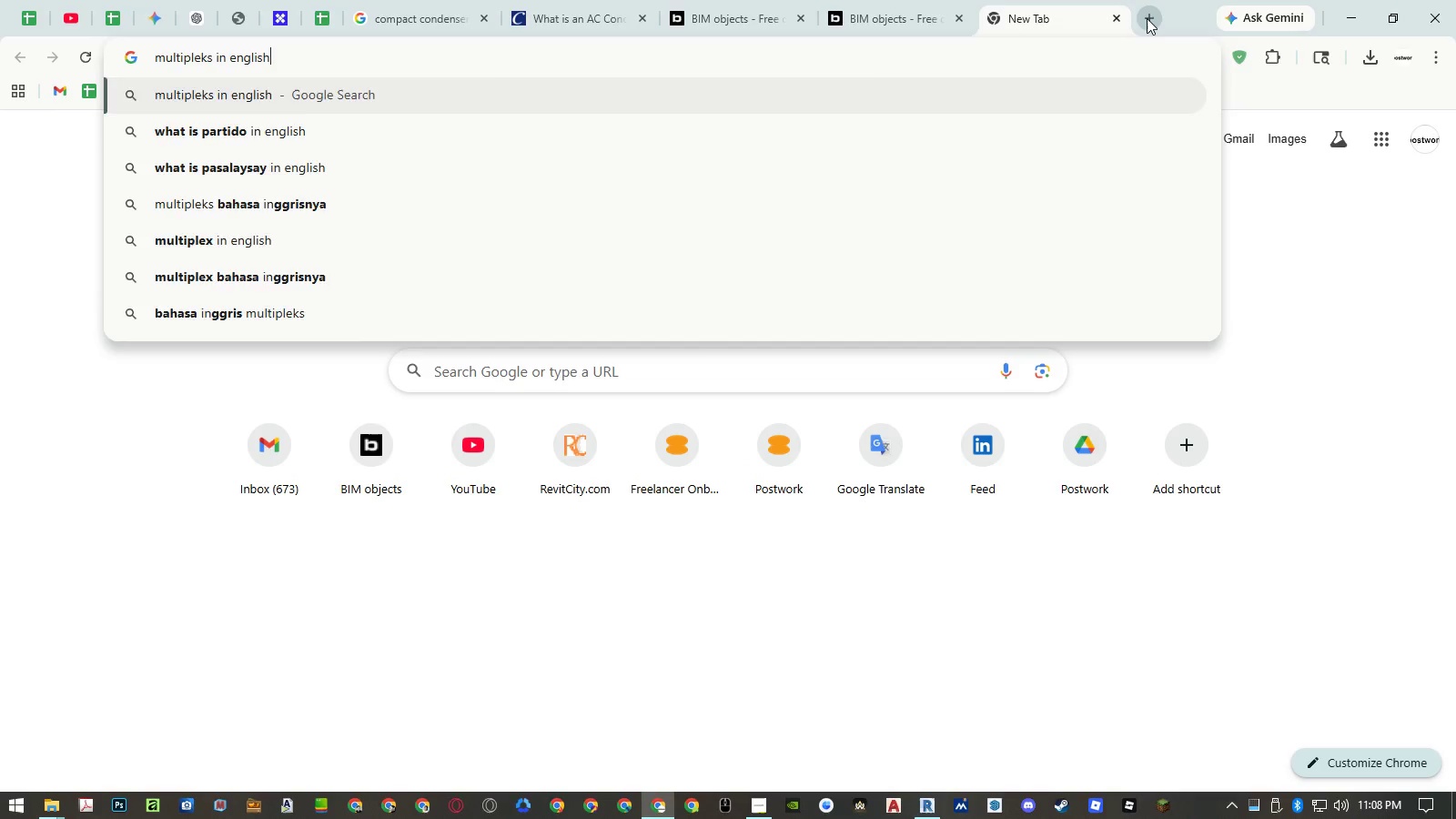 
key(Enter)
 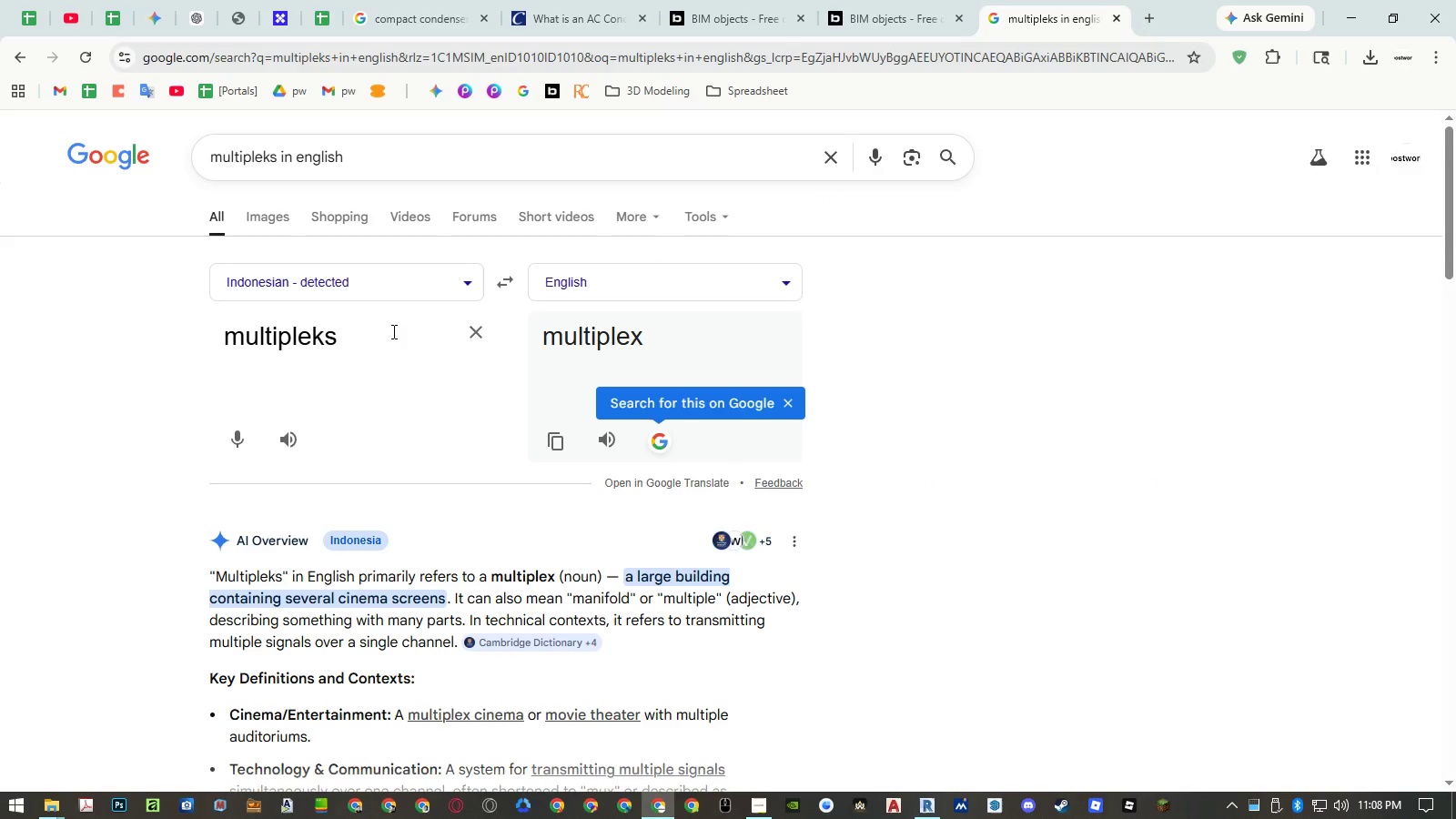 
left_click([229, 334])
 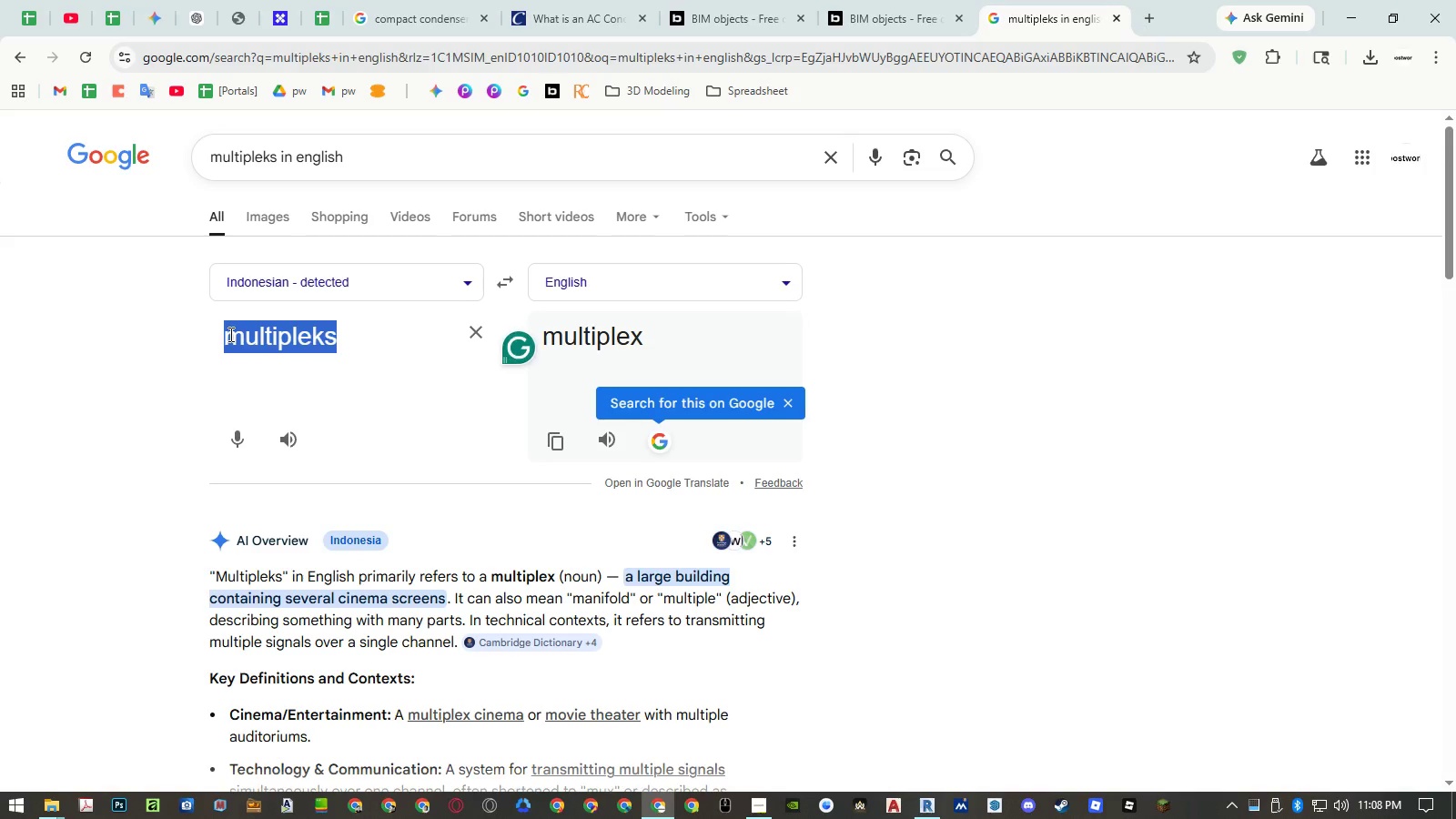 
type([Home]h)
key(Backspace)
type(kayu )
 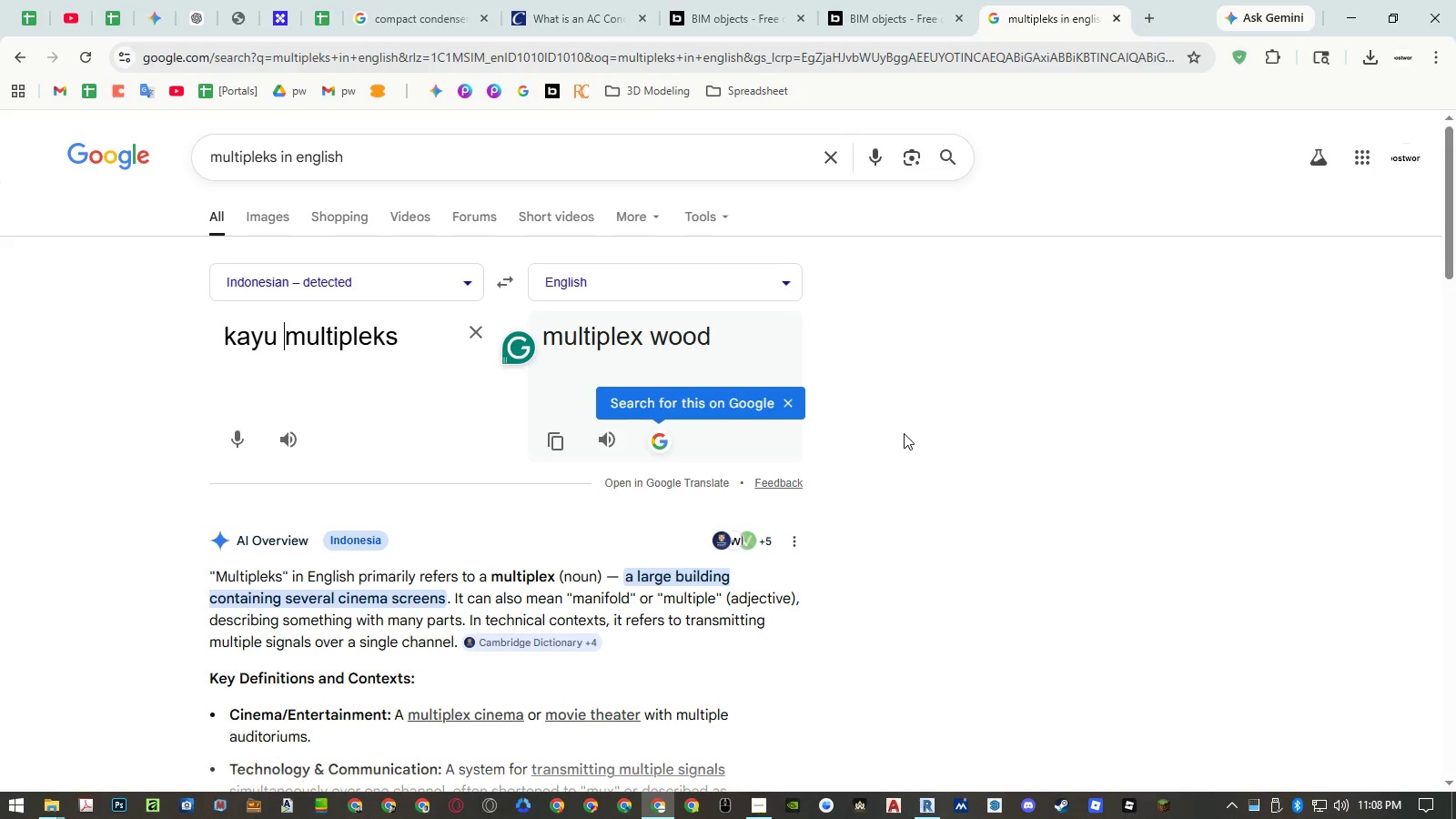 
left_click([927, 436])
 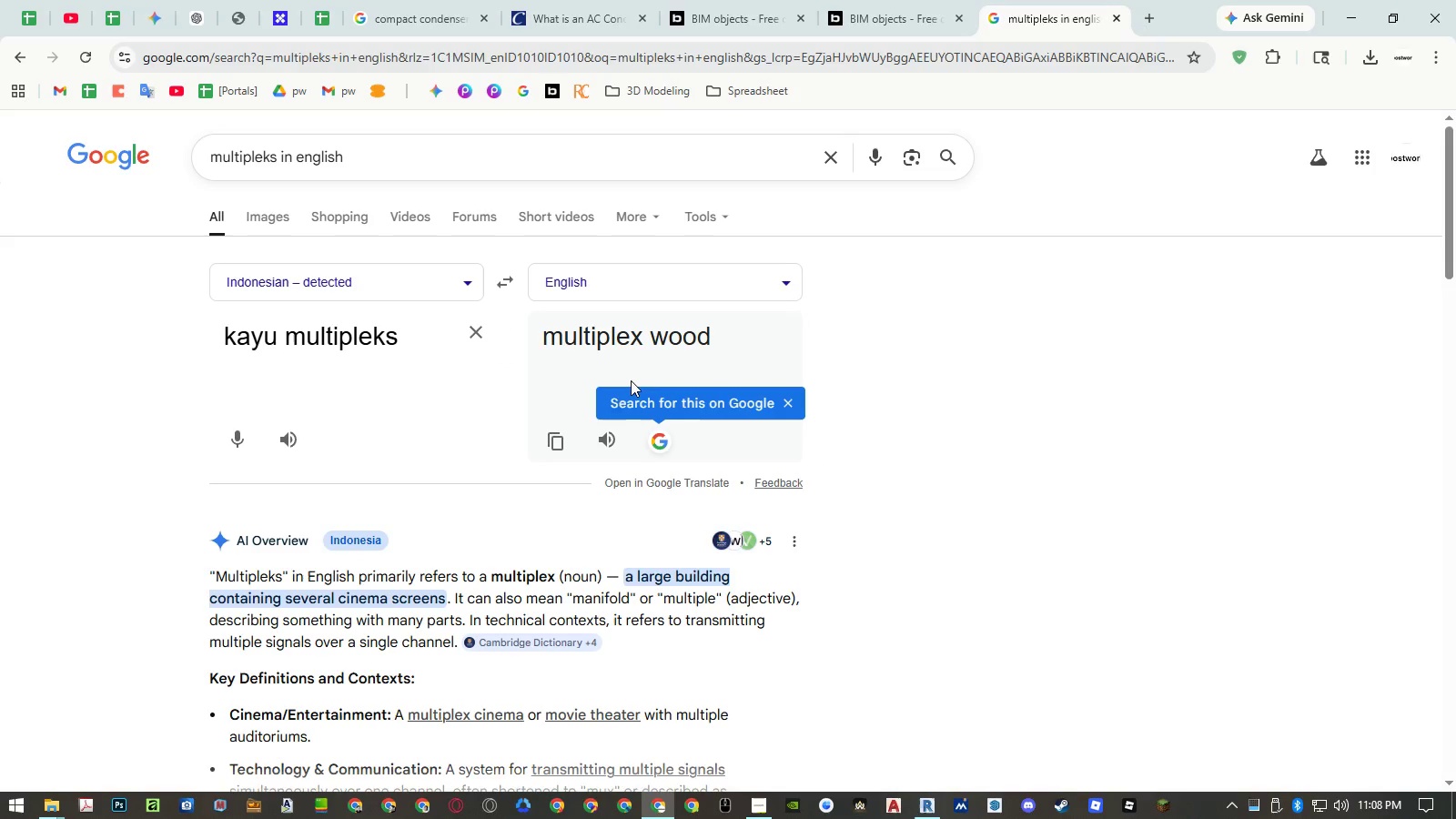 
left_click([565, 440])
 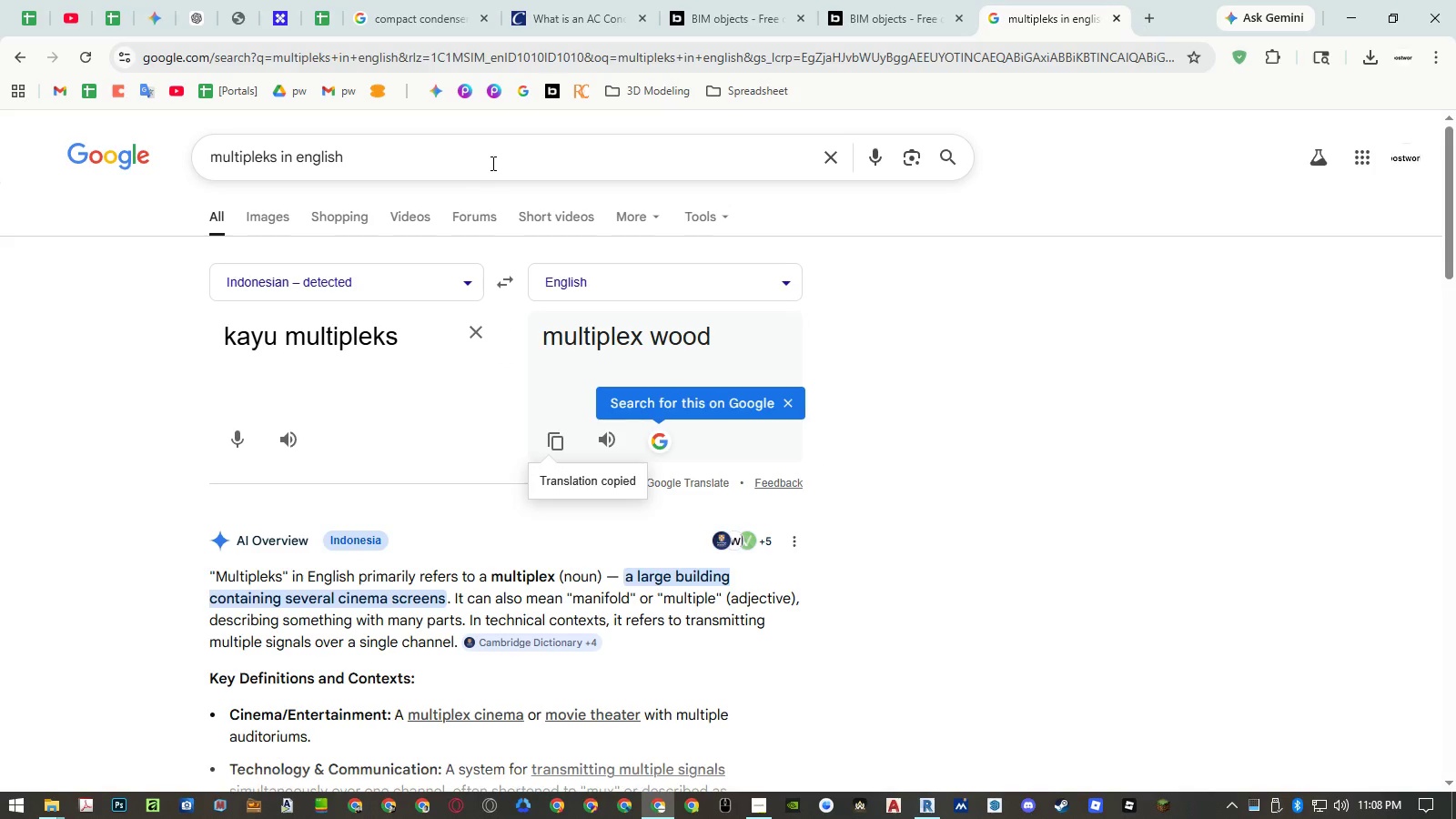 
double_click([492, 161])
 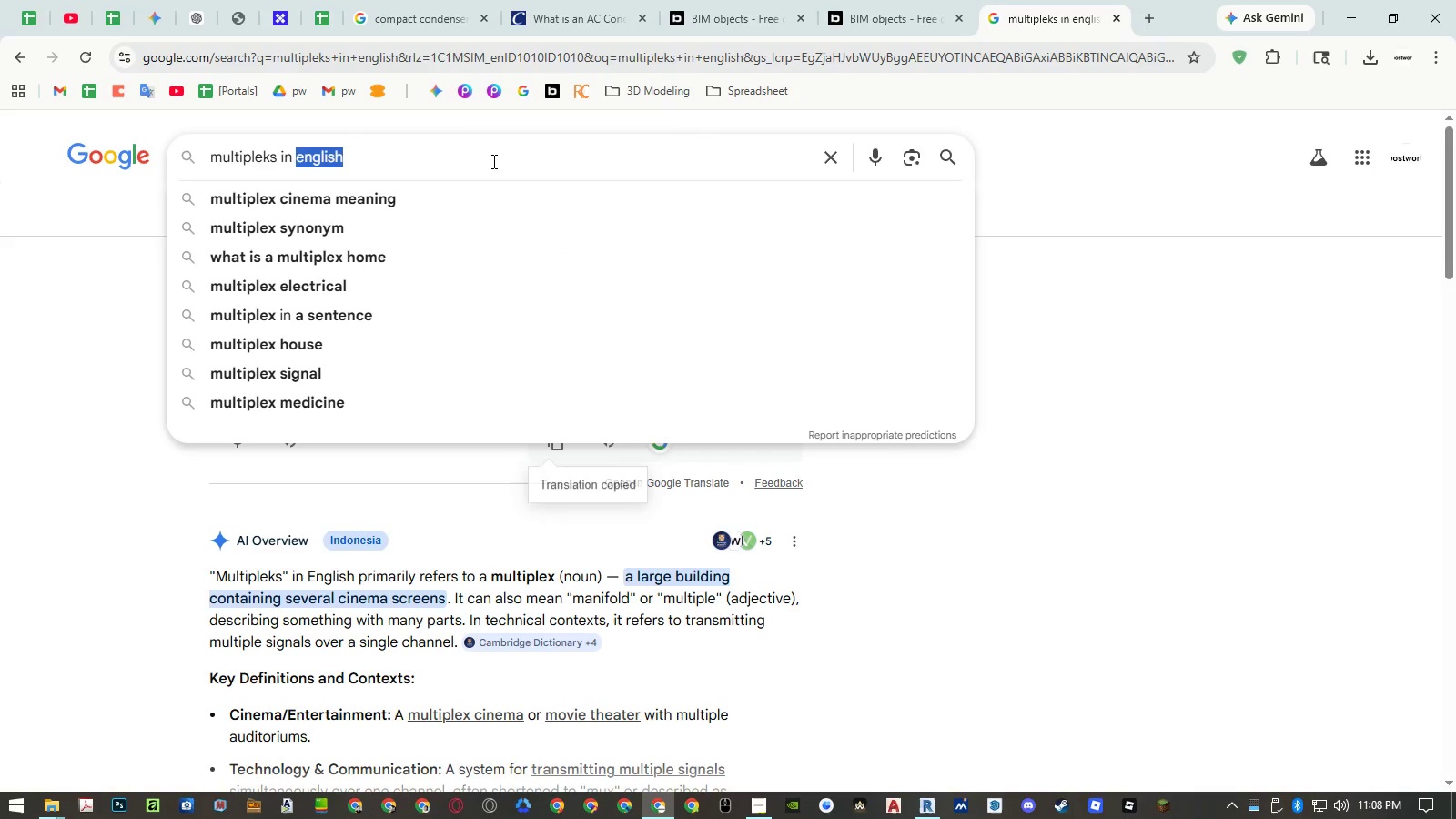 
triple_click([492, 161])
 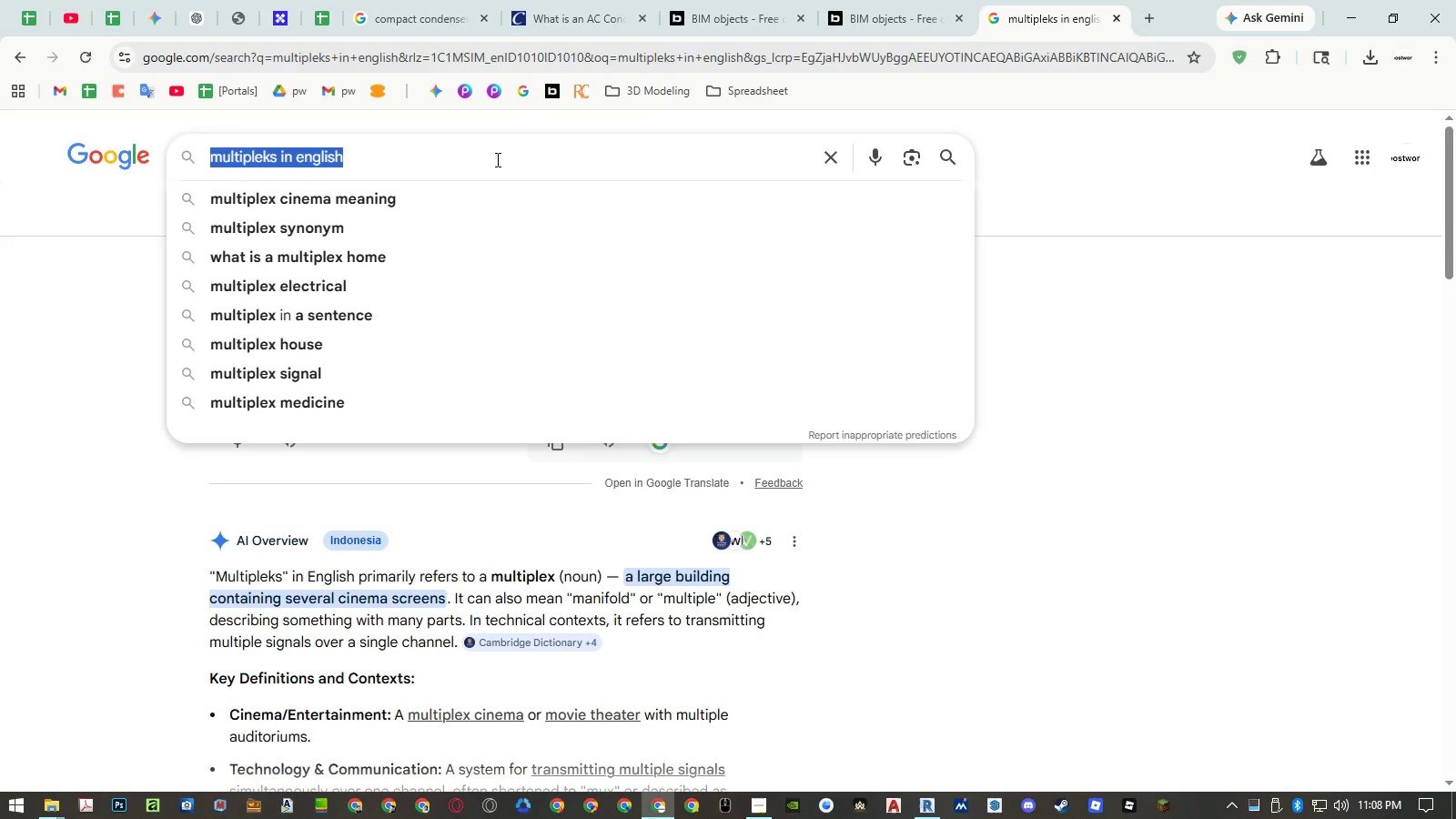 
key(Control+ControlLeft)
 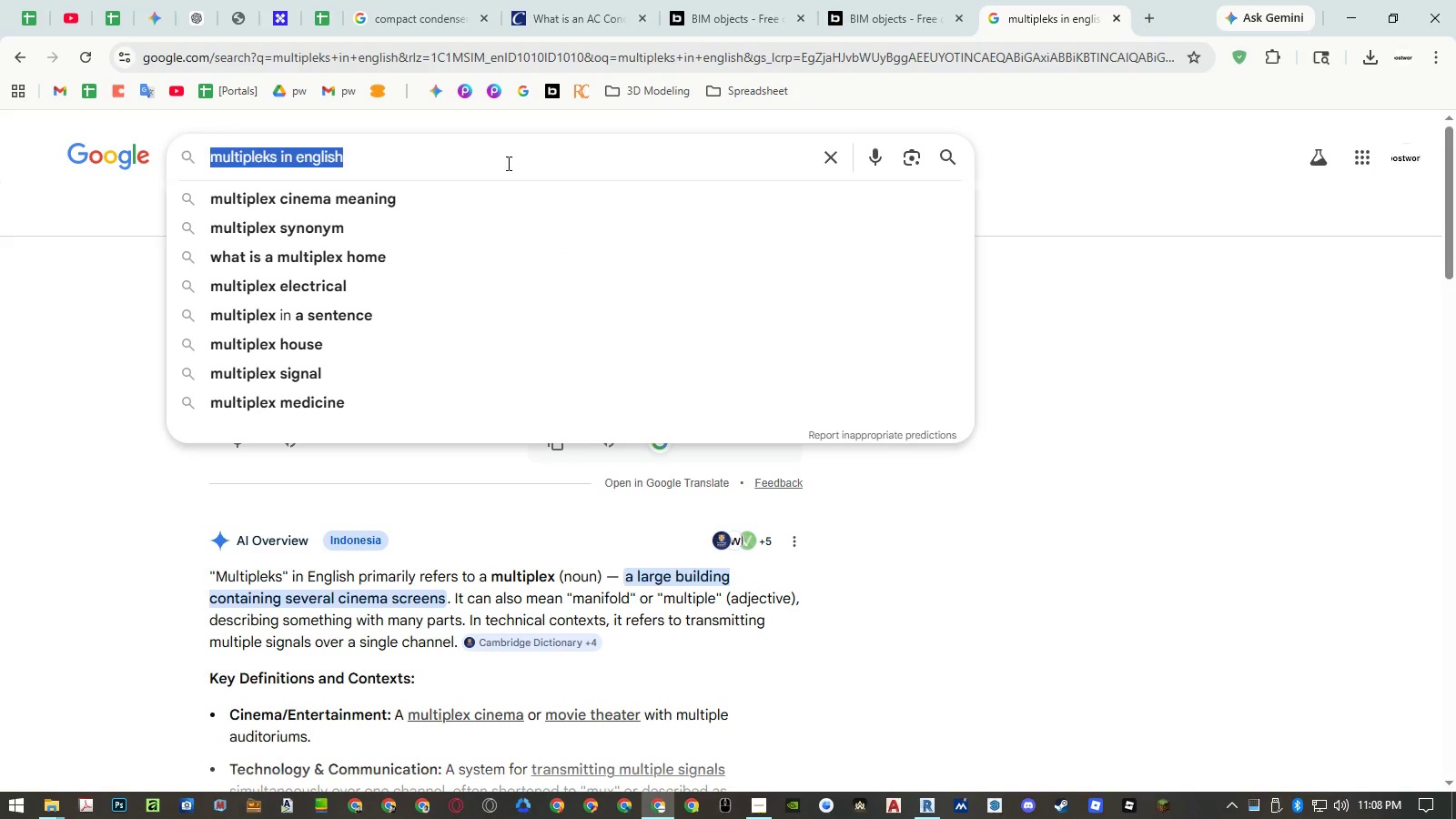 
key(Control+V)
 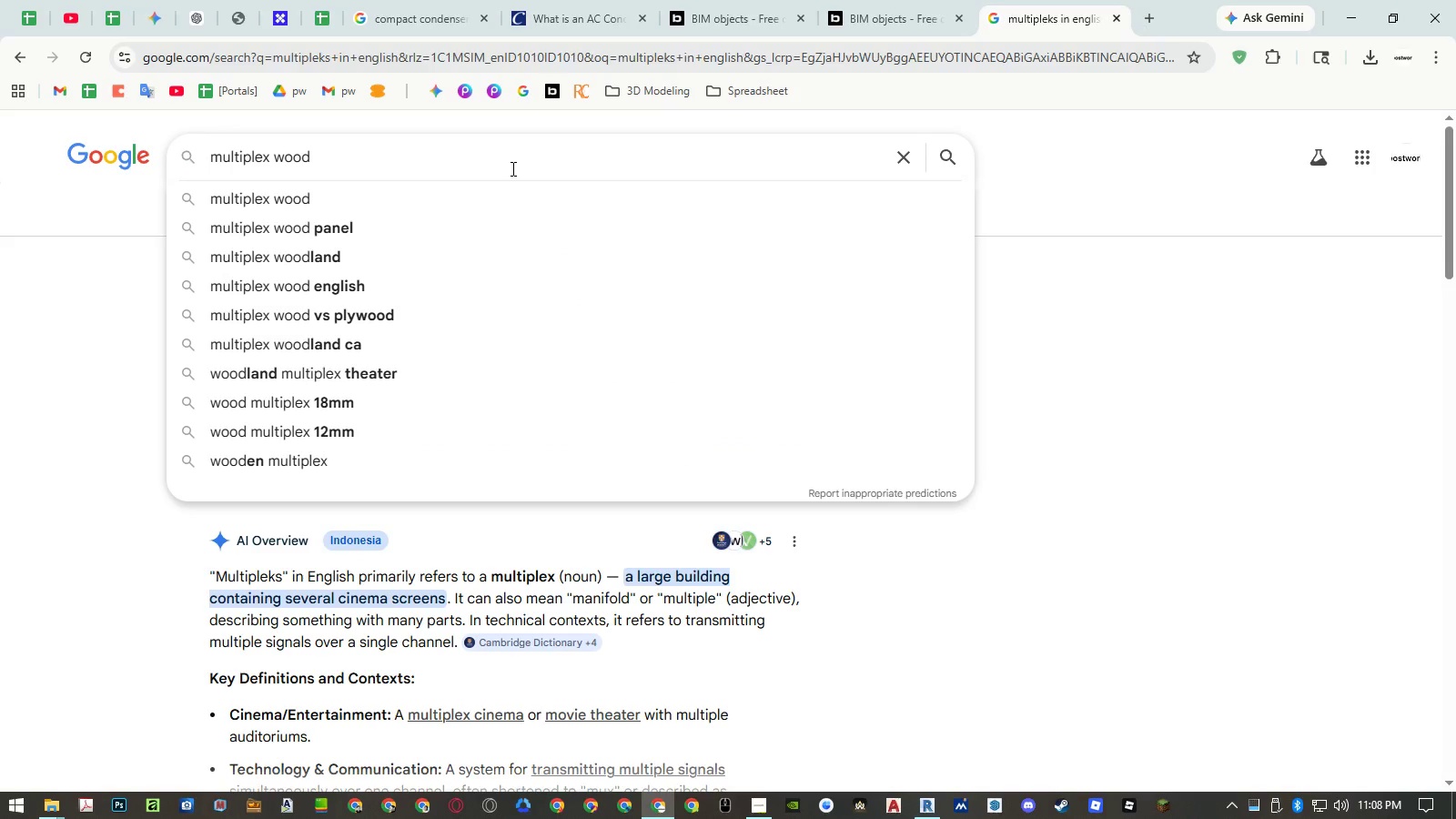 
key(NumpadEnter)
 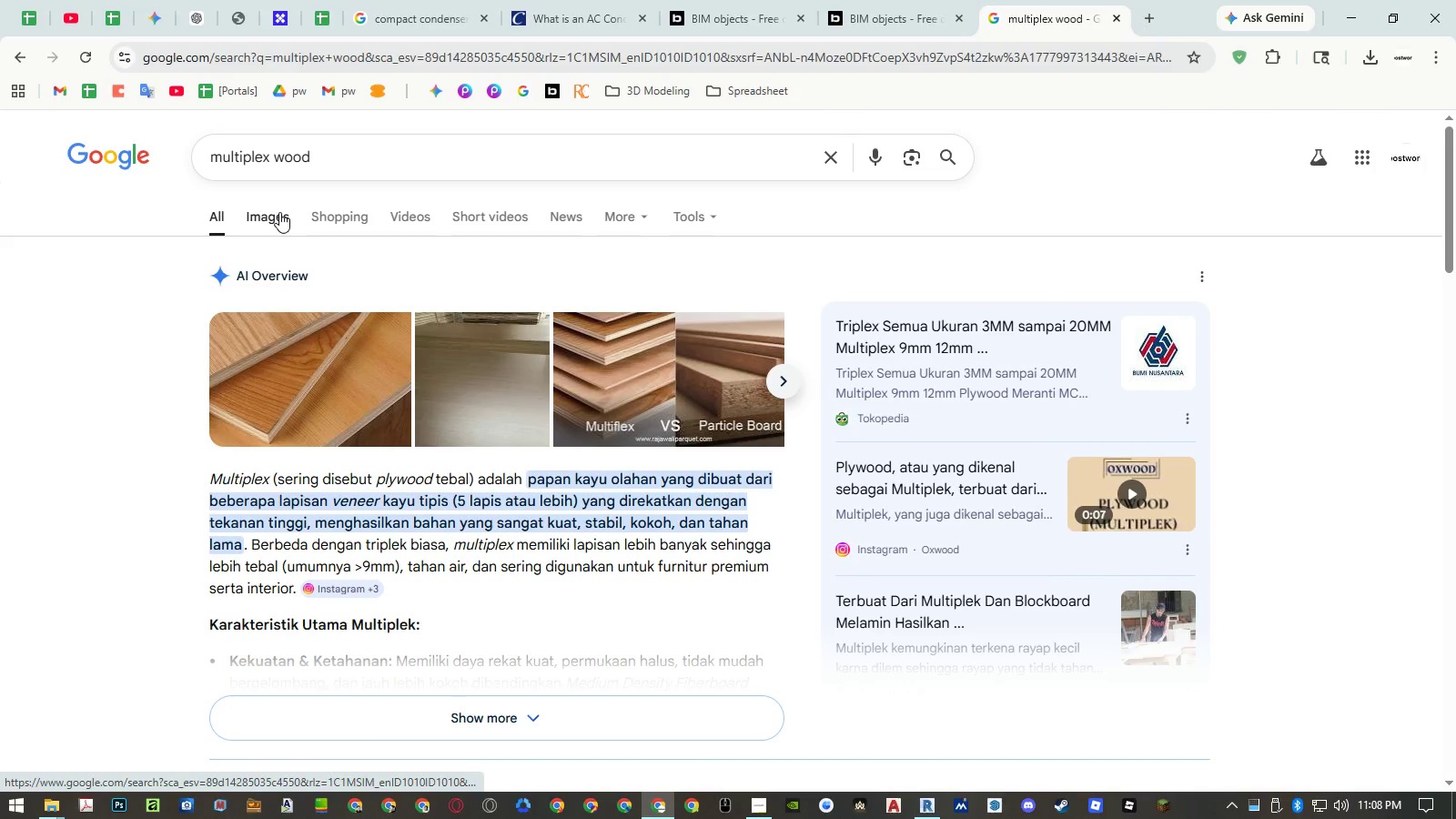 
left_click([279, 212])
 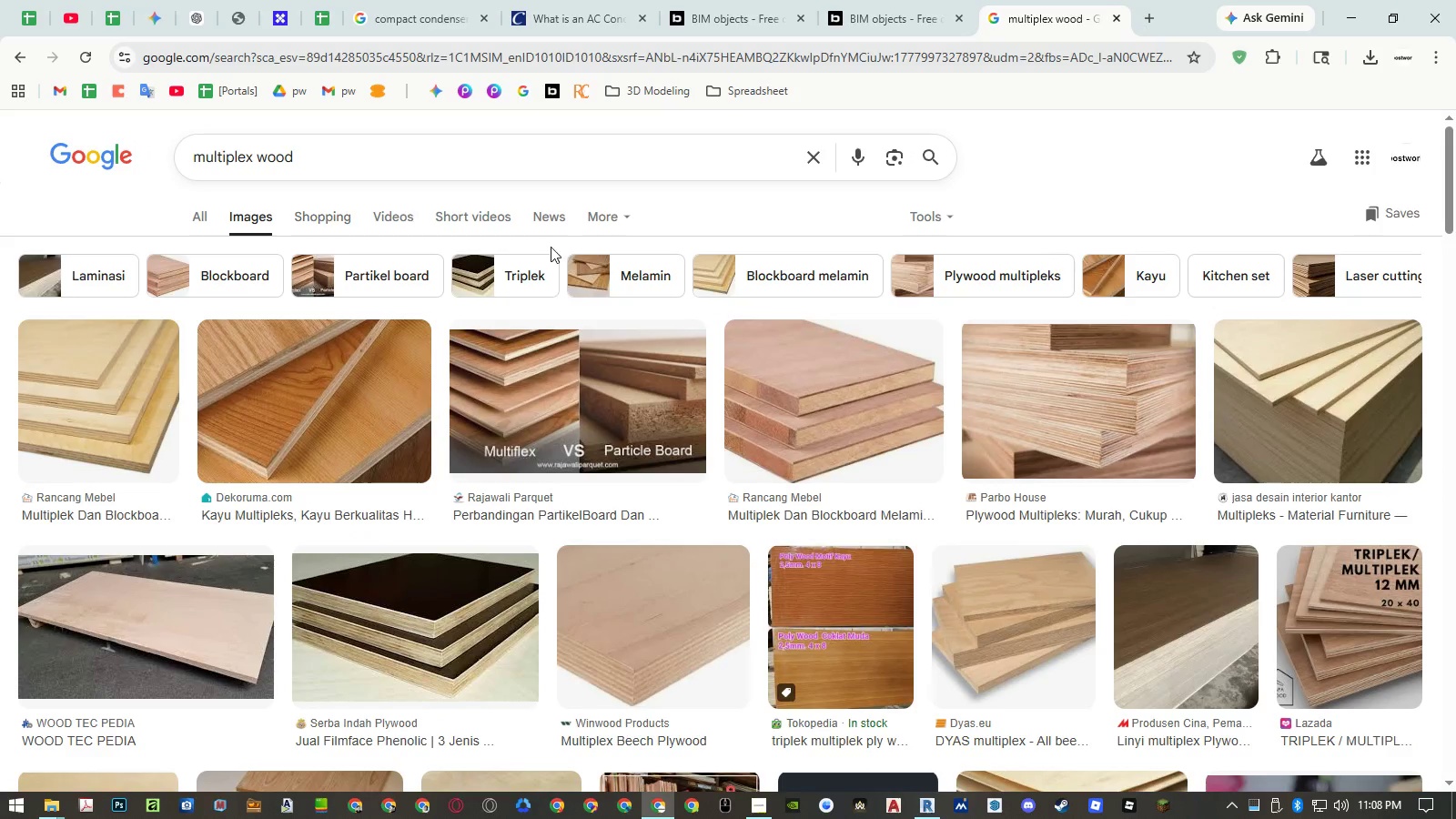 
wait(6.83)
 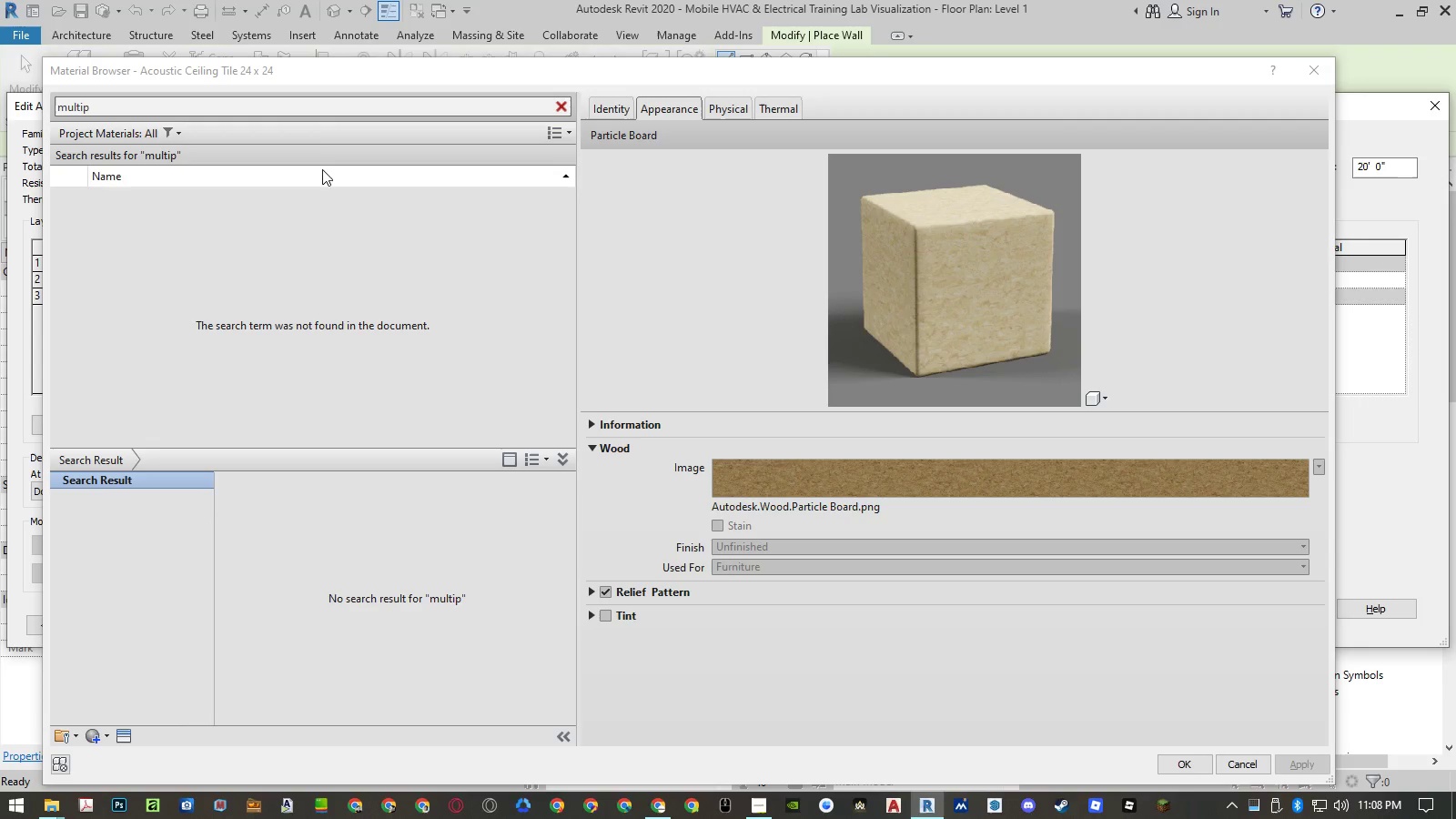 
left_click([316, 109])
 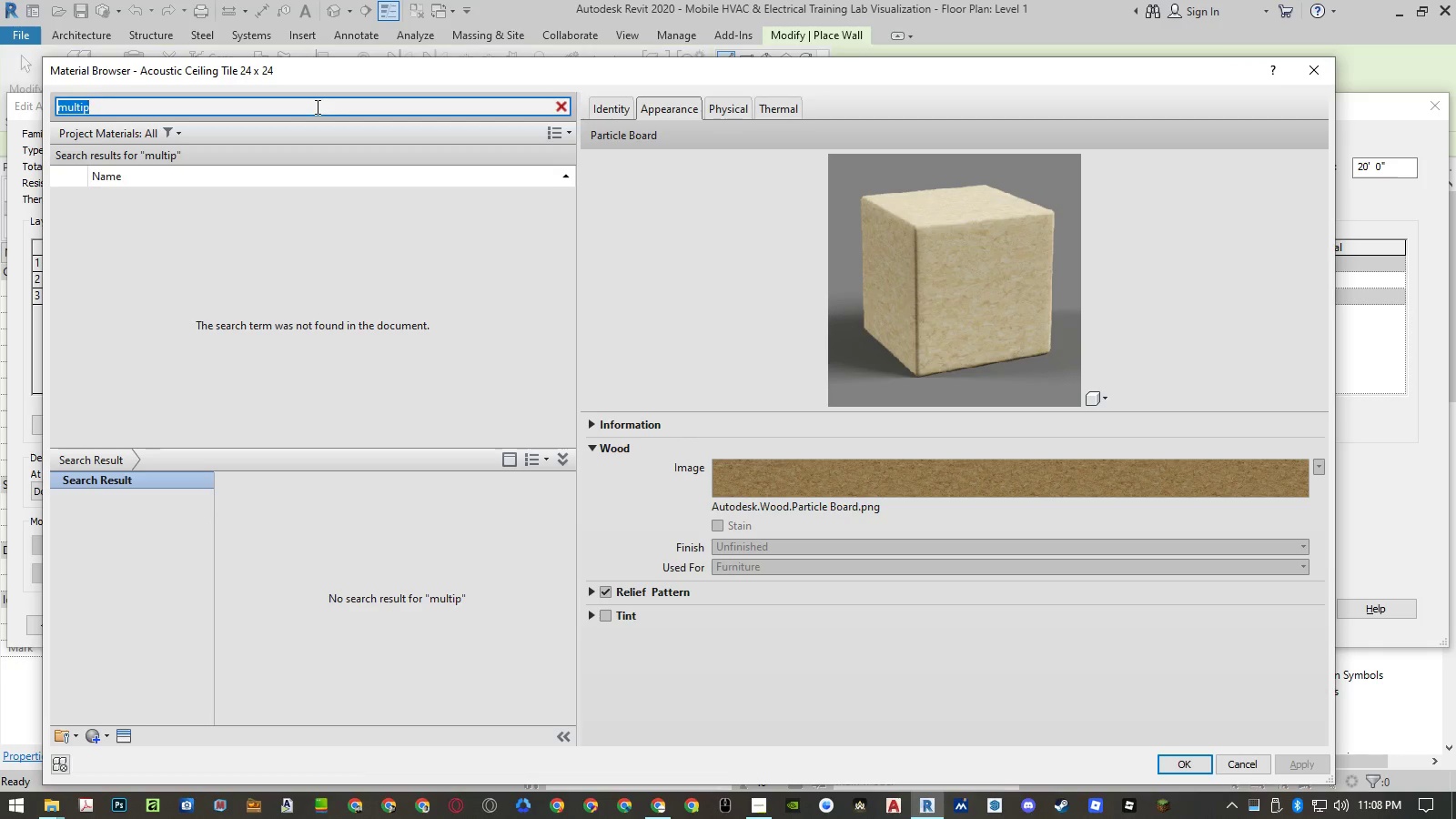 
type(partick)
 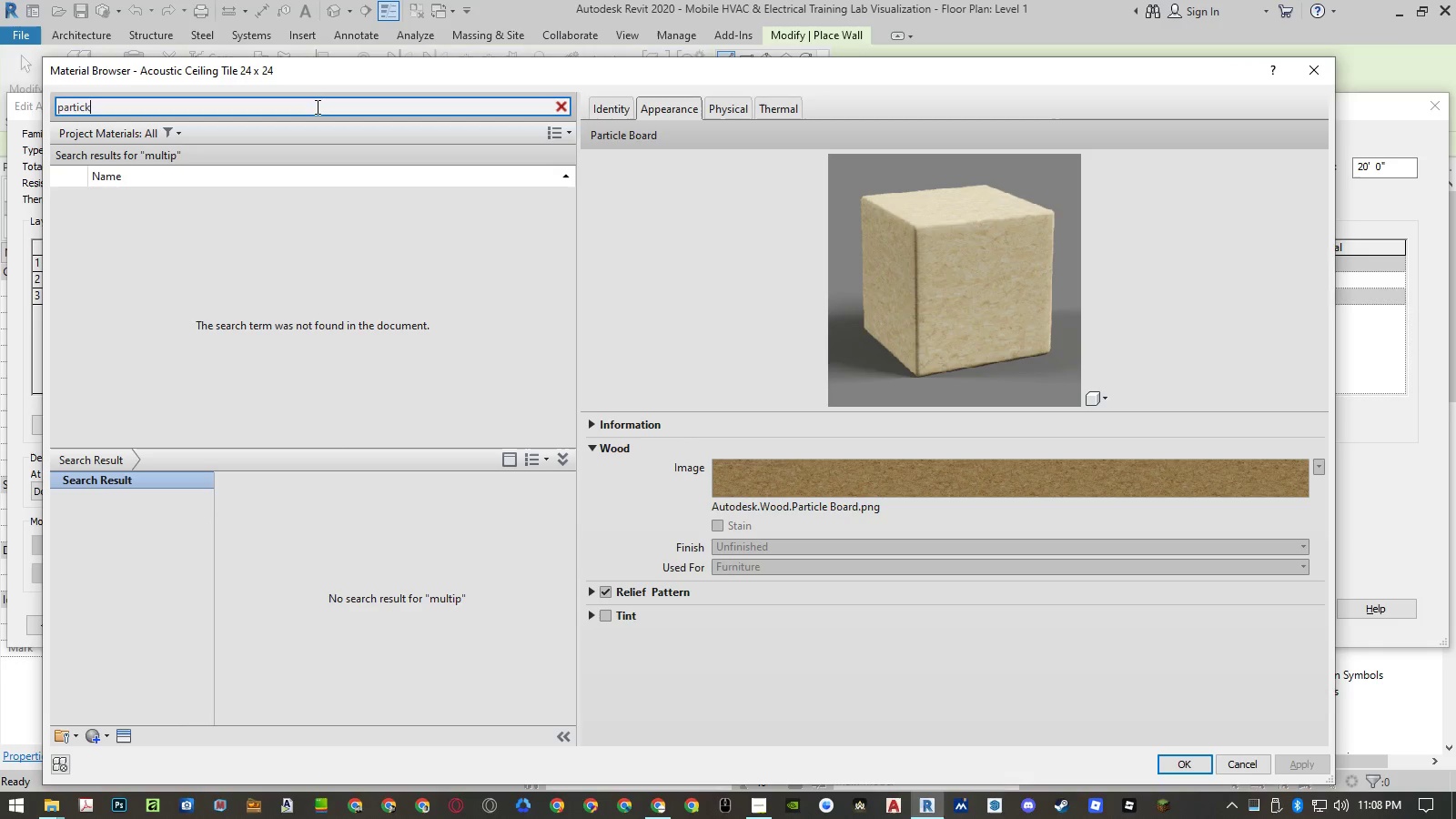 
key(Enter)
 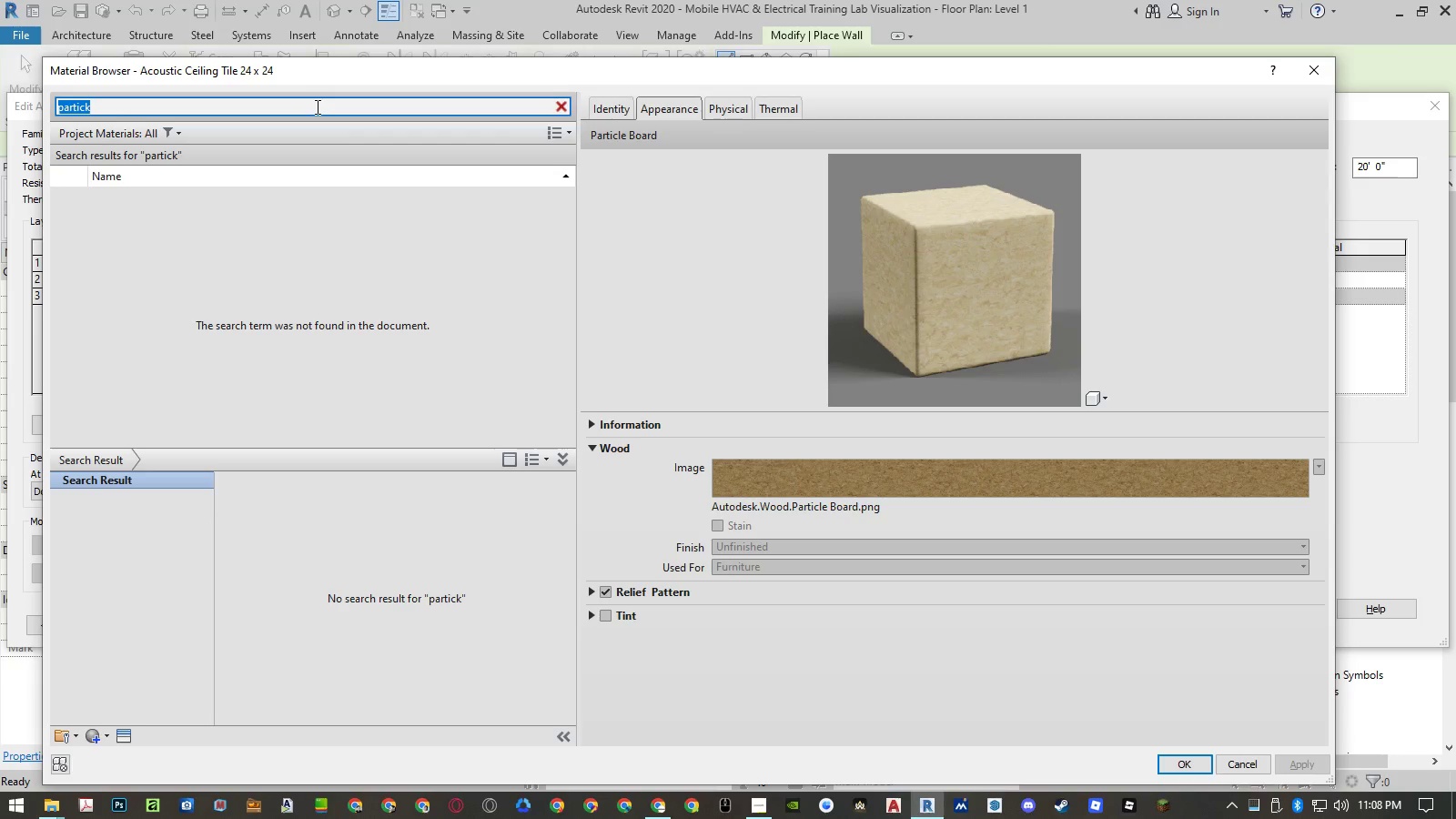 
left_click([316, 106])
 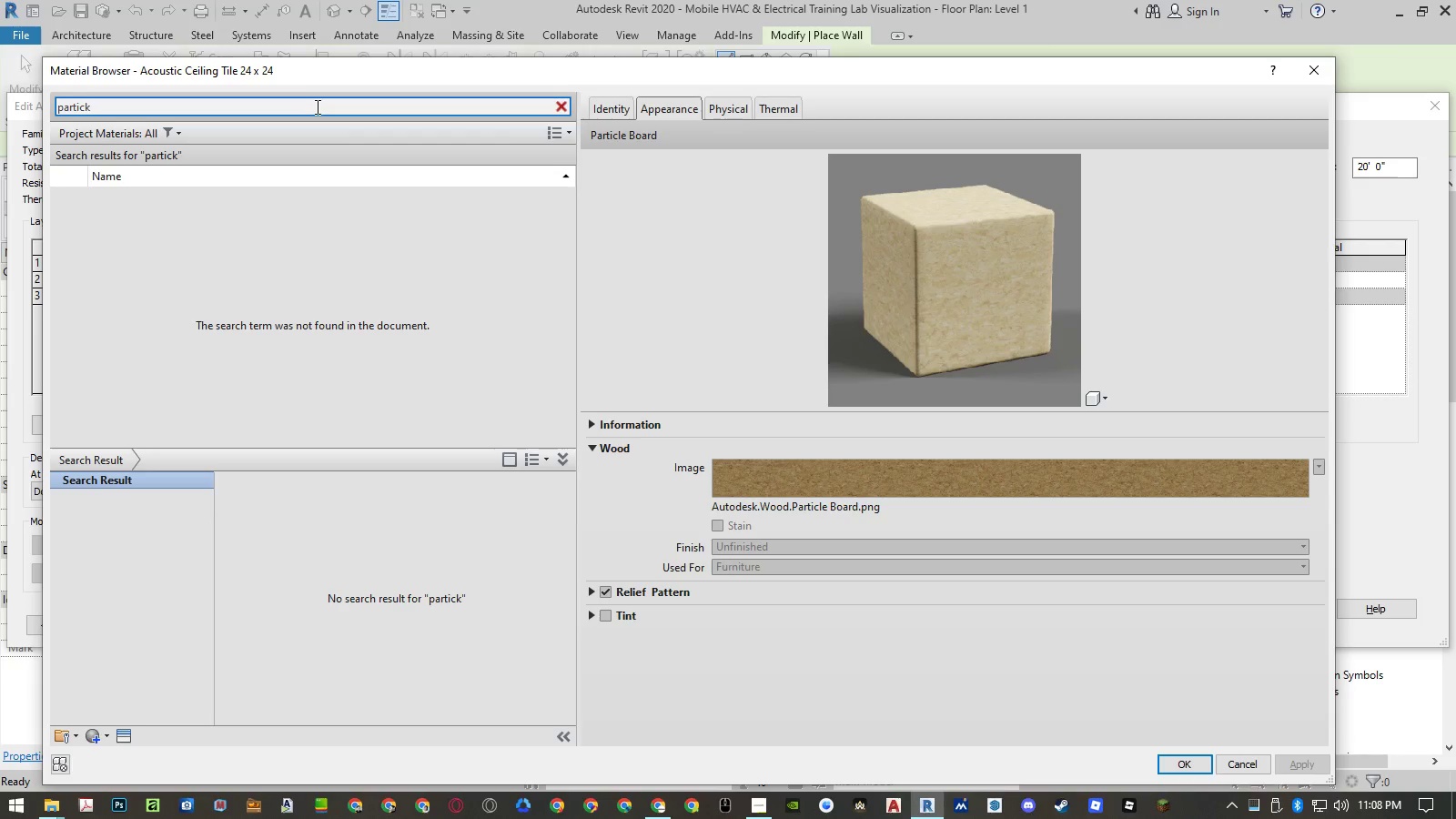 
key(Backspace)
 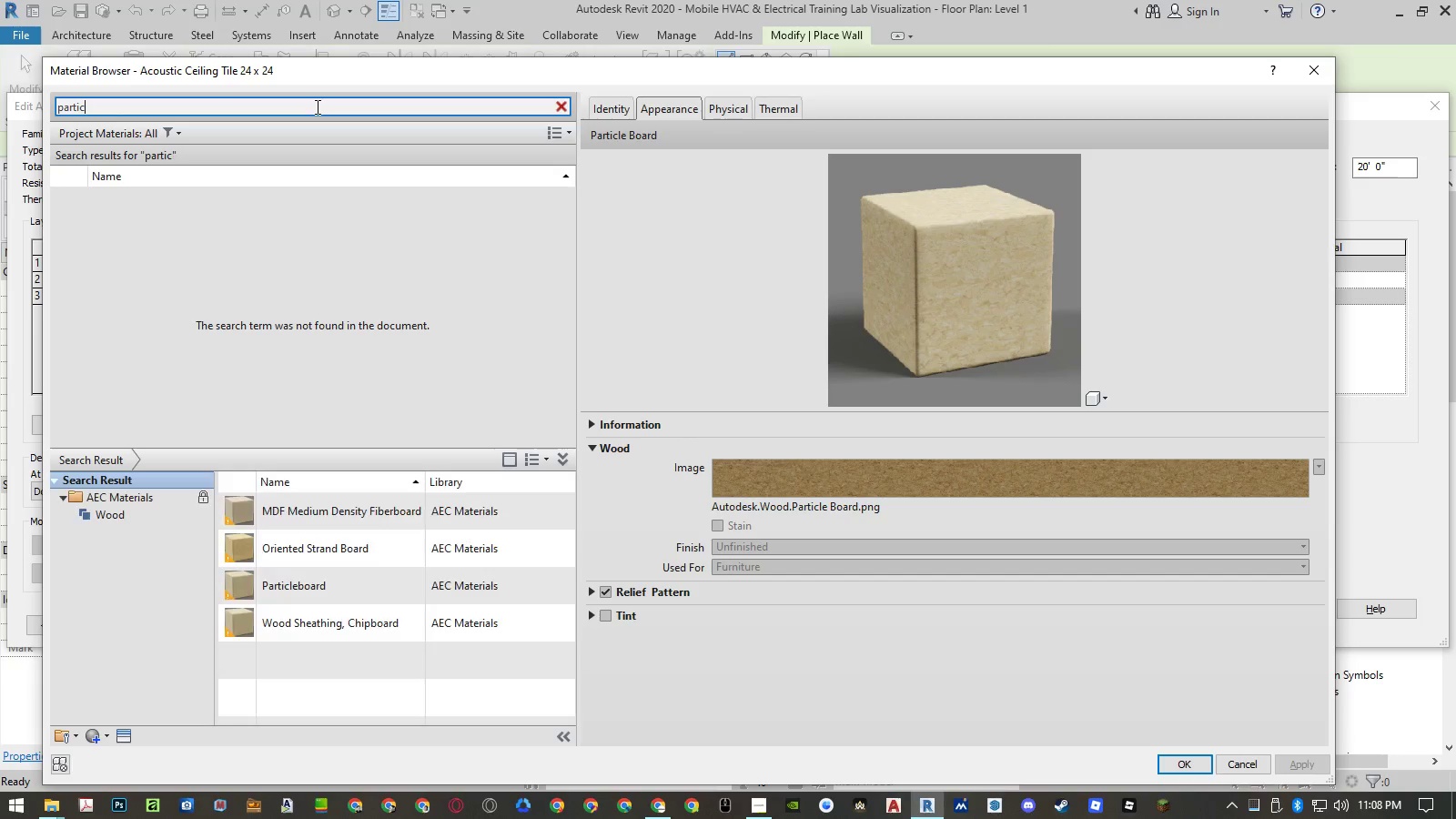 
key(L)
 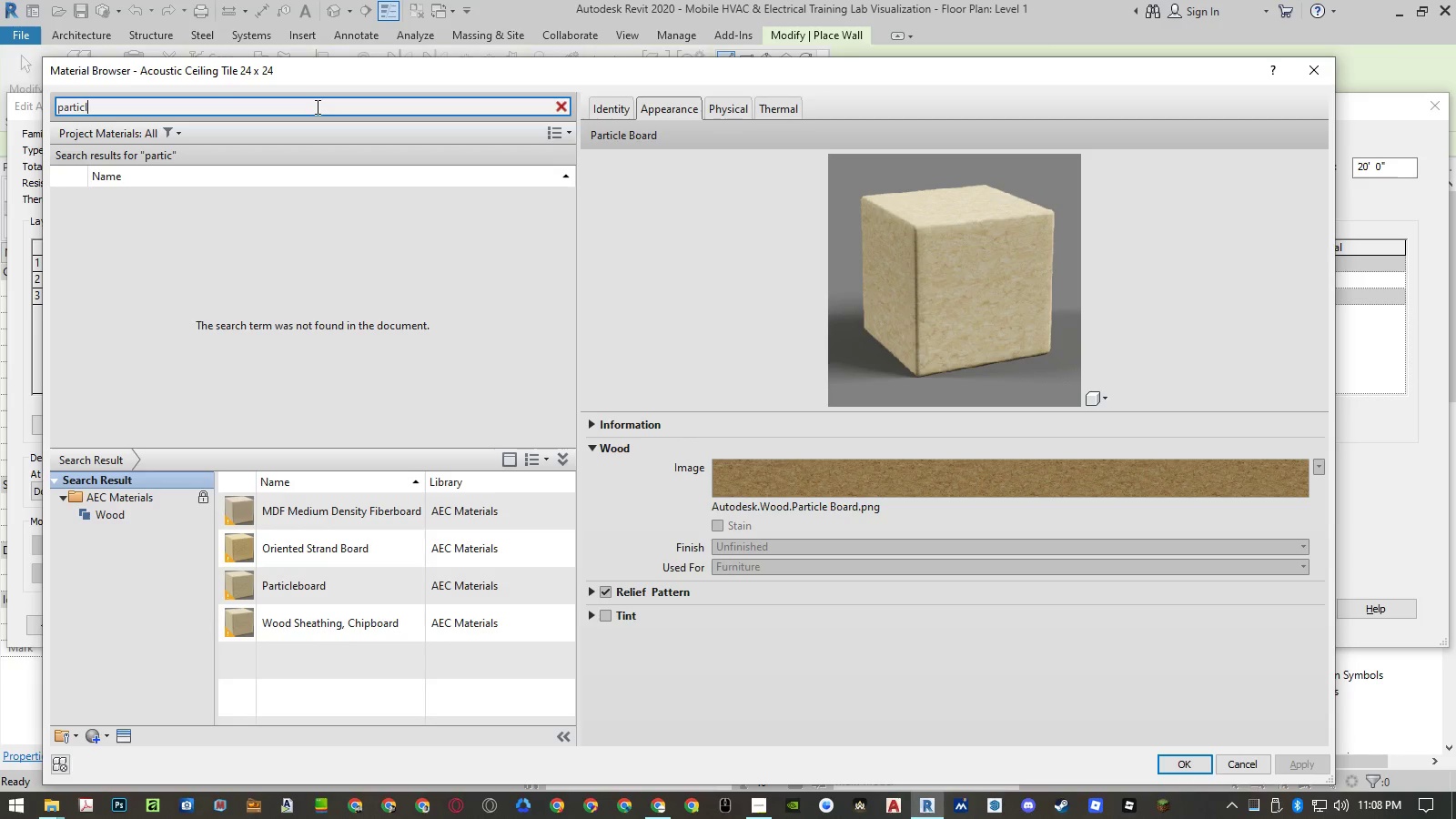 
key(Enter)
 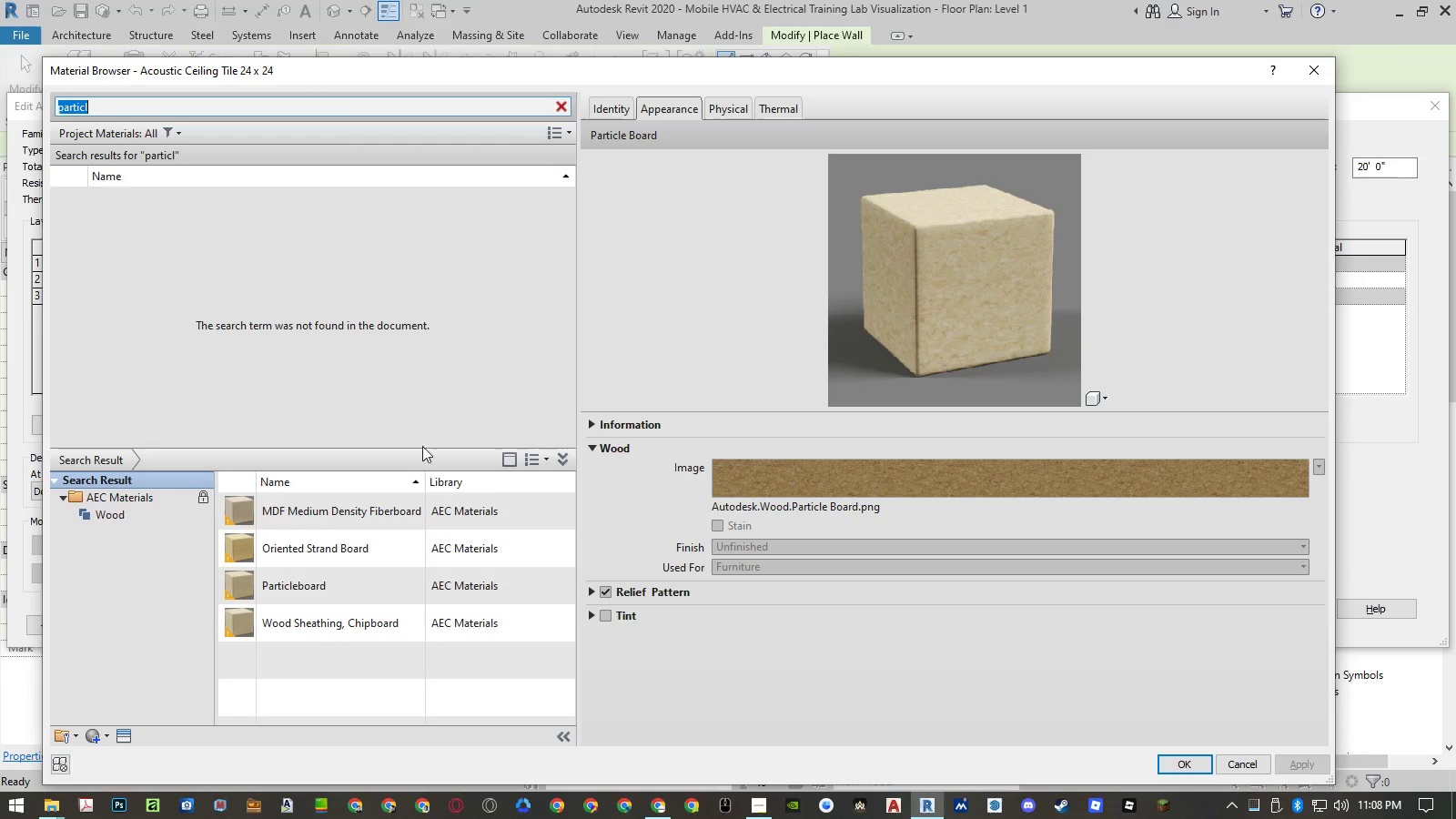 
left_click([330, 599])
 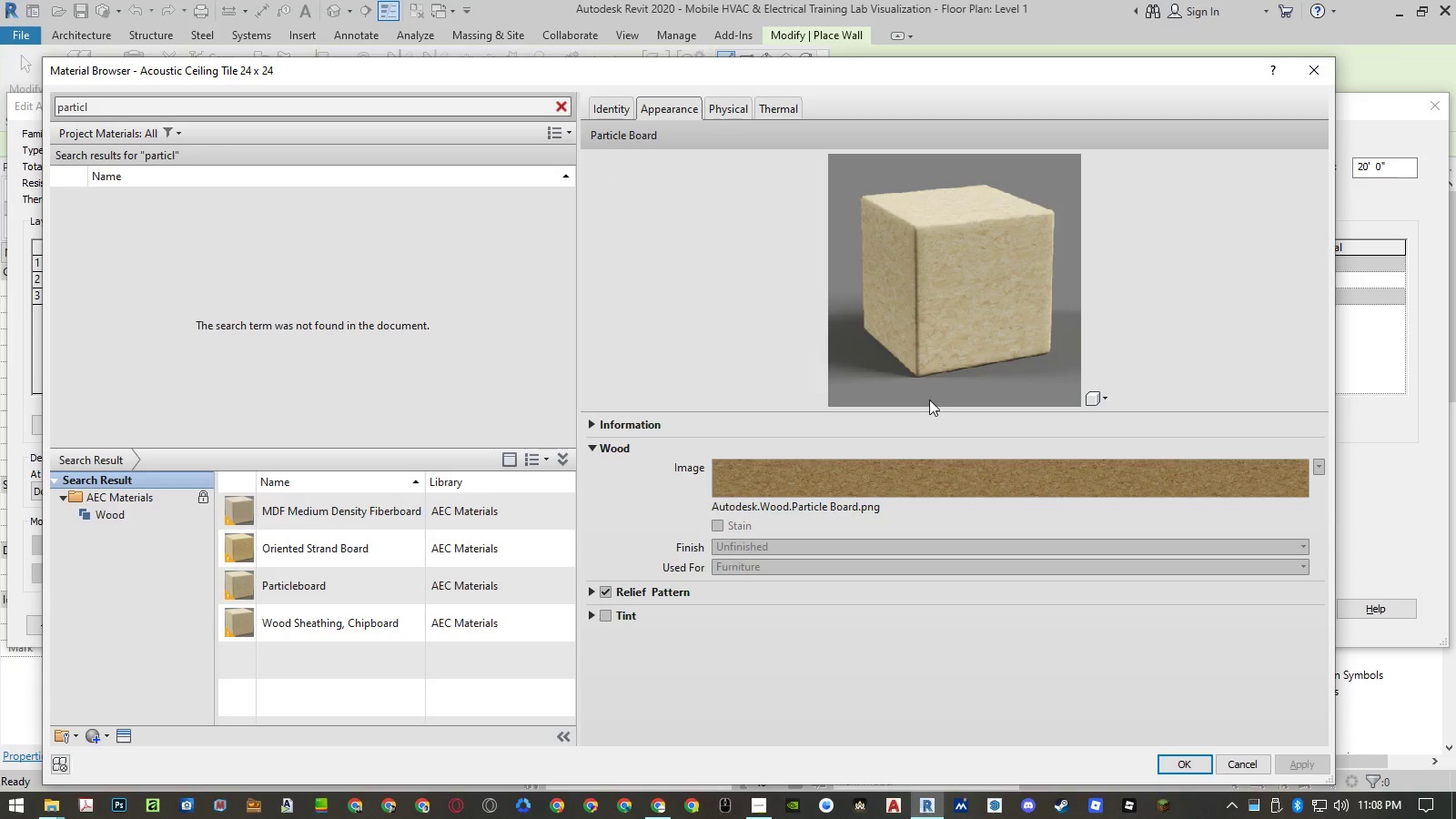 
left_click_drag(start_coordinate=[929, 408], to_coordinate=[923, 536])
 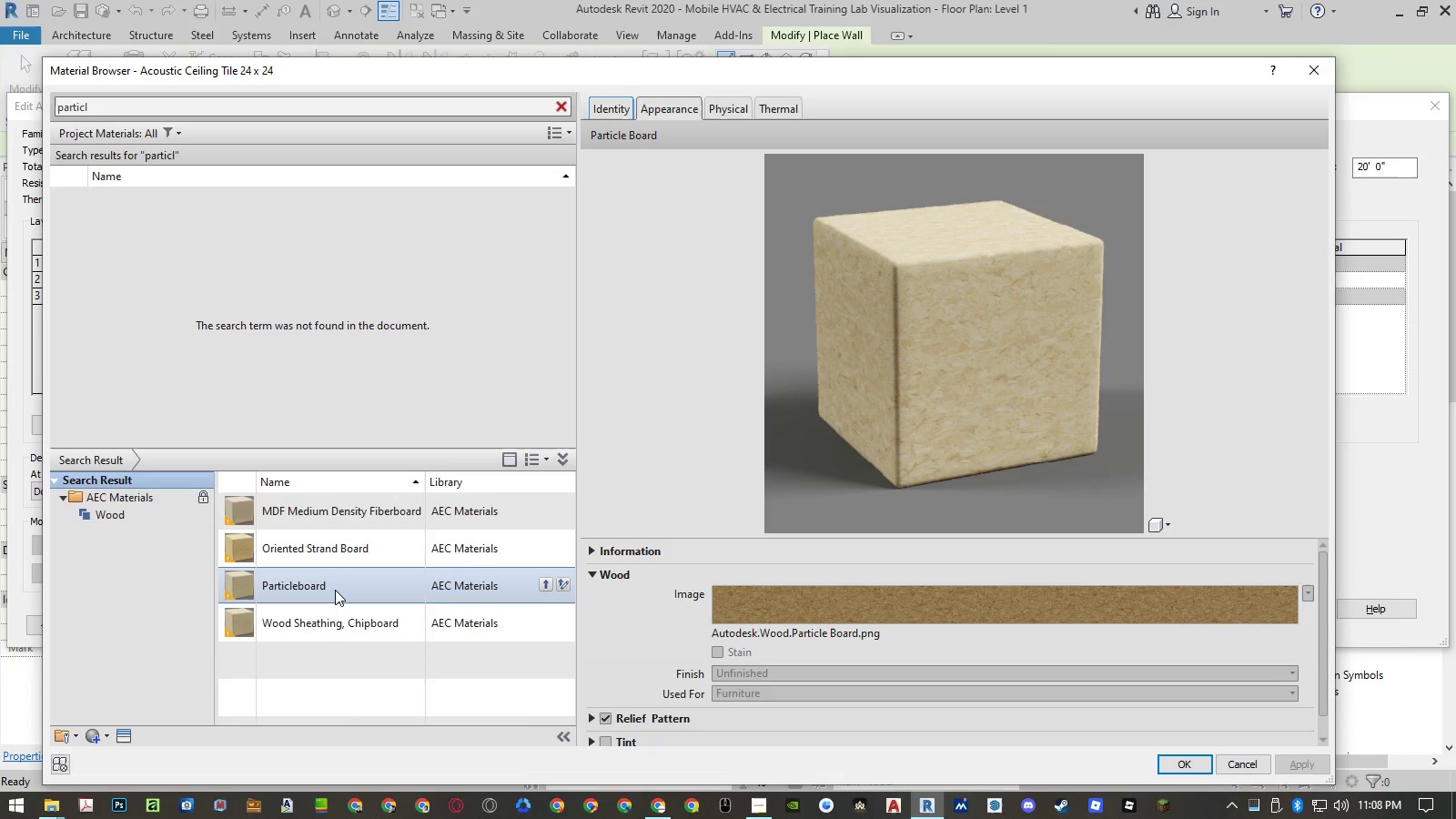 
wait(6.42)
 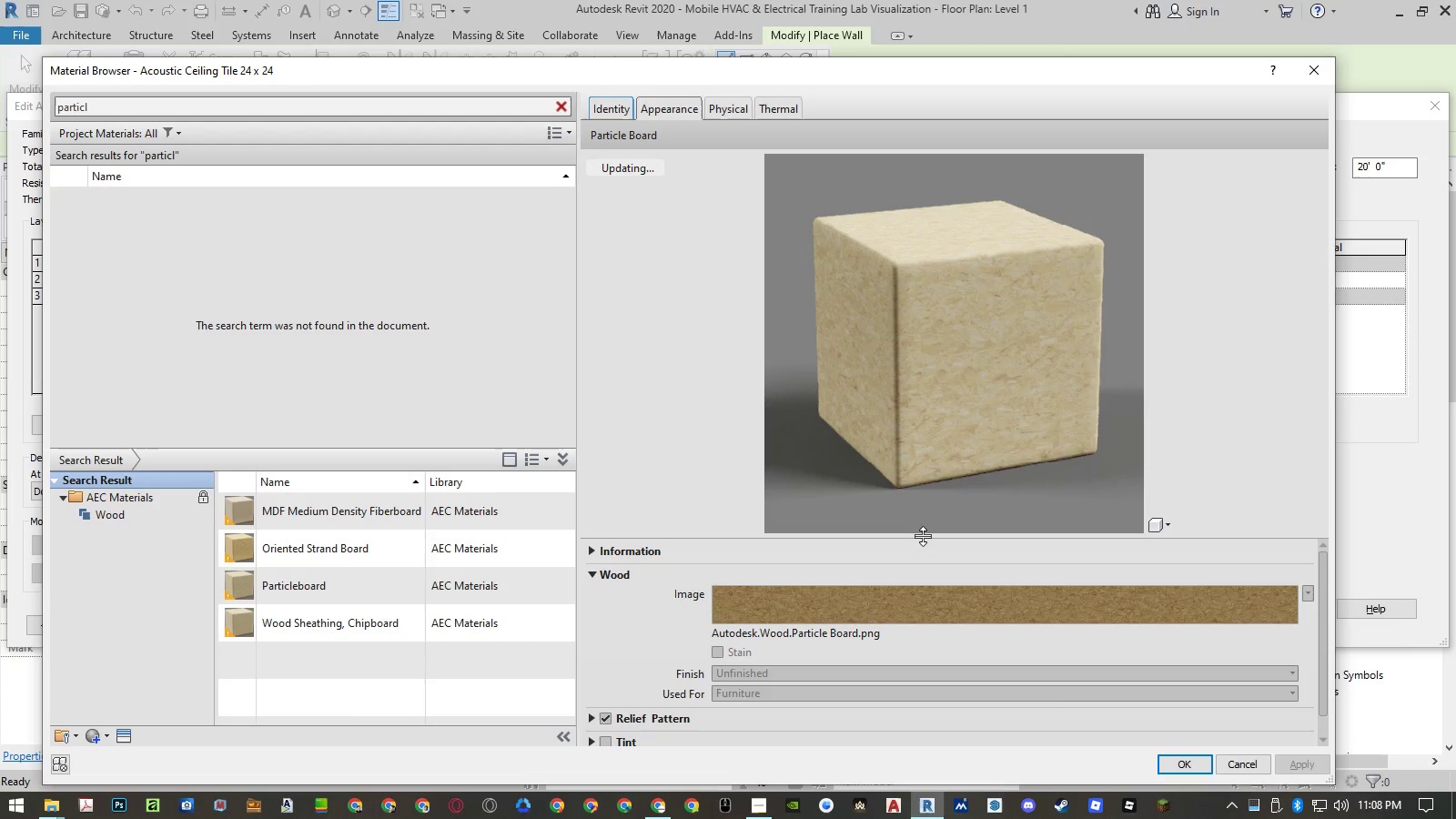 
left_click([542, 586])
 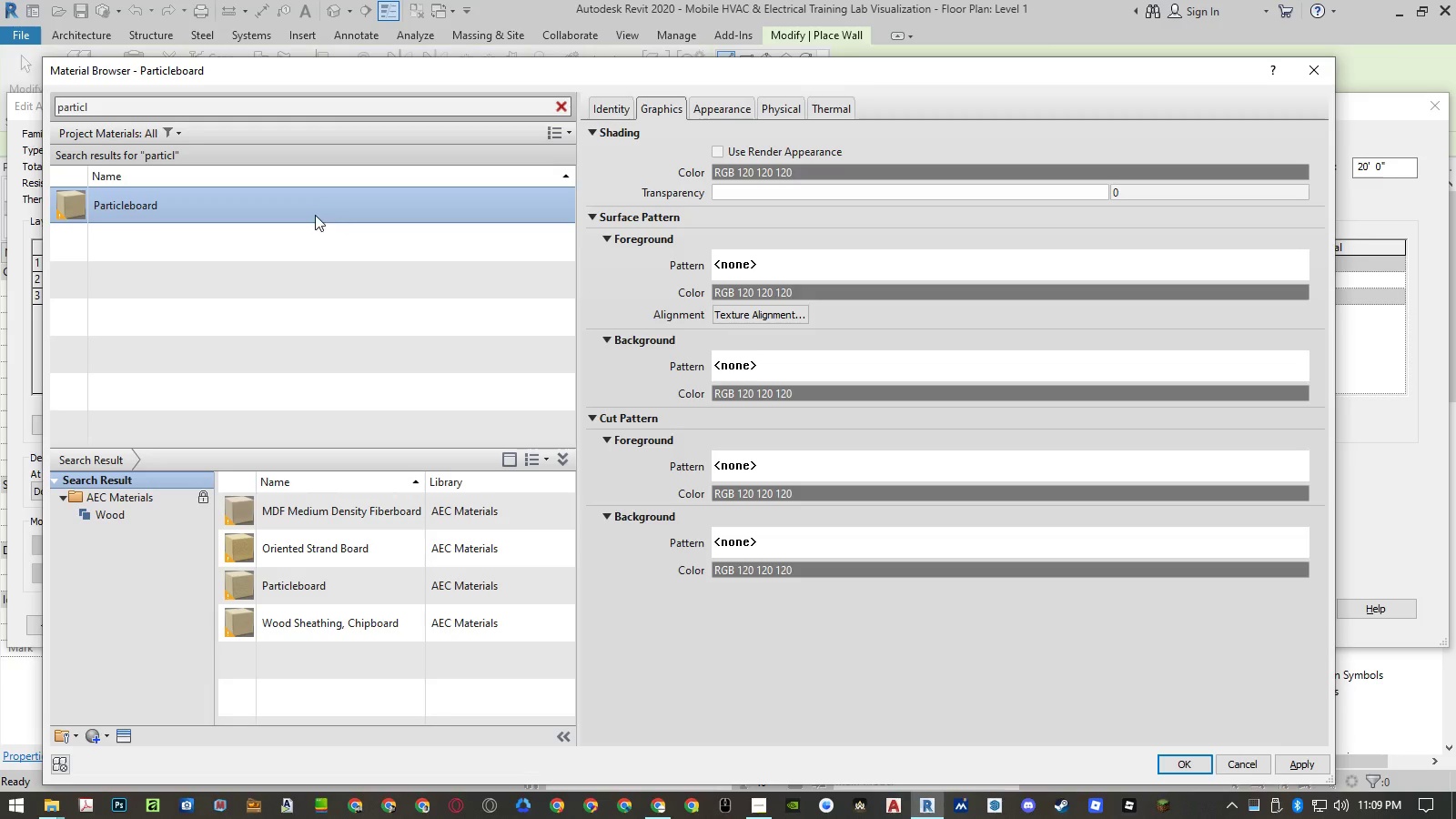 
right_click([314, 207])
 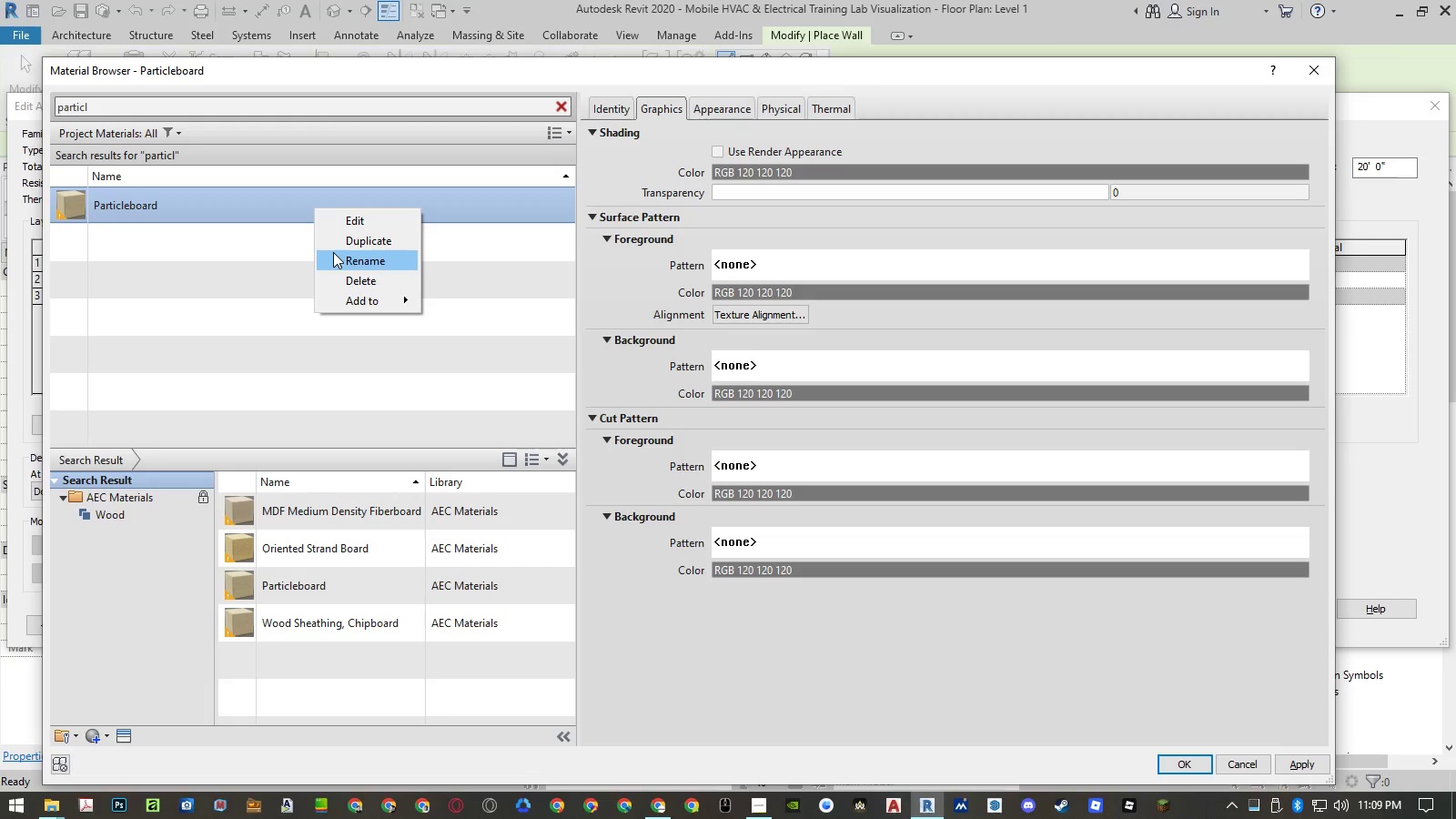 
left_click([333, 252])
 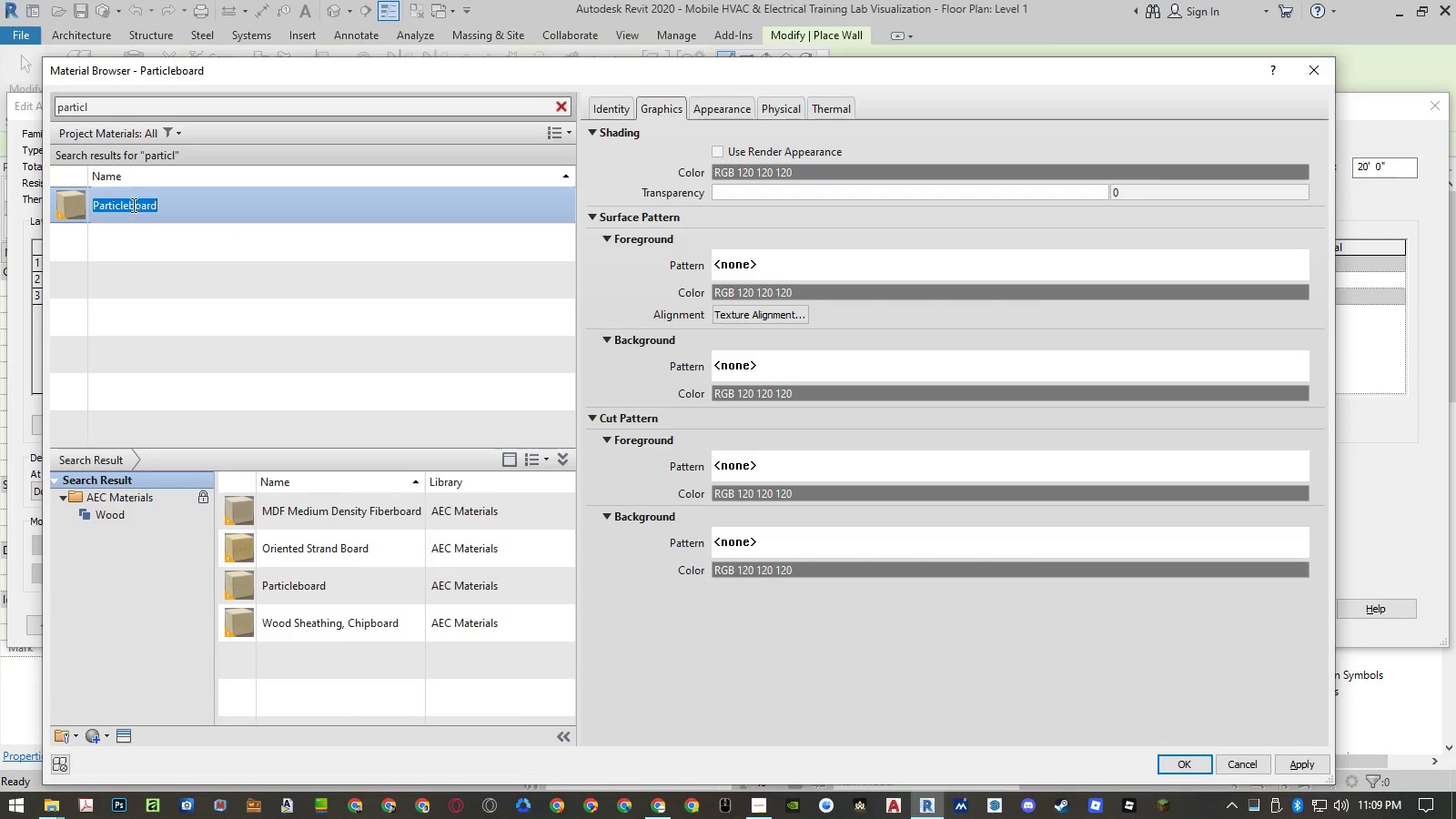 
left_click_drag(start_coordinate=[132, 203], to_coordinate=[126, 204])
 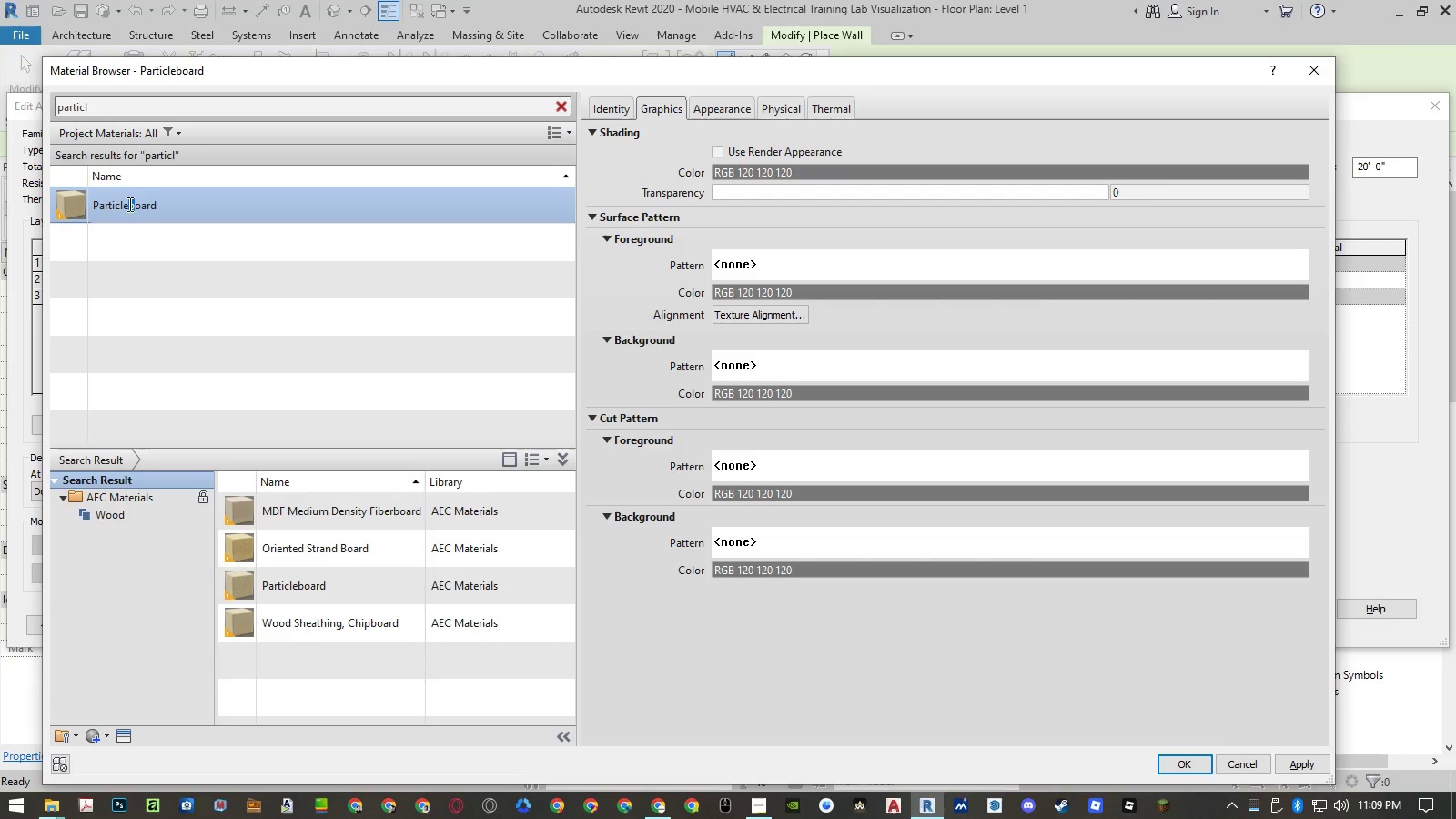 
key(Space)
 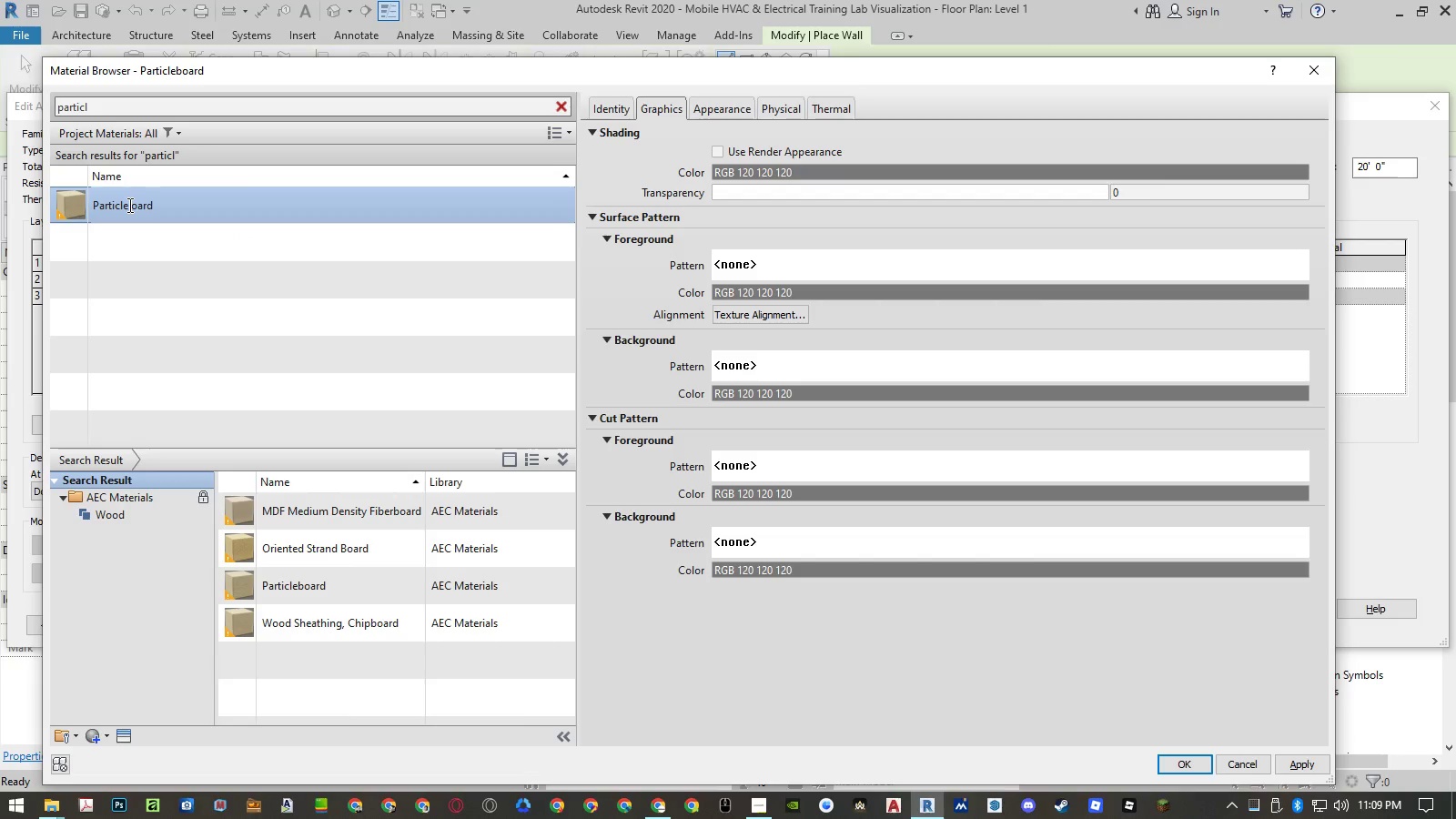 
key(Shift+ShiftLeft)
 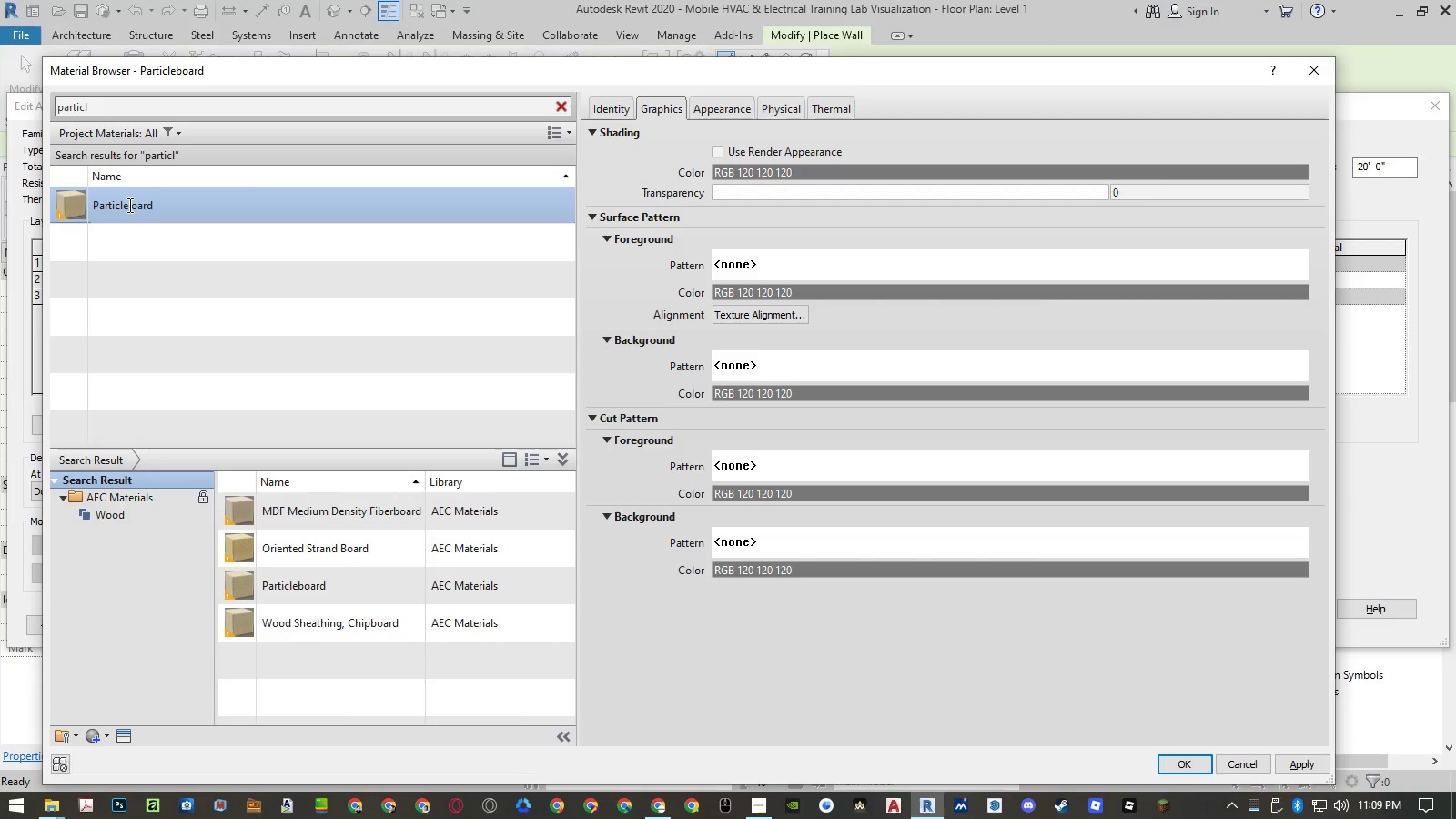 
key(Shift+B)
 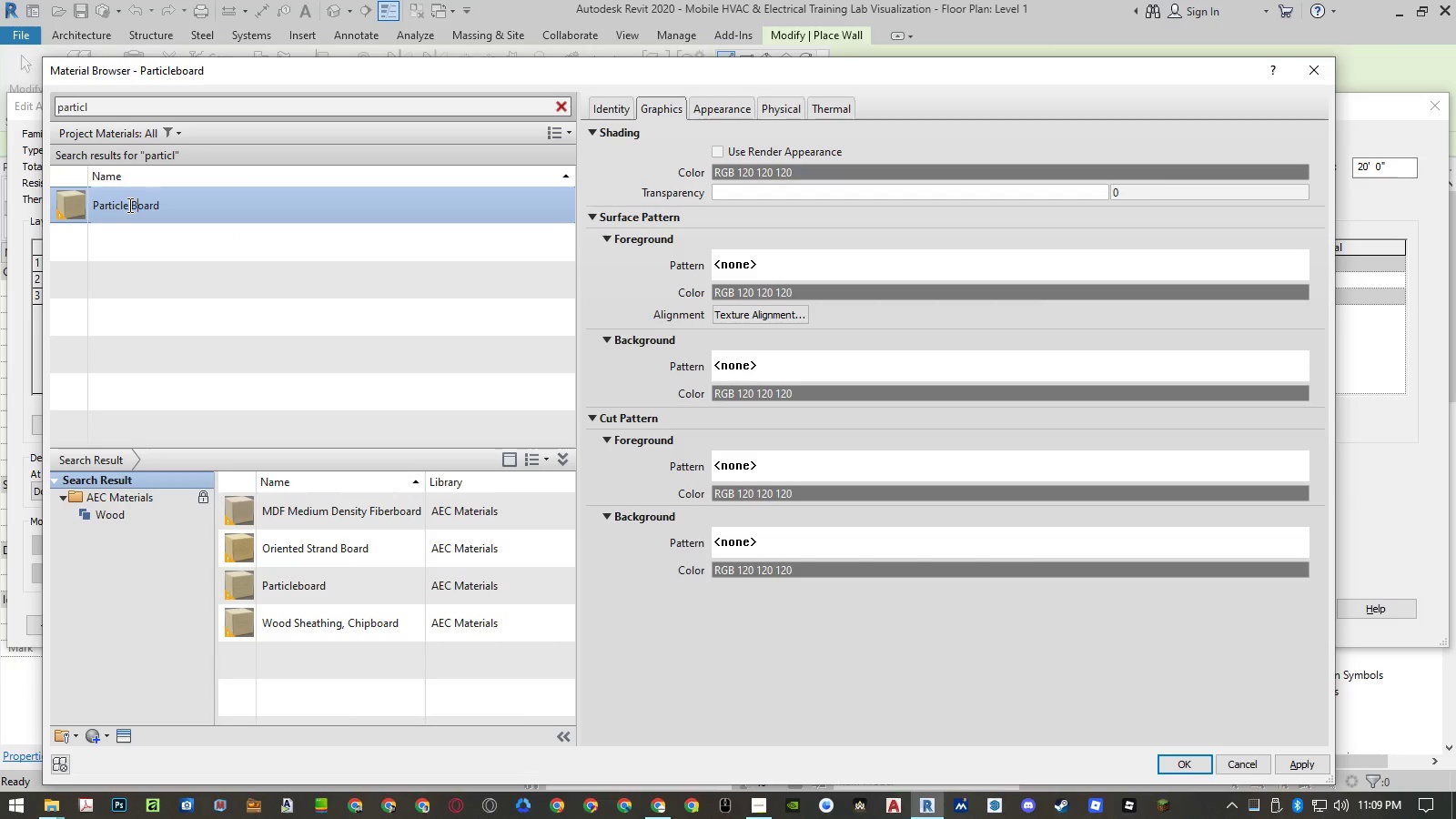 
key(Enter)
 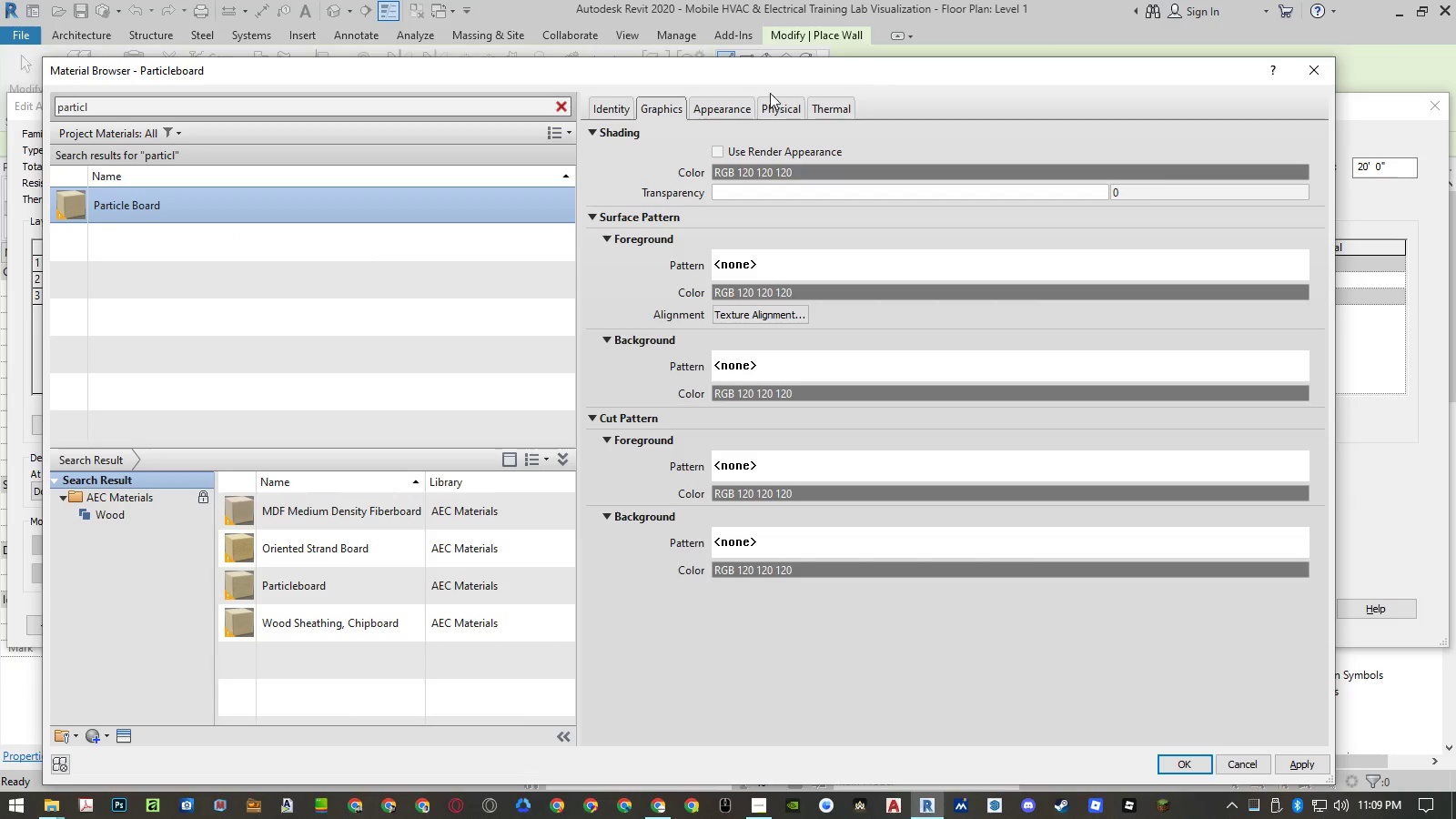 
left_click([732, 108])
 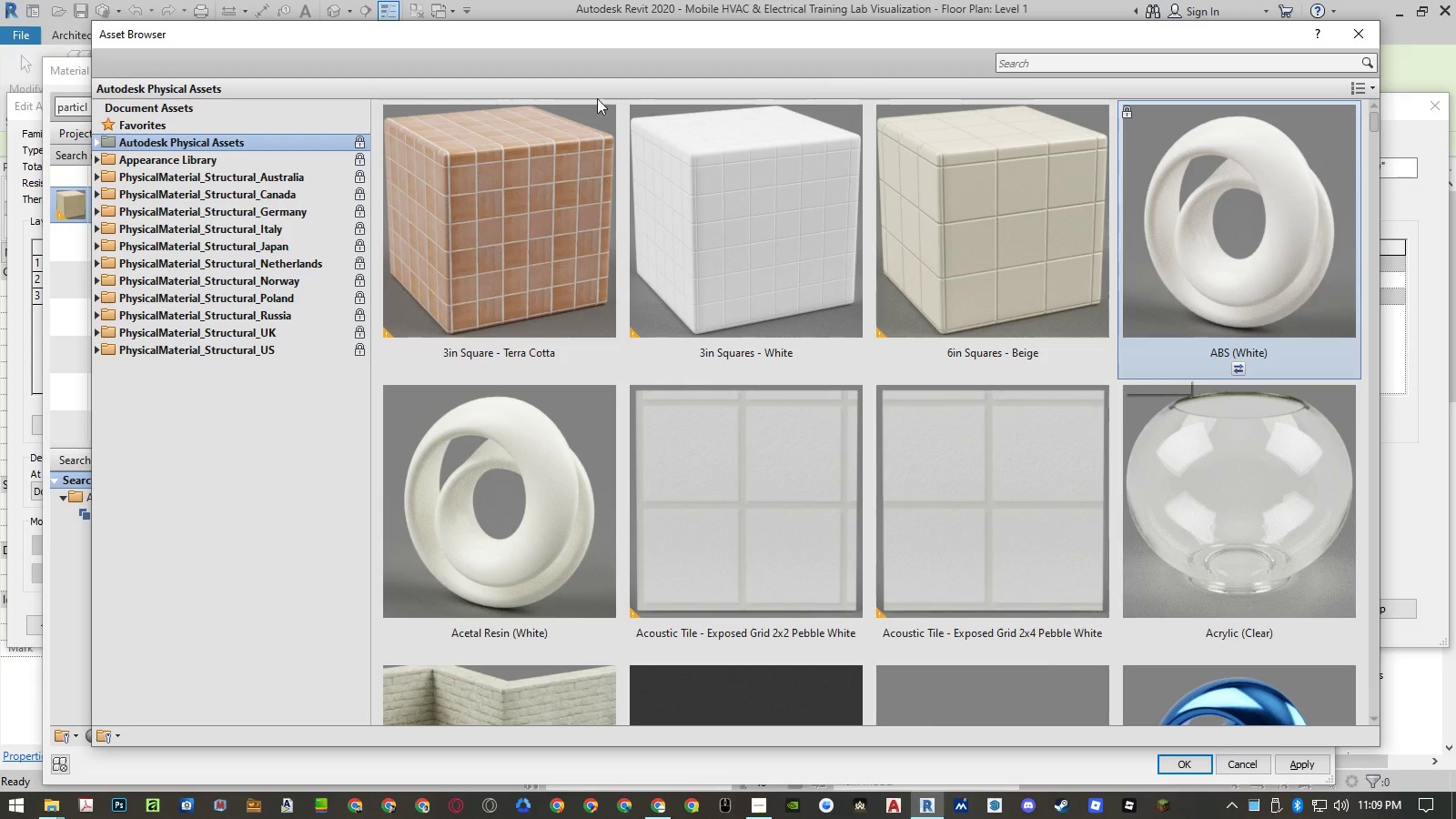 
double_click([213, 157])
 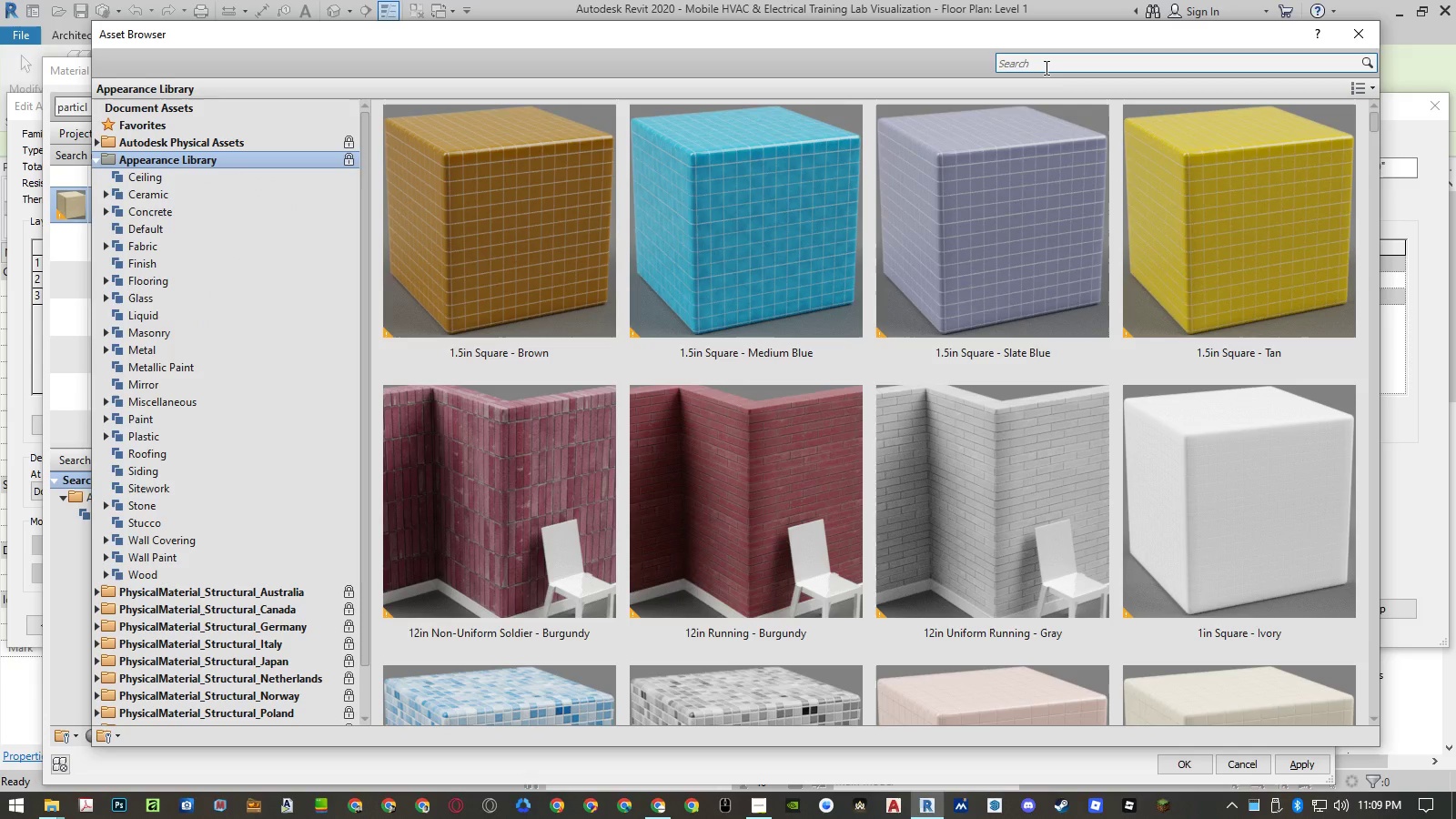 
left_click([1046, 67])
 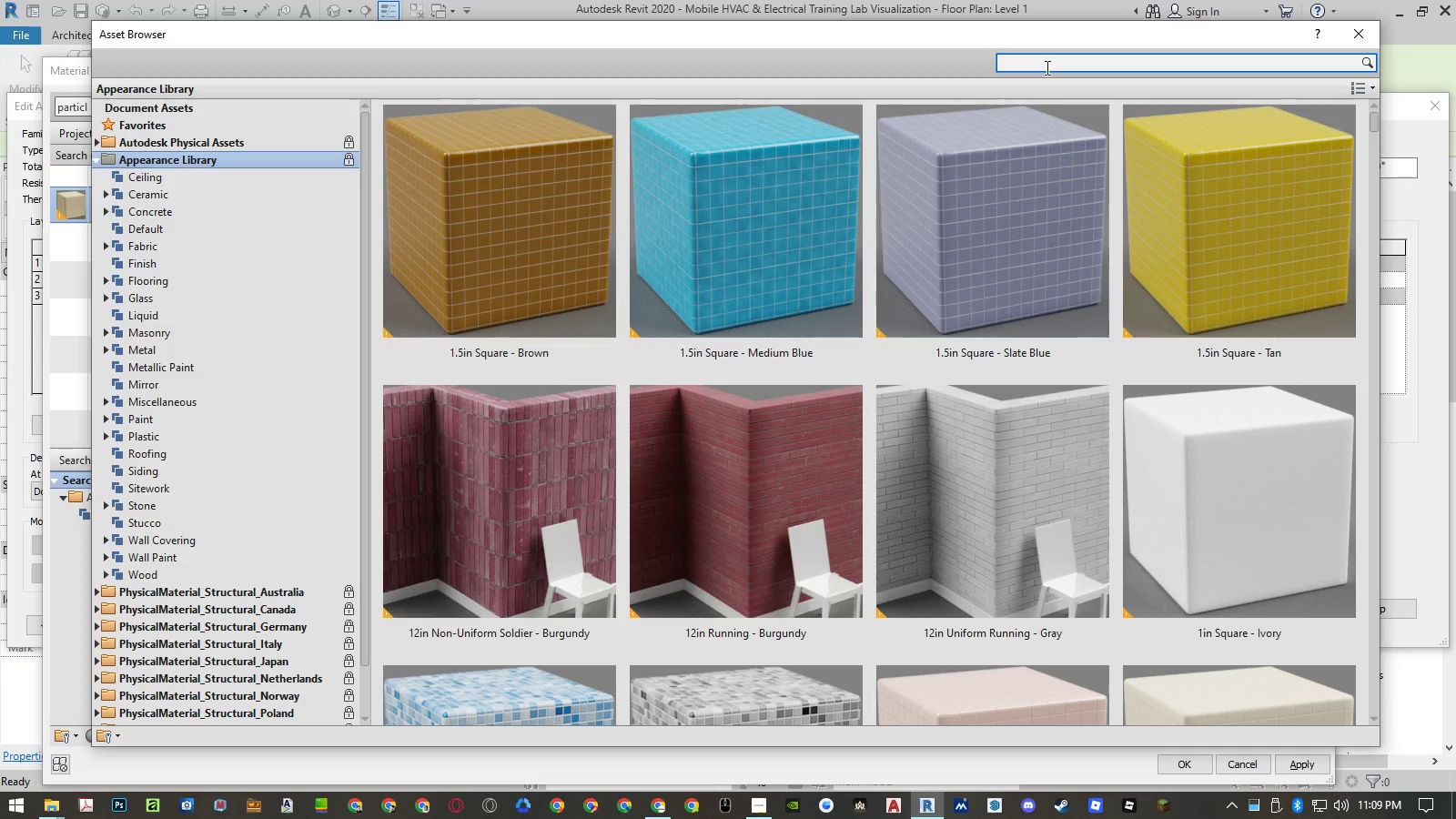 
type(board)
 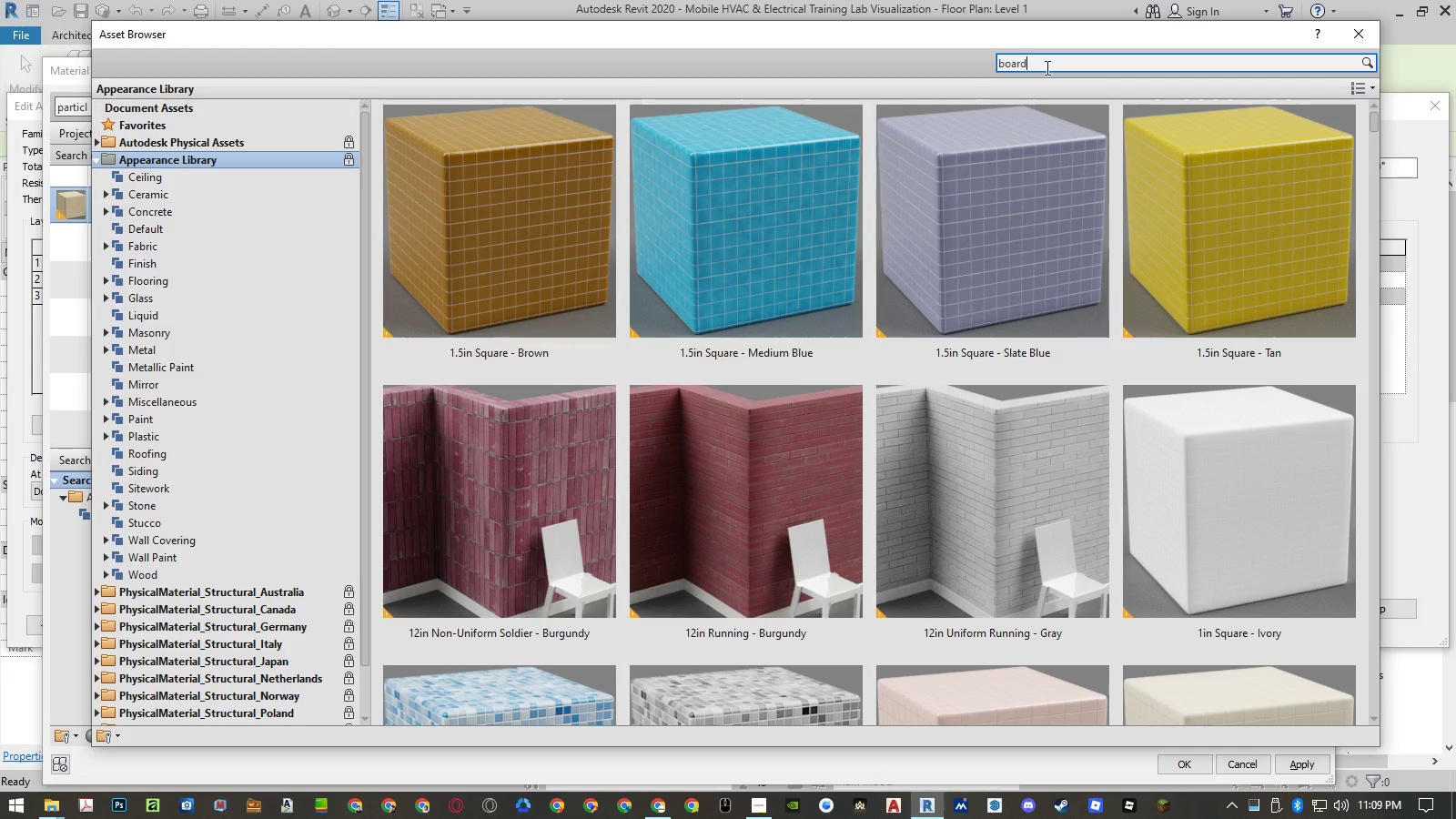 
key(Enter)
 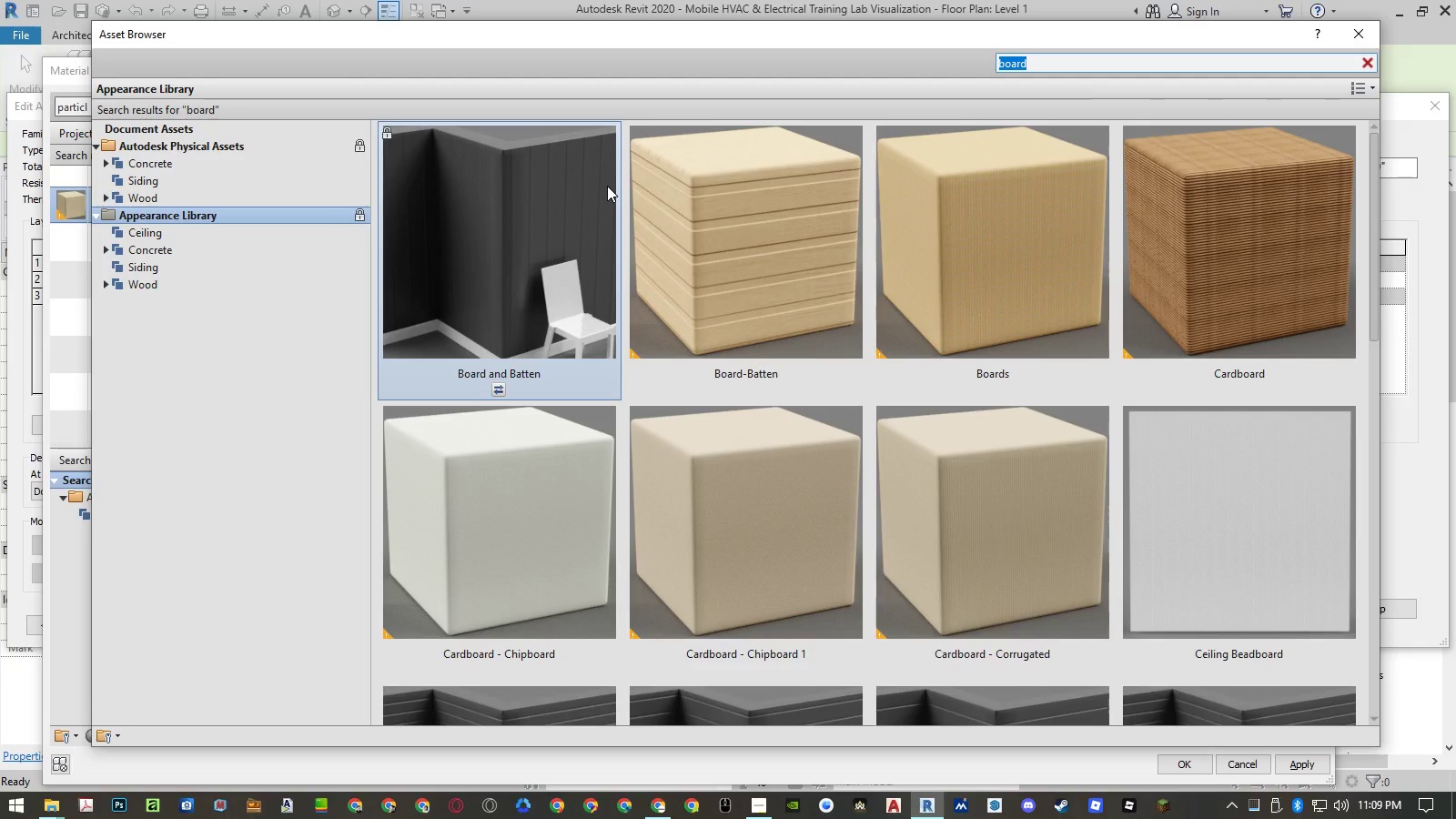 
scroll: coordinate [636, 232], scroll_direction: down, amount: 5.0
 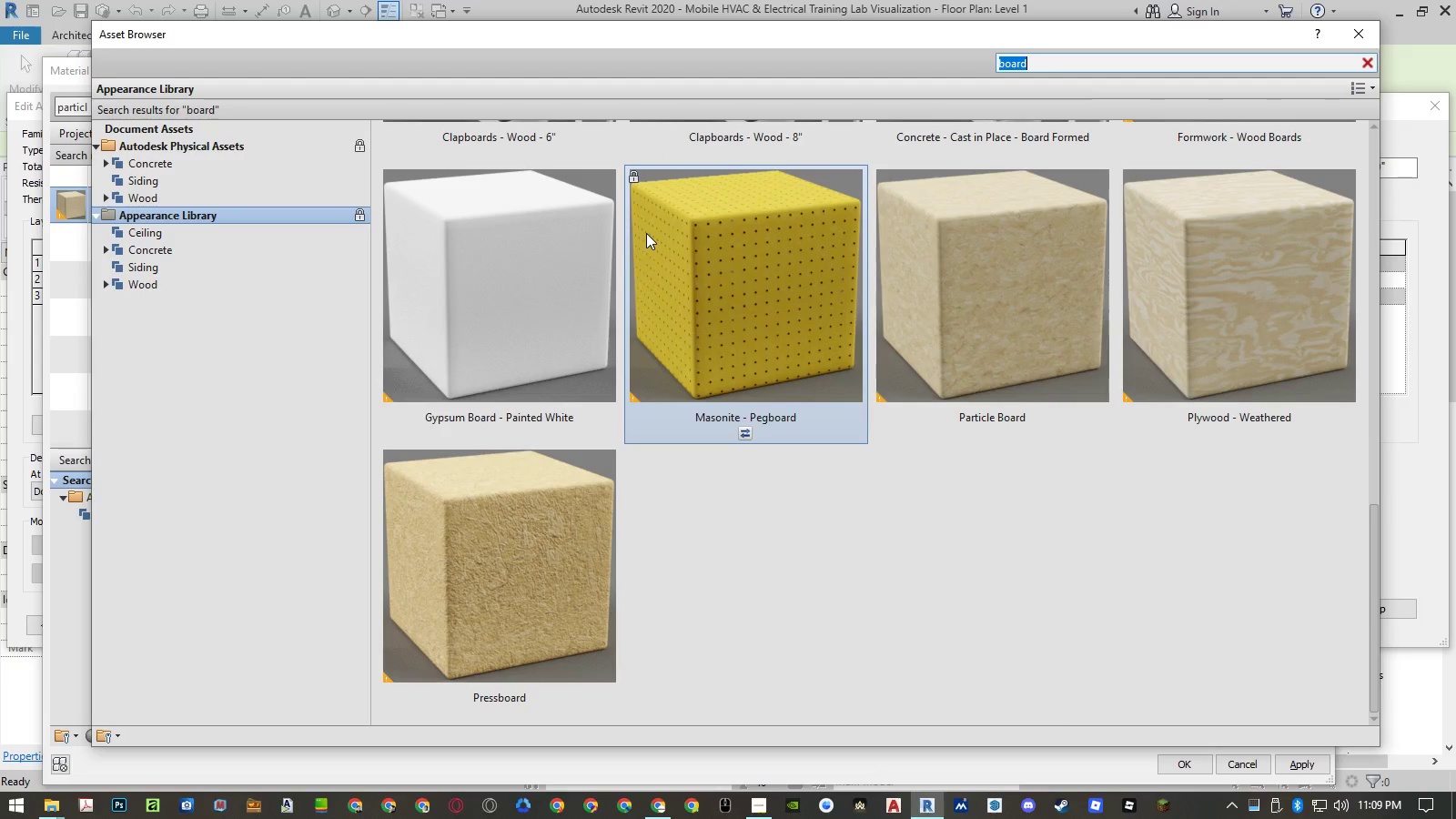 
left_click([723, 268])
 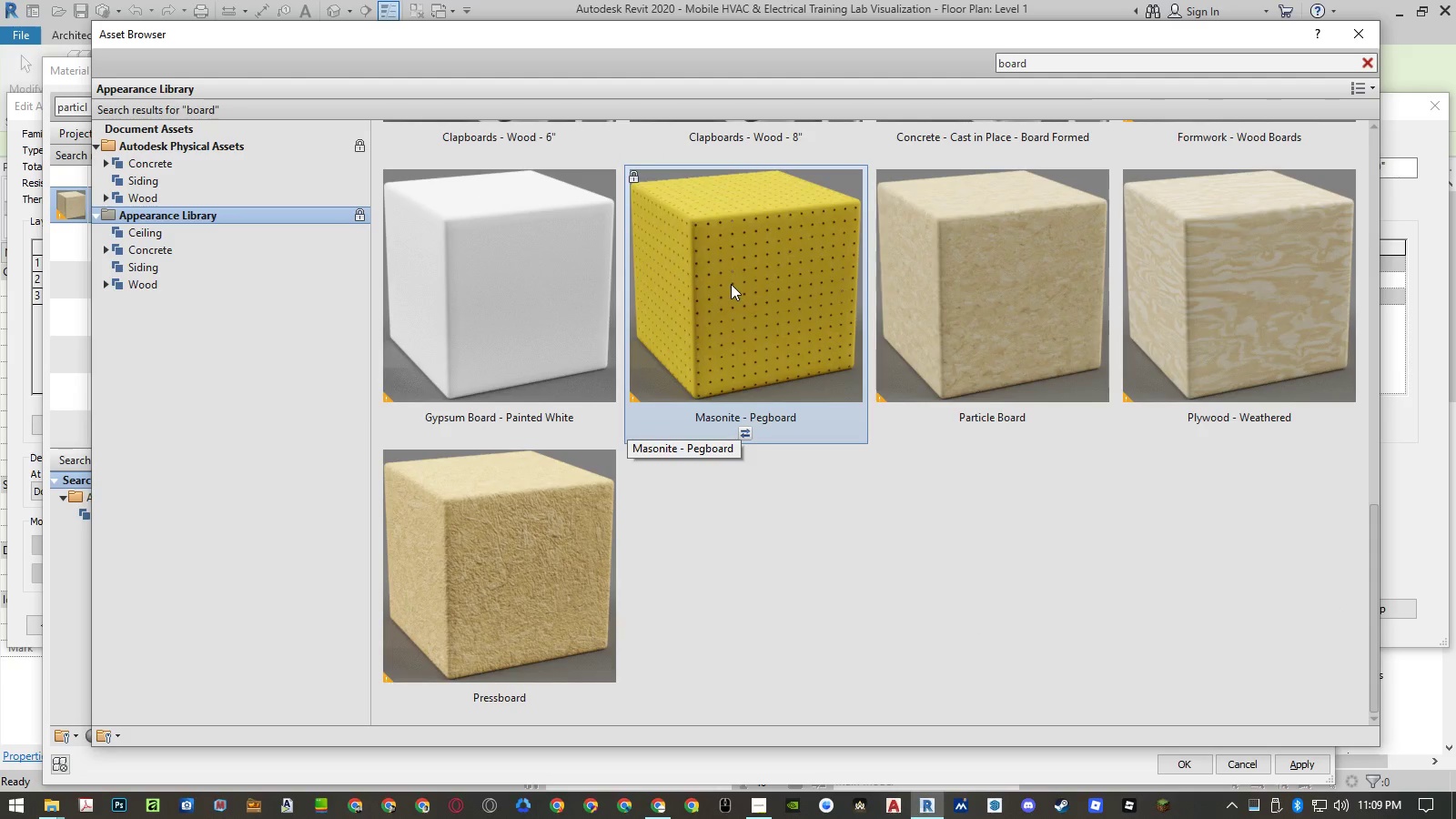 
key(ArrowUp)
 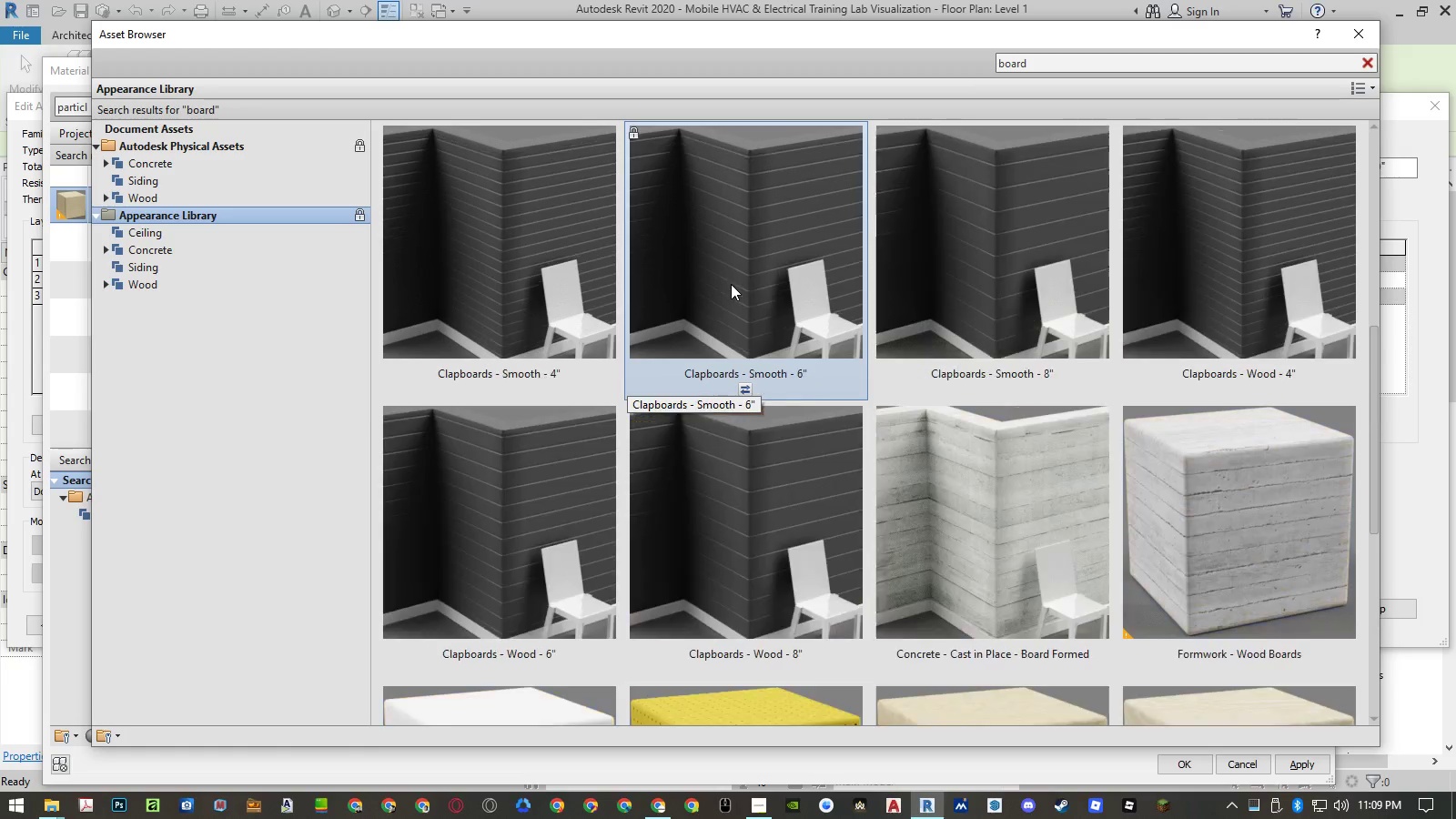 
key(ArrowUp)
 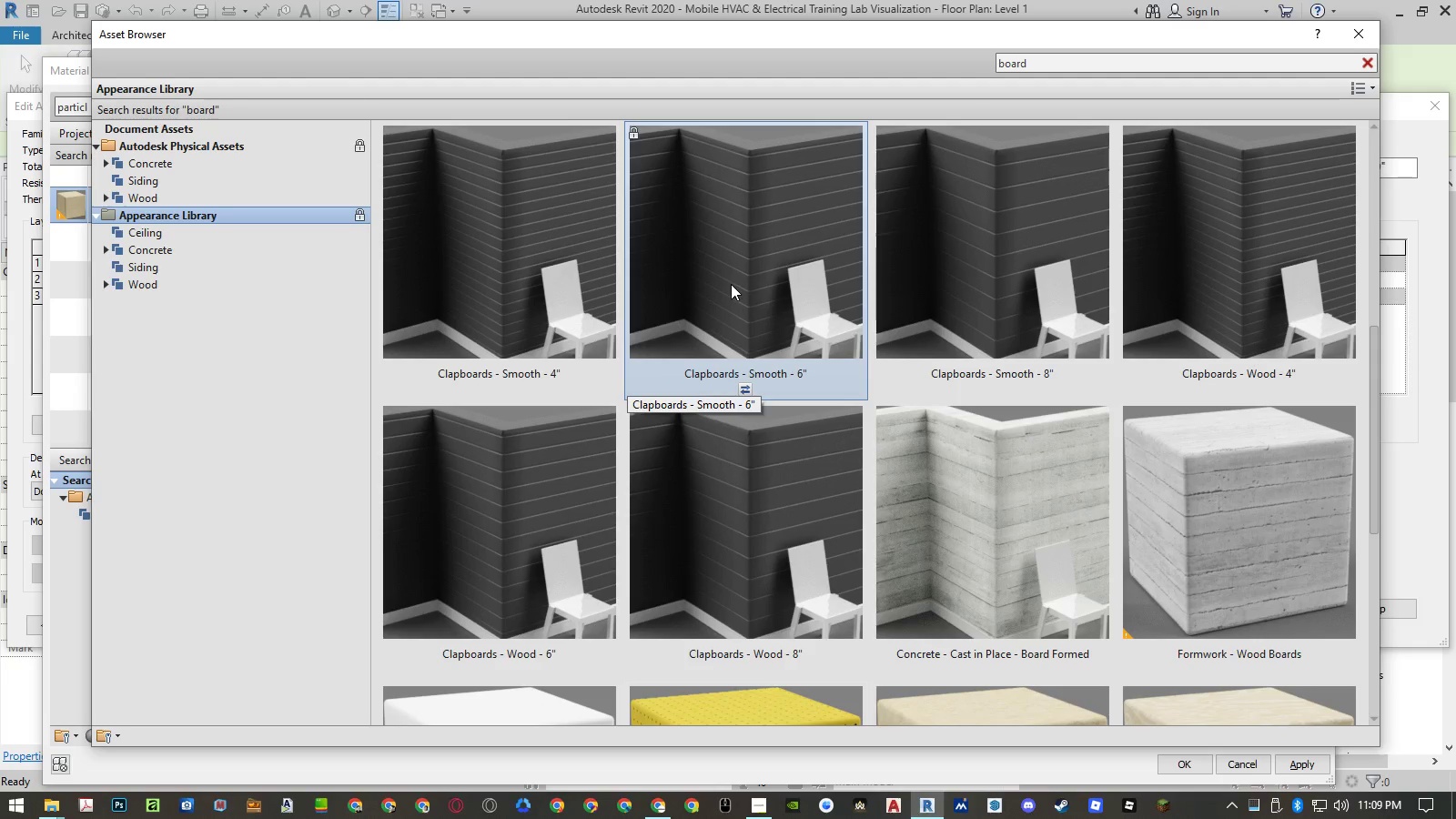 
key(ArrowUp)
 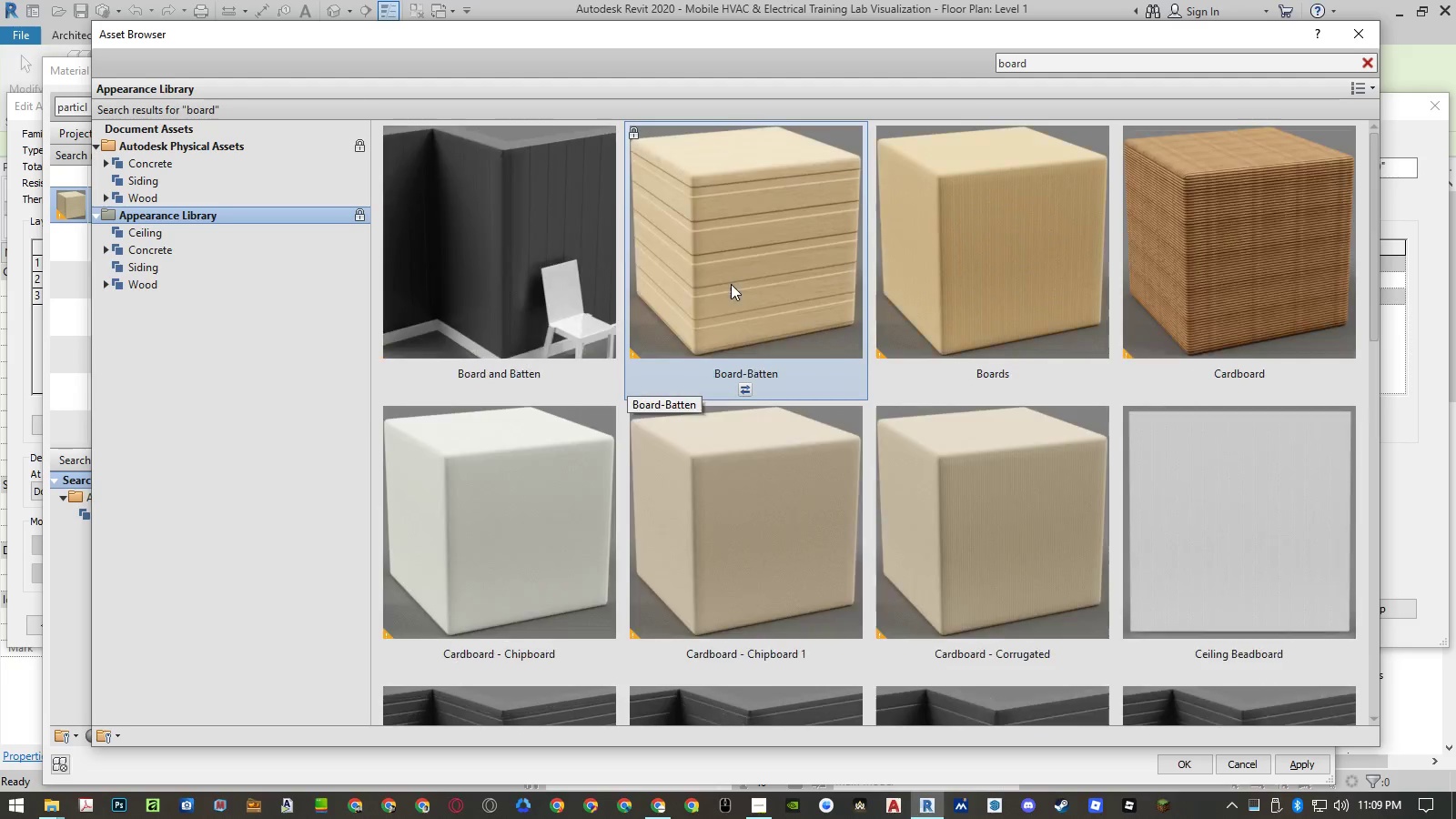 
key(ArrowUp)
 